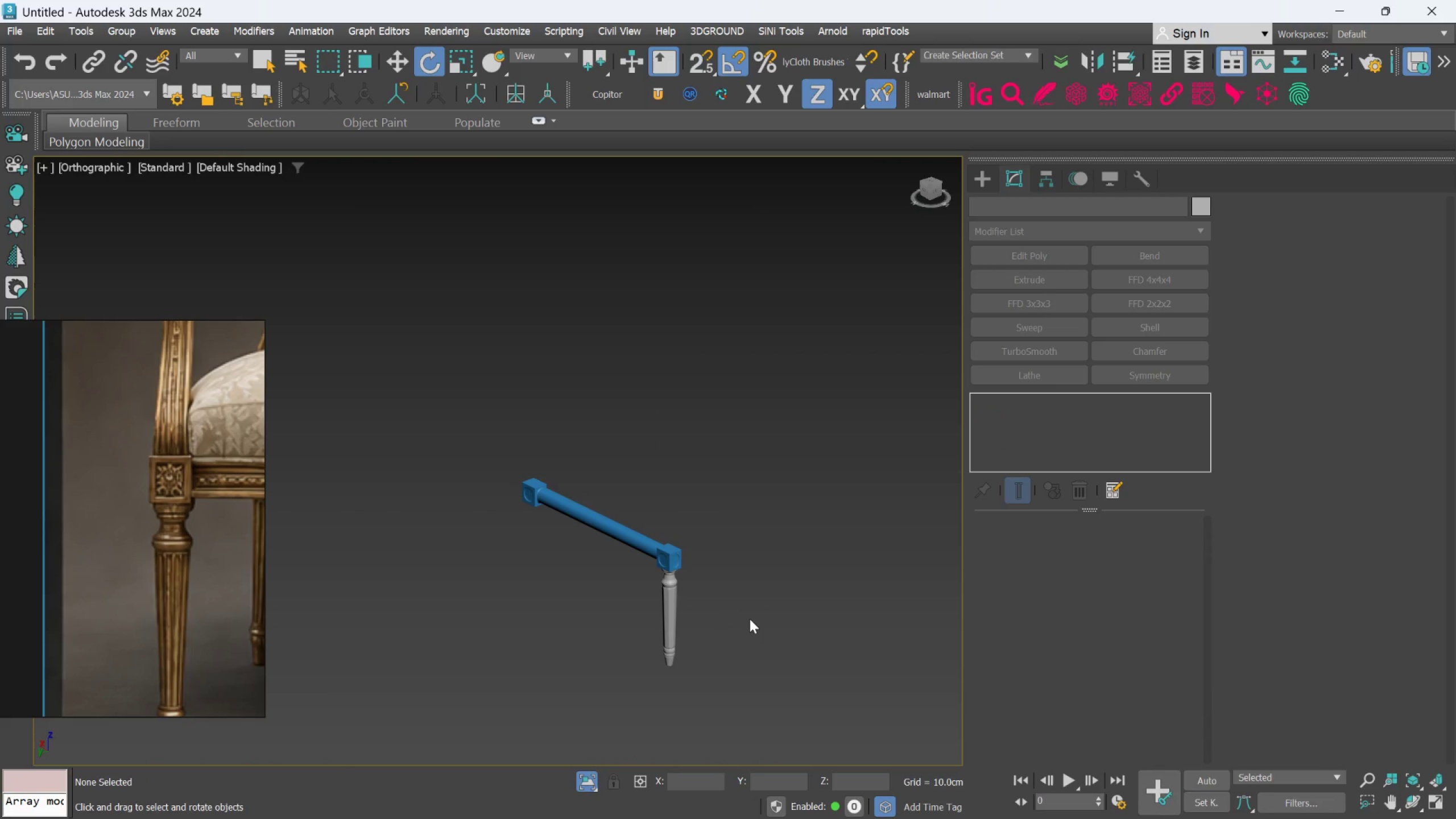 
key(Control+Y)
 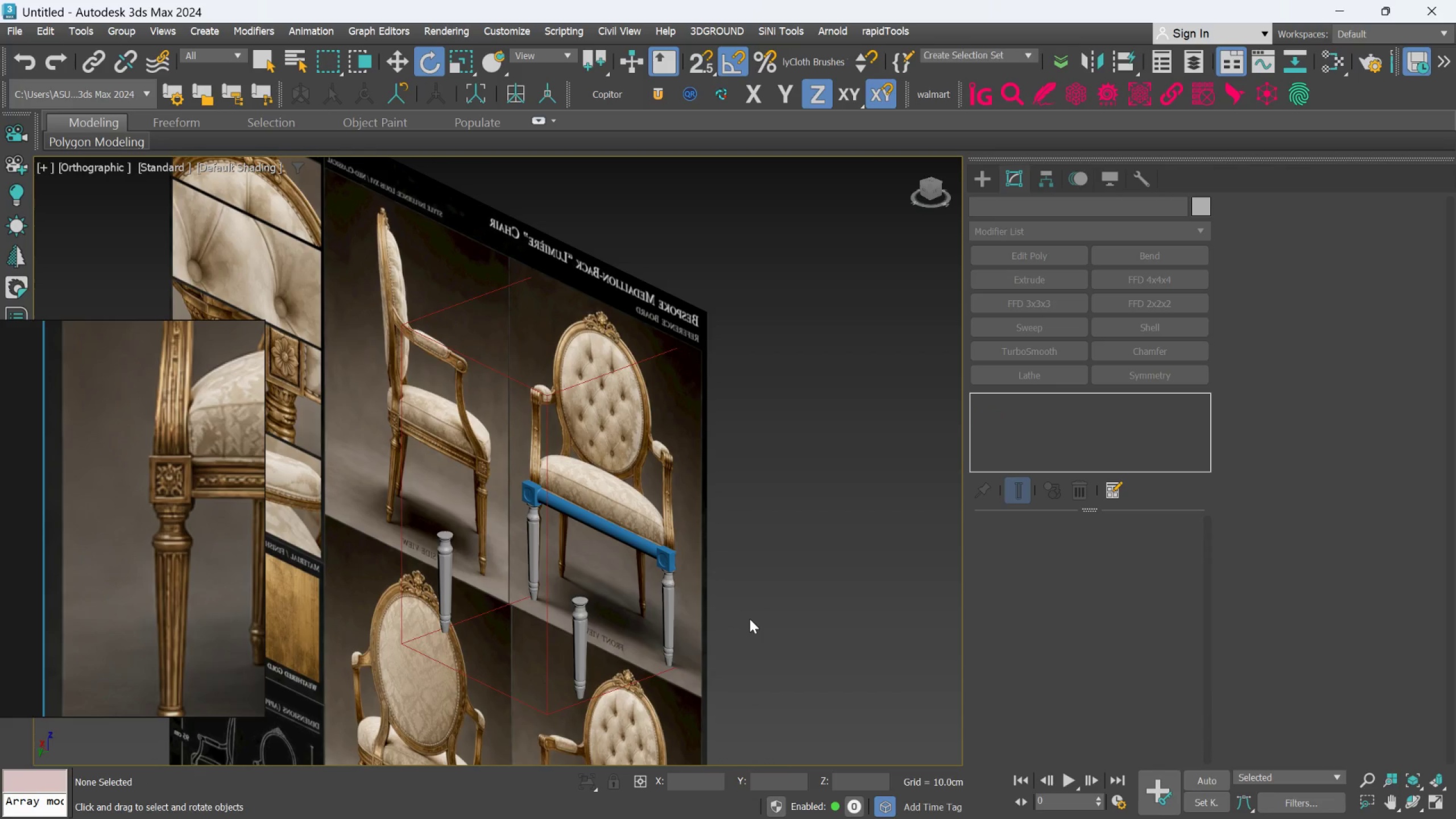 
key(Control+Y)
 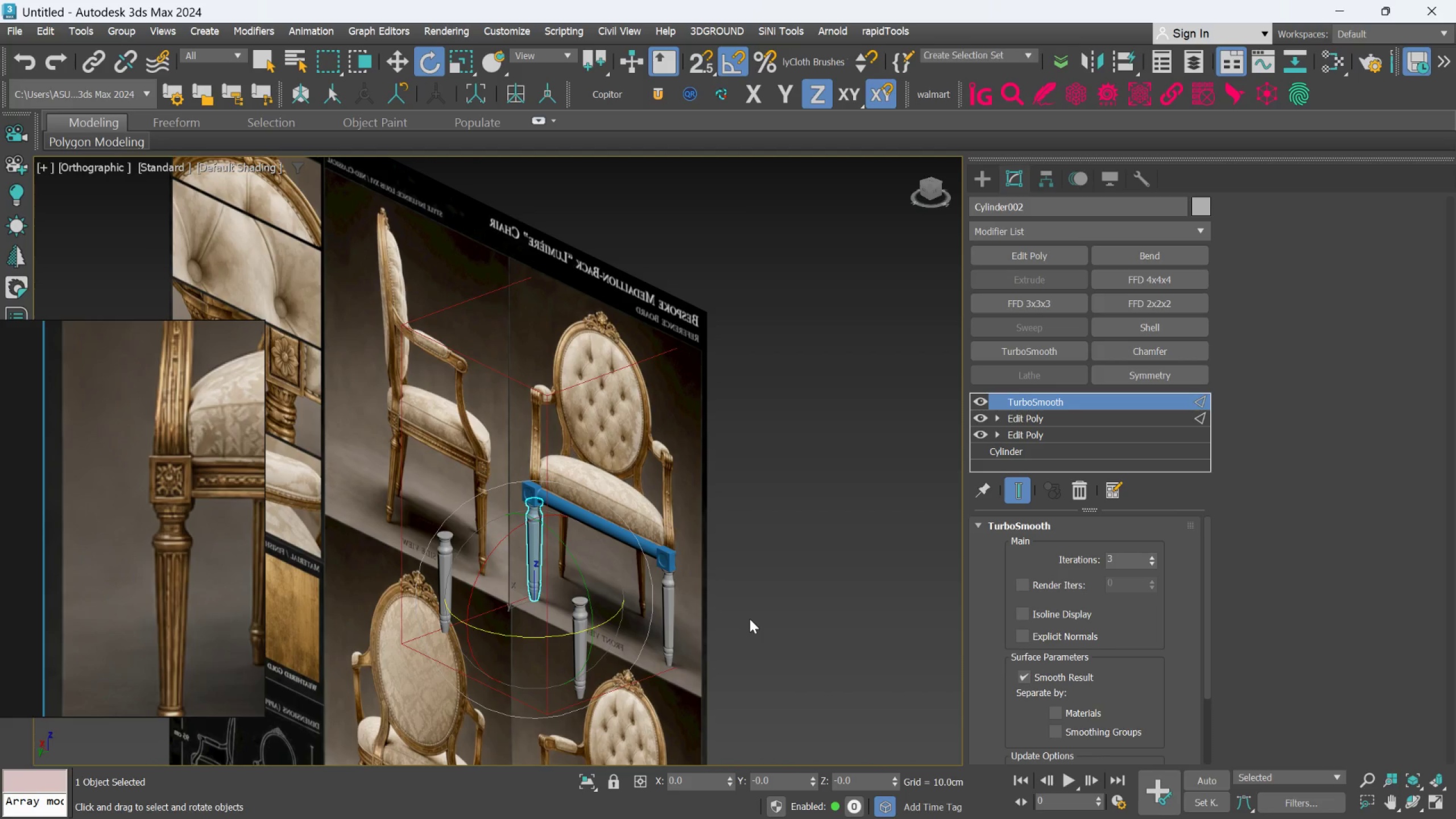 
key(Control+Z)
 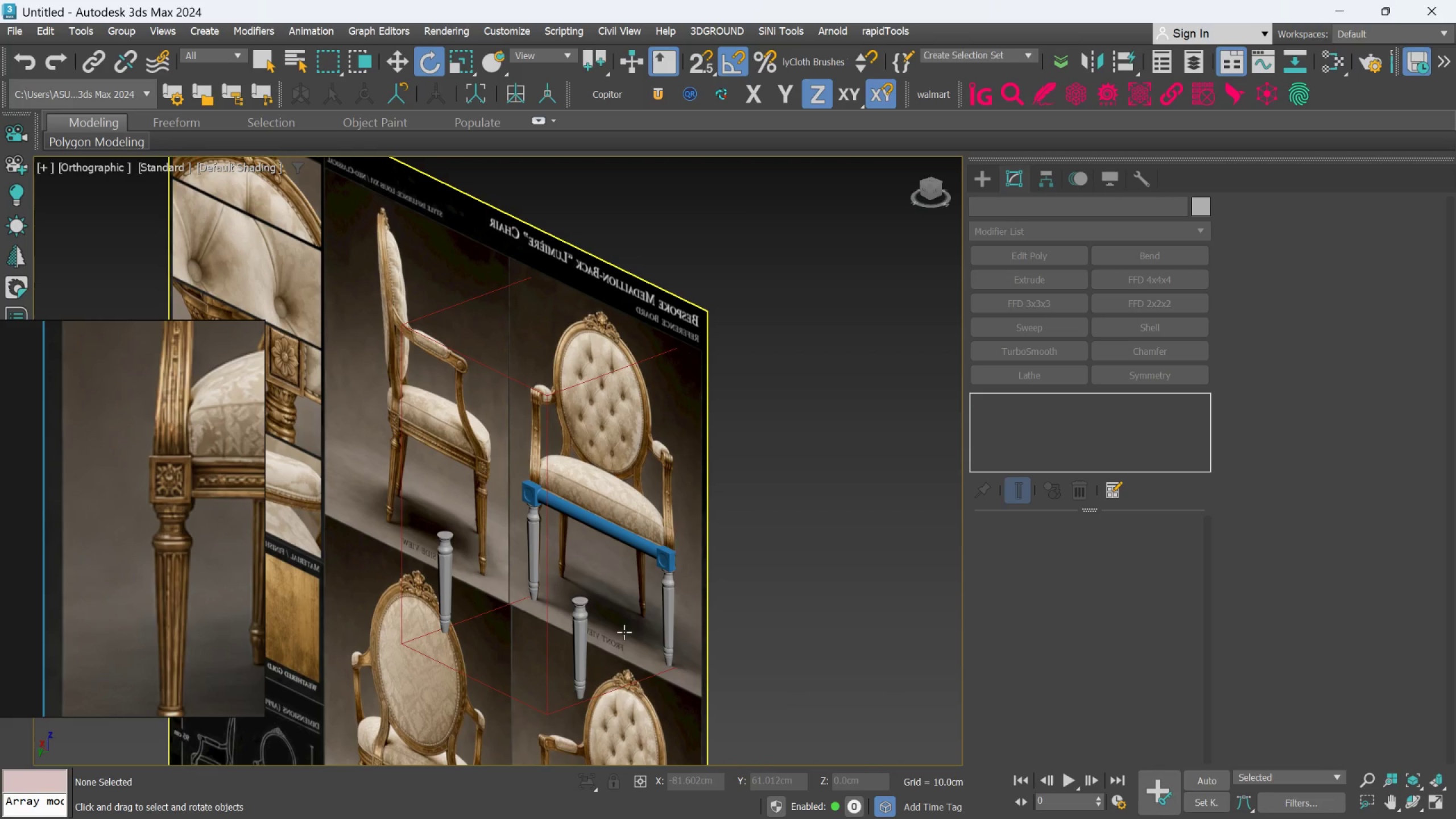 
left_click([576, 631])
 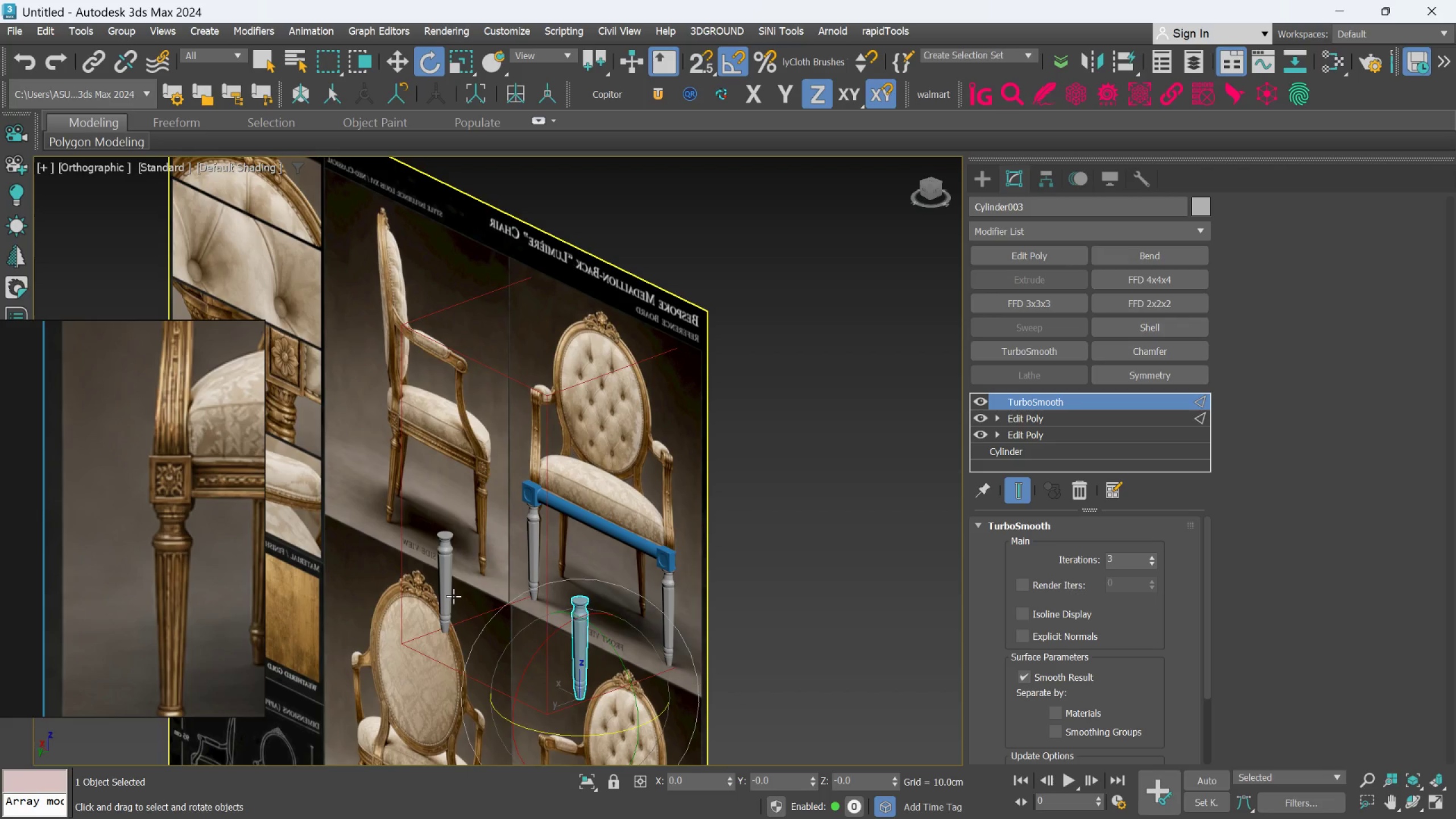 
hold_key(key=ControlLeft, duration=1.38)
left_click([452, 595])
 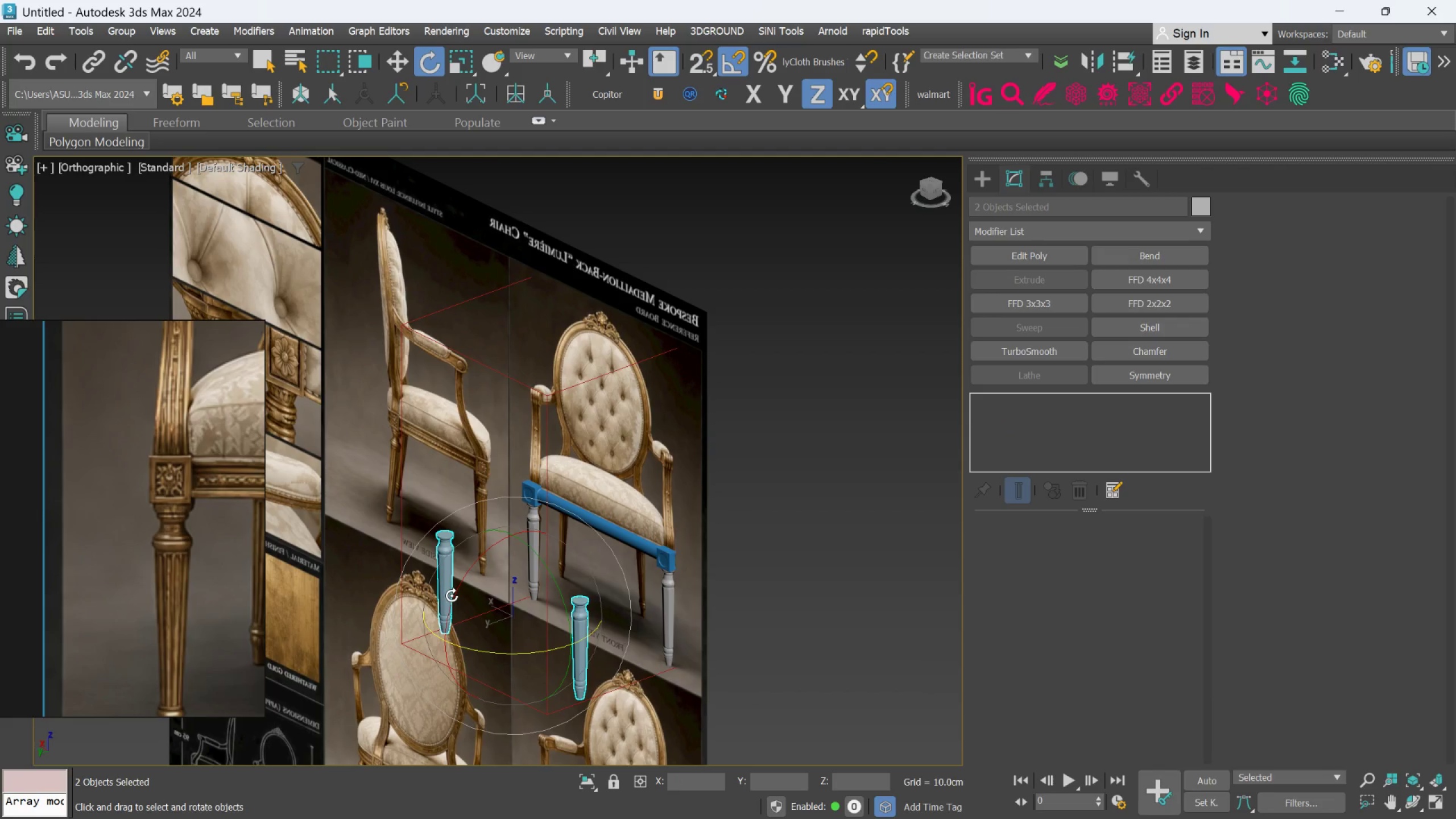 
hold_key(key=ControlLeft, duration=19.03)
 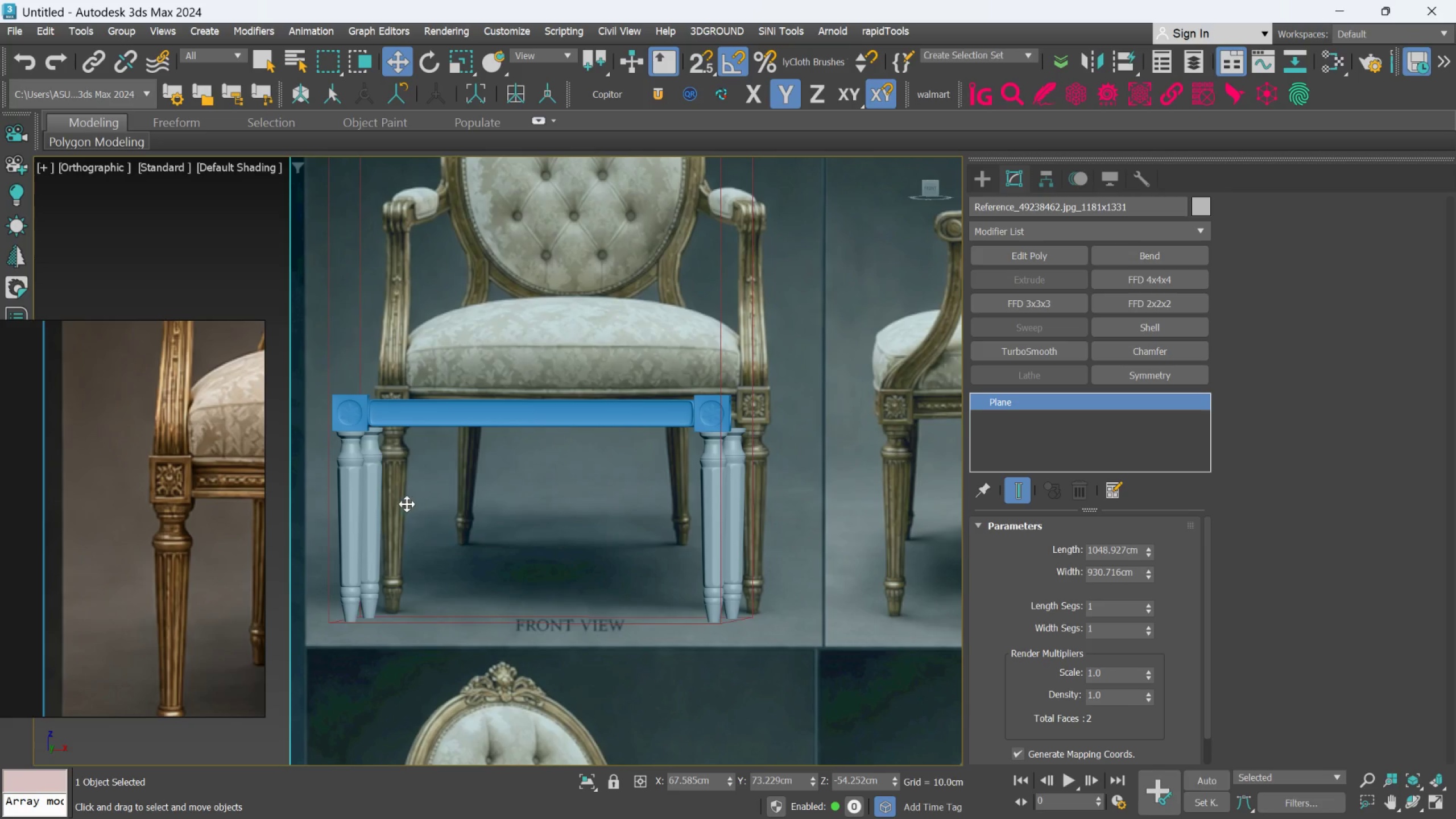 
key(F)
 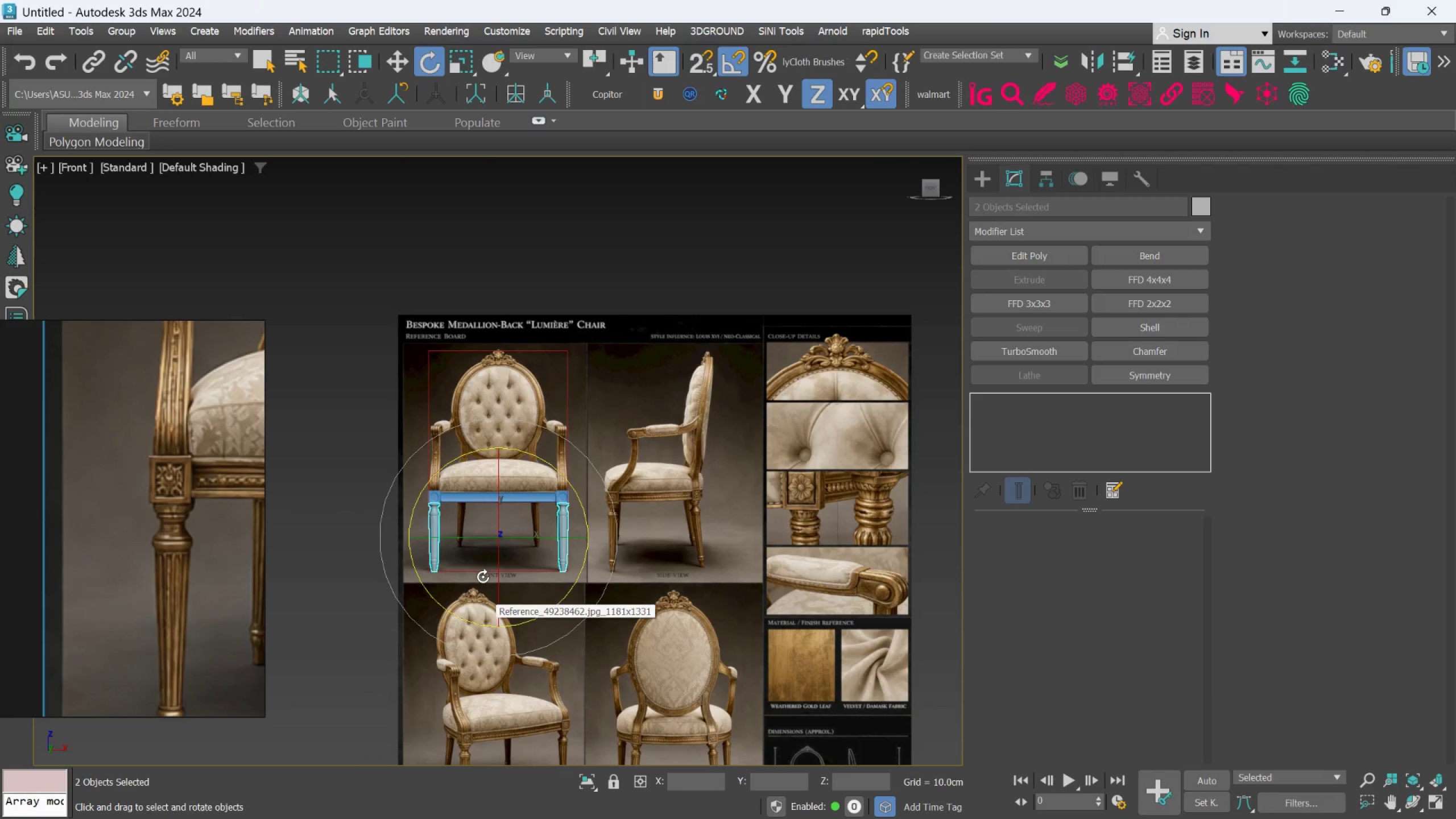 
scroll: coordinate [483, 576], scroll_direction: up, amount: 1.0
 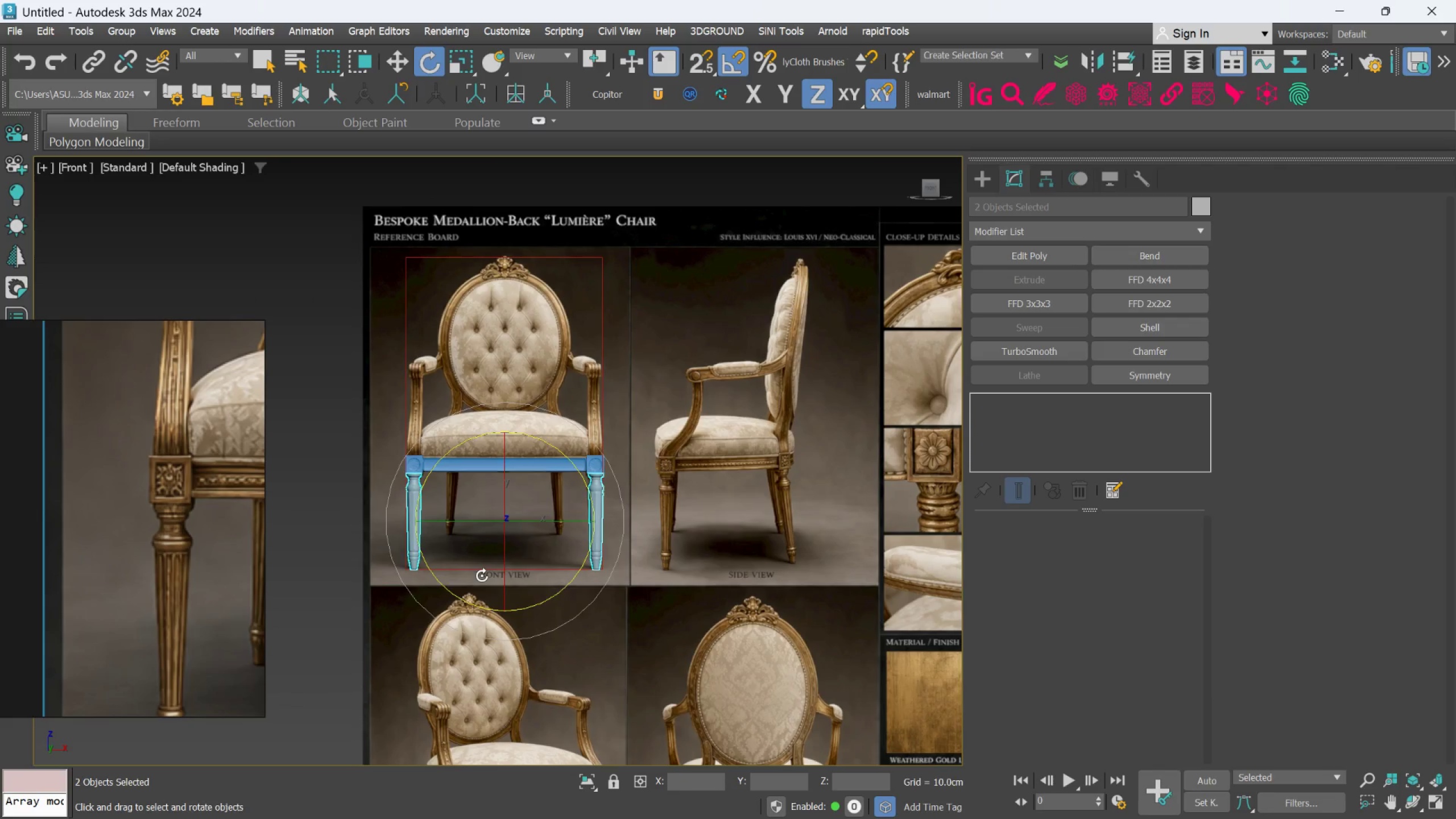 
key(W)
 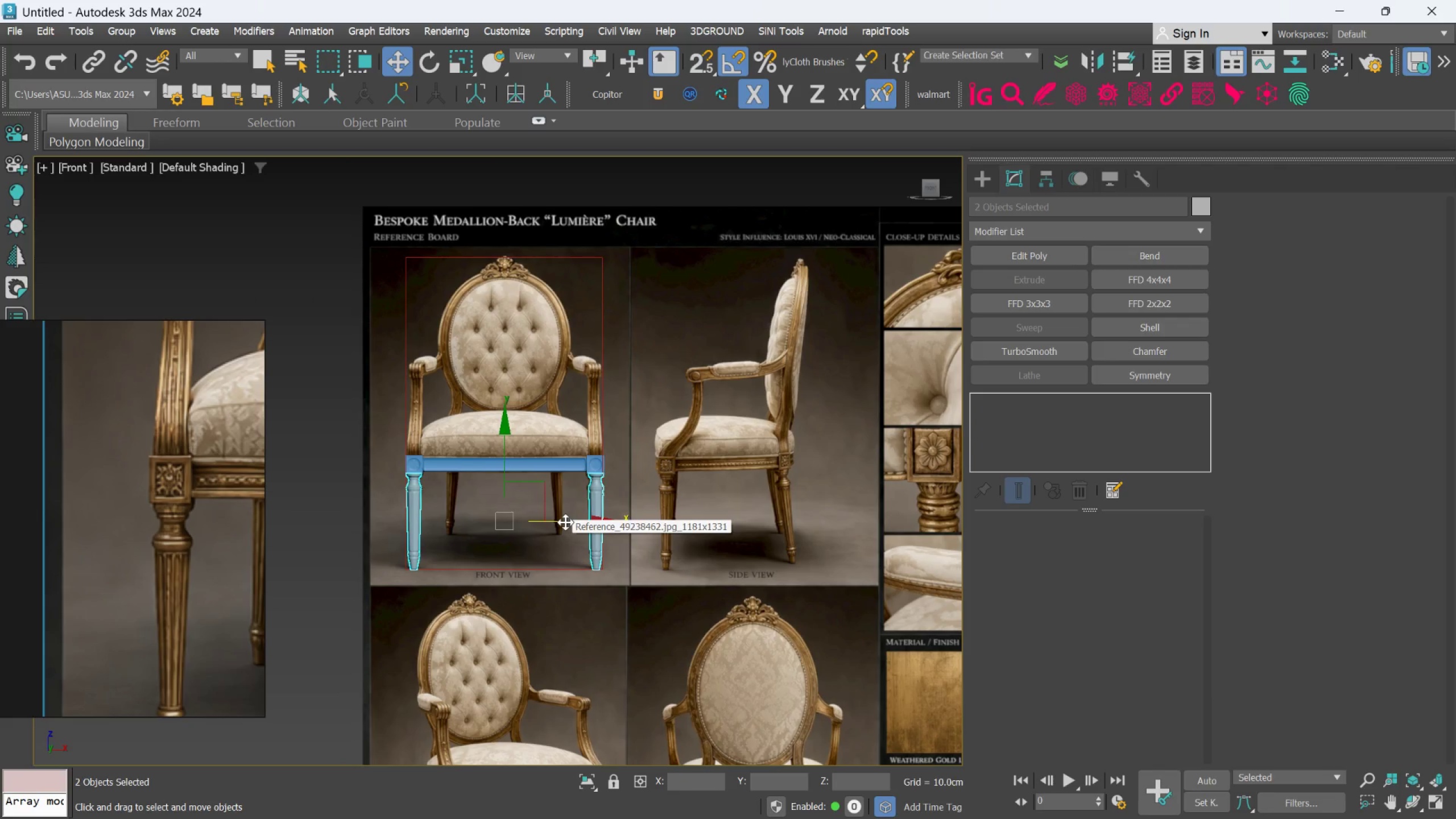 
hold_key(key=AltLeft, duration=0.55)
 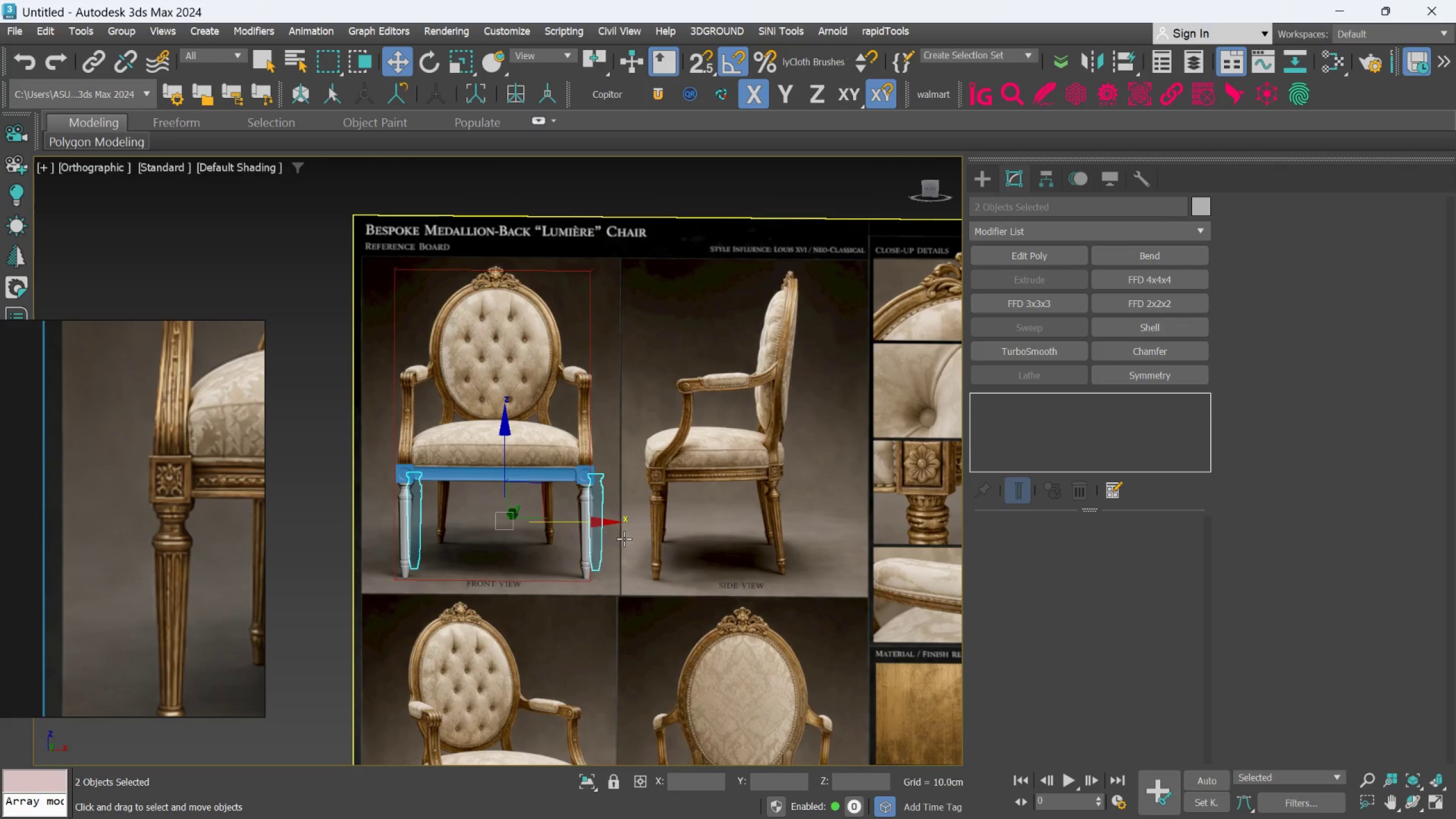 
left_click([624, 539])
 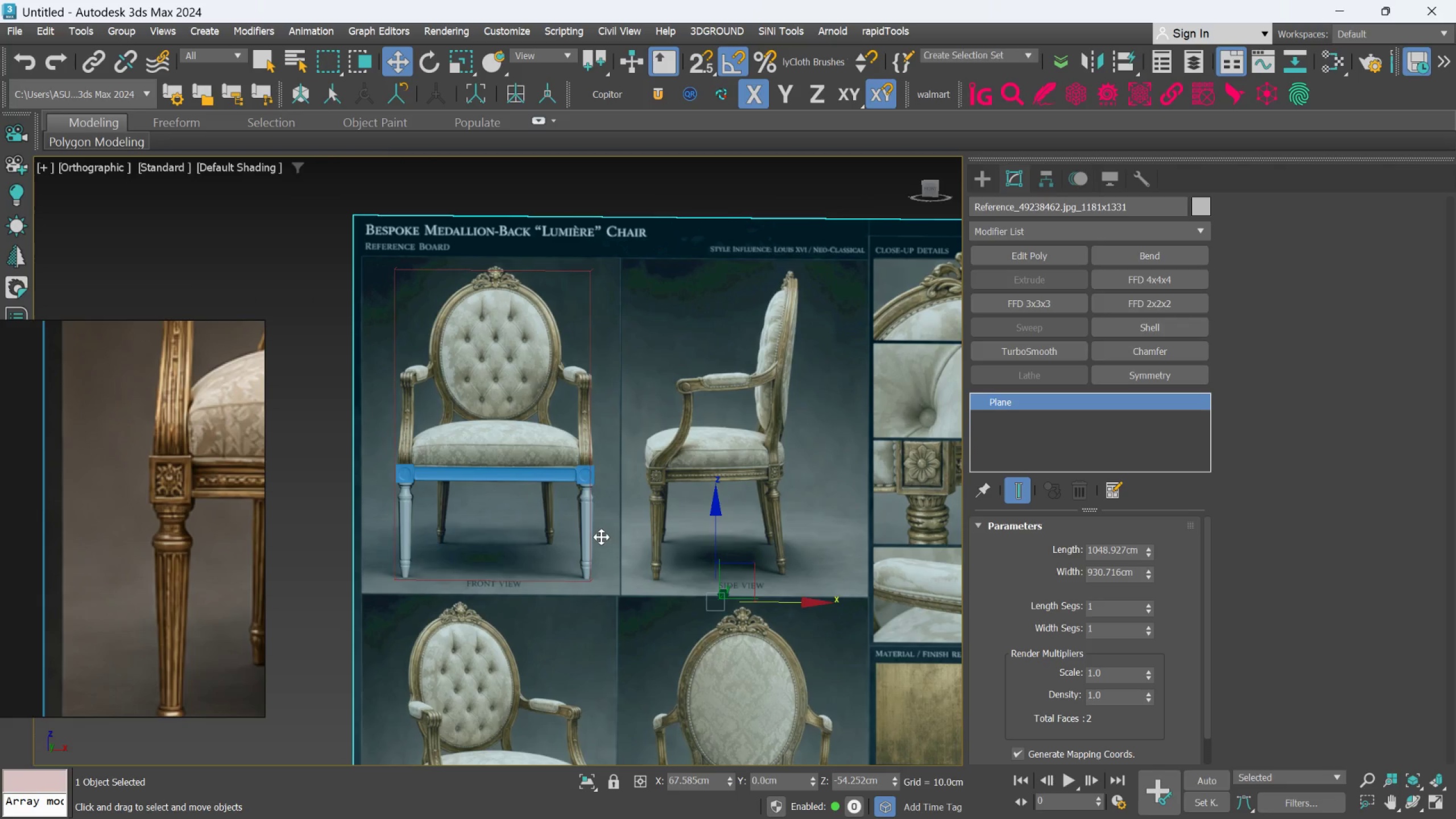 
left_click([601, 532])
 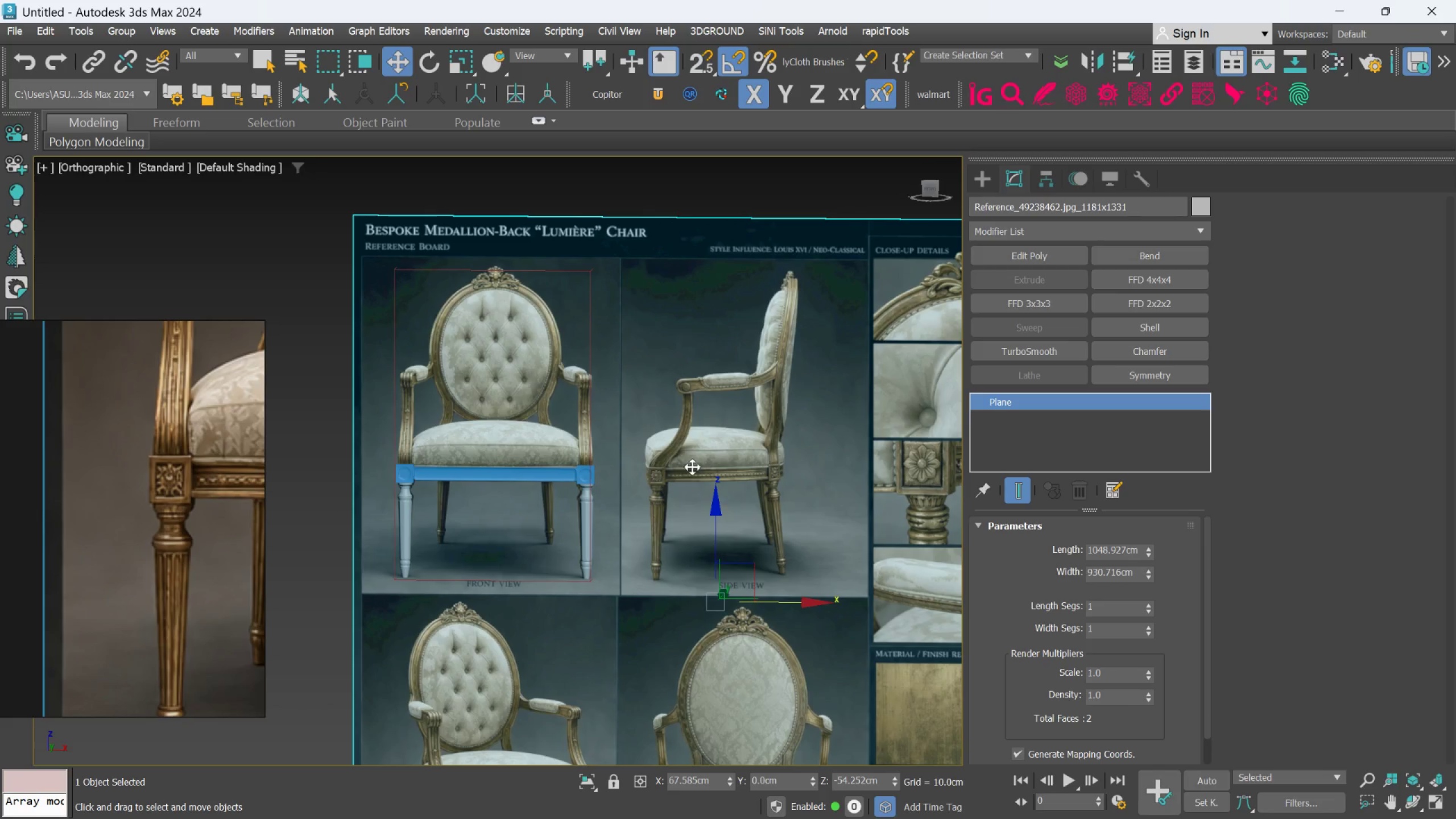 
right_click([684, 449])
 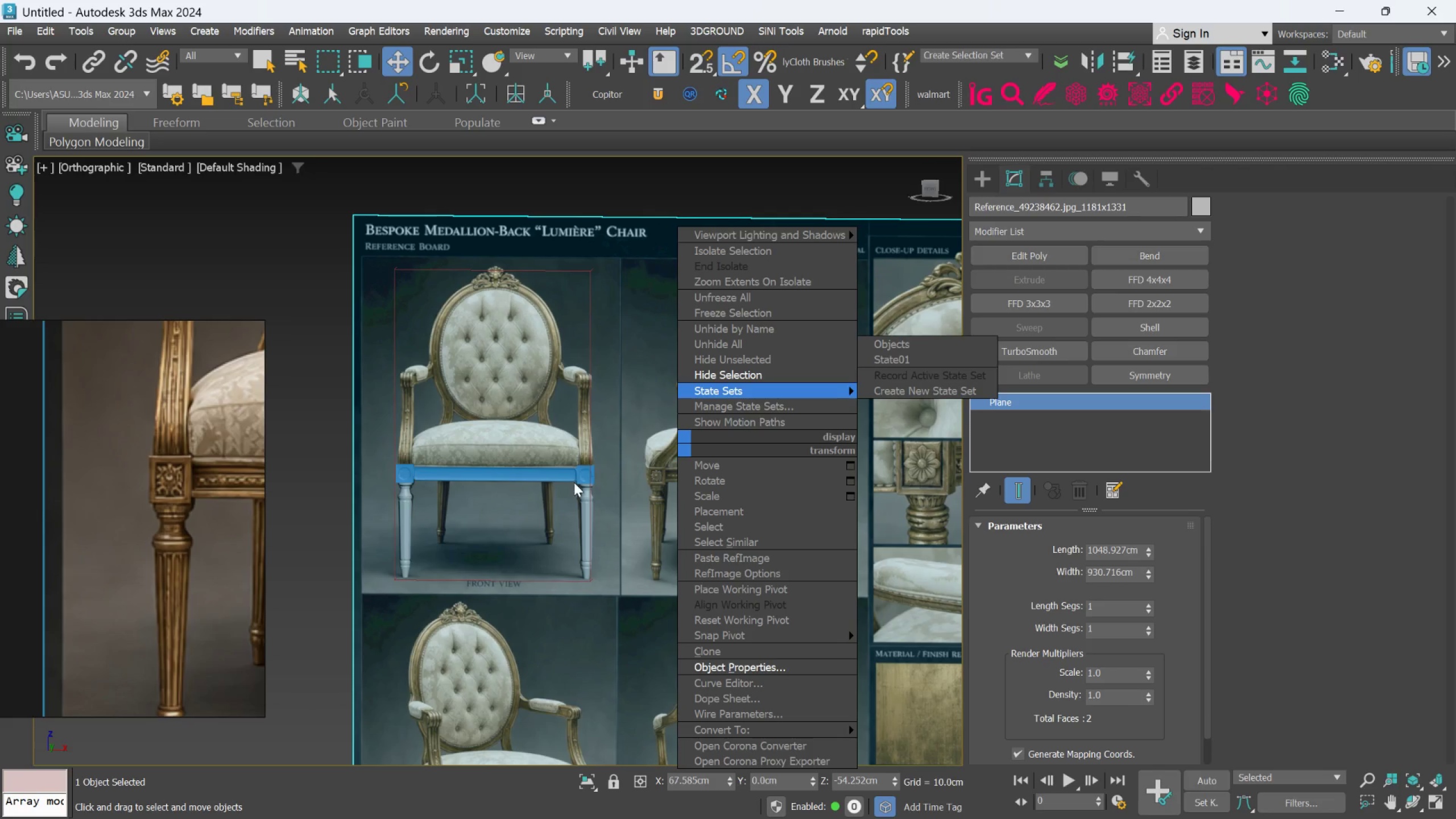 
hold_key(key=AltLeft, duration=0.83)
 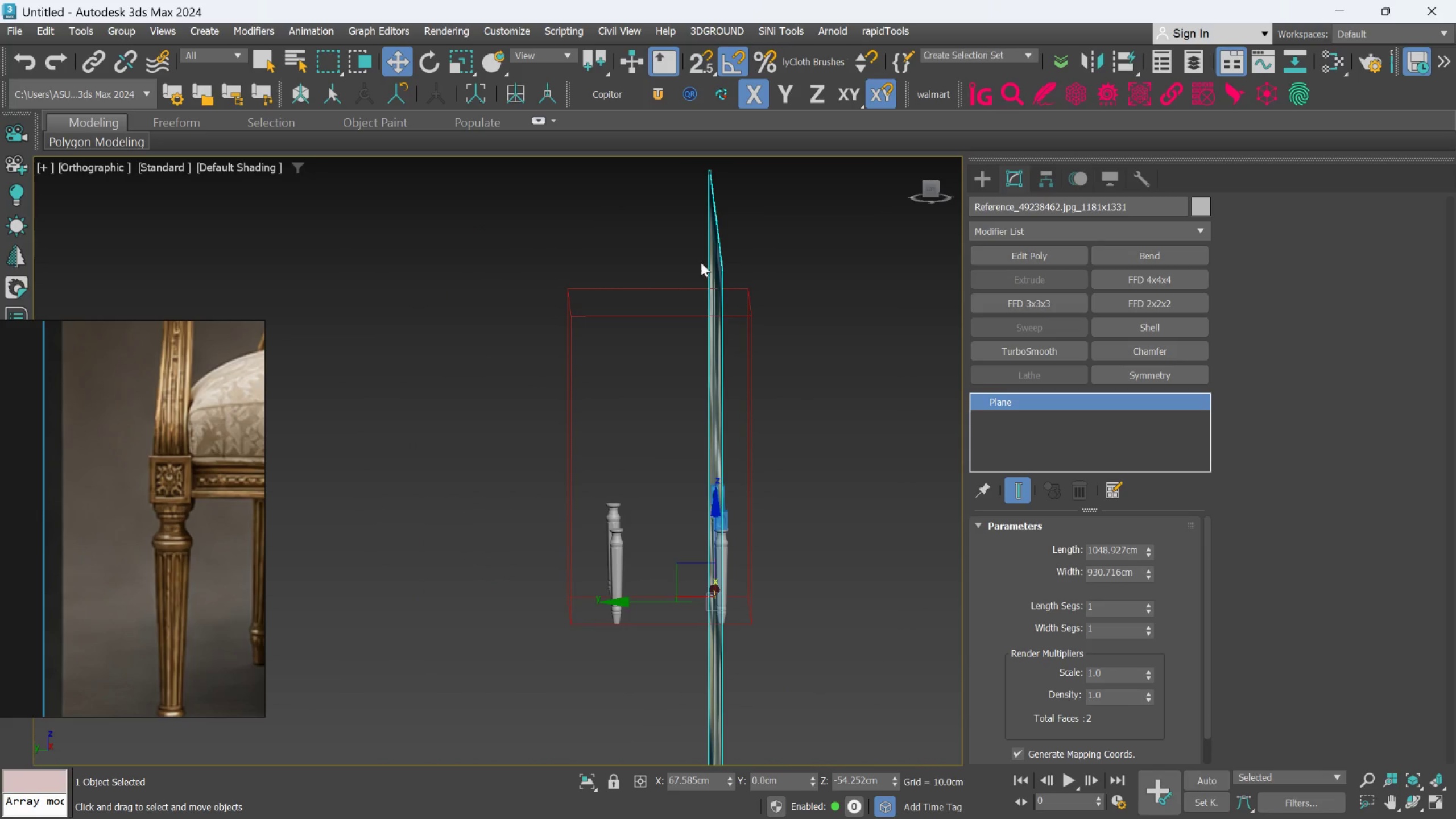 
left_click([711, 246])
 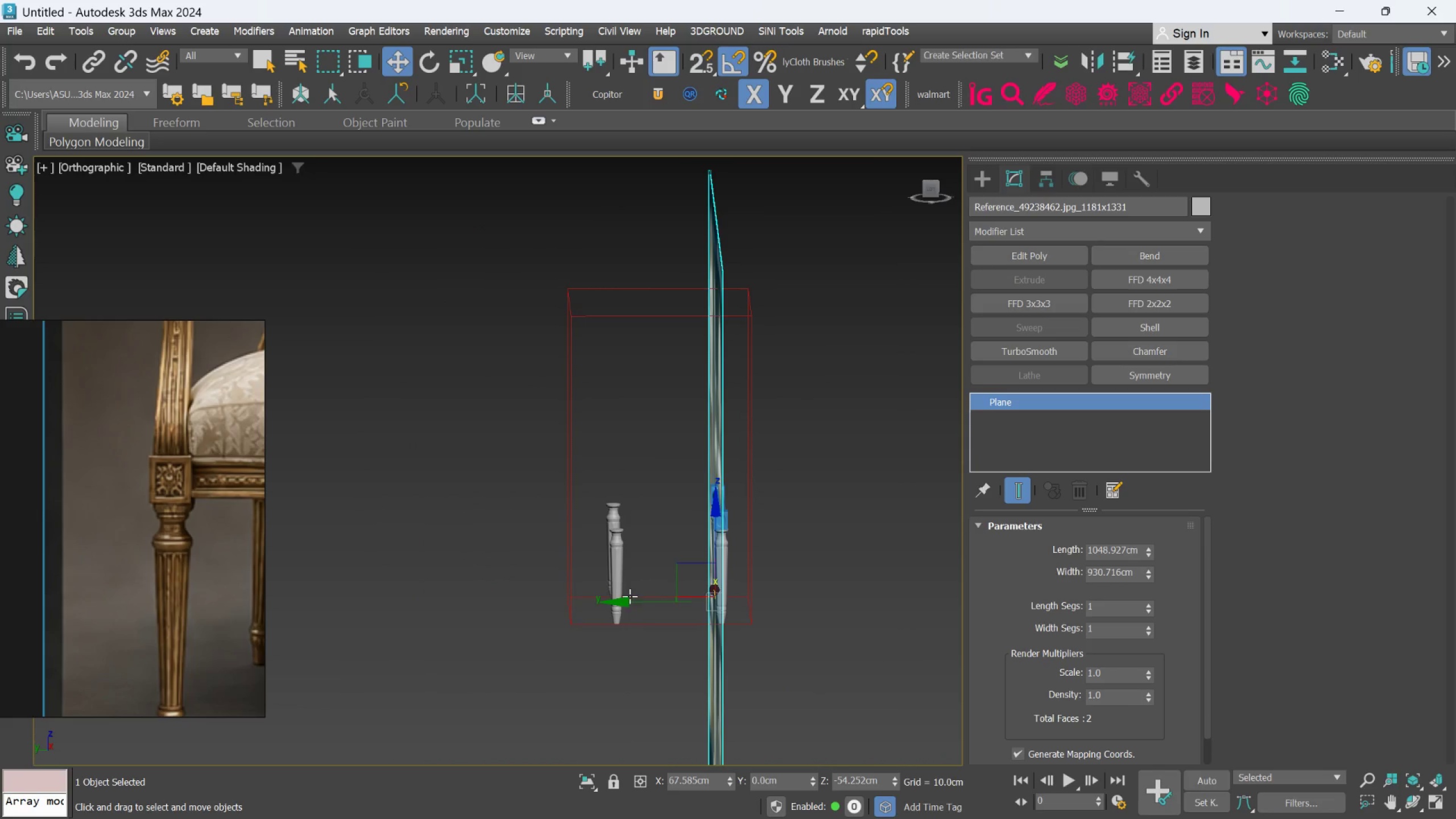 
left_click_drag(start_coordinate=[630, 602], to_coordinate=[390, 583])
 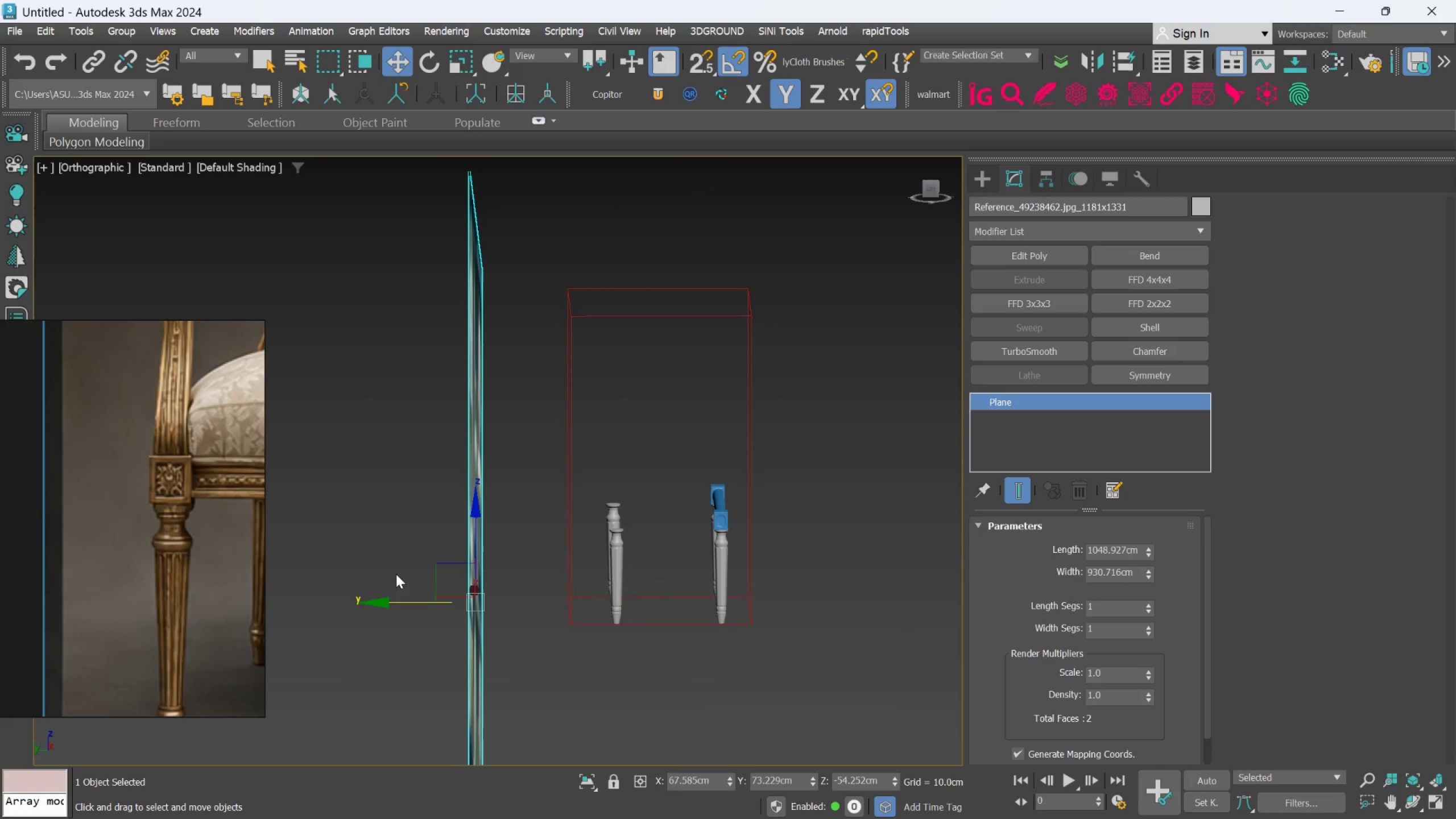 
key(F)
 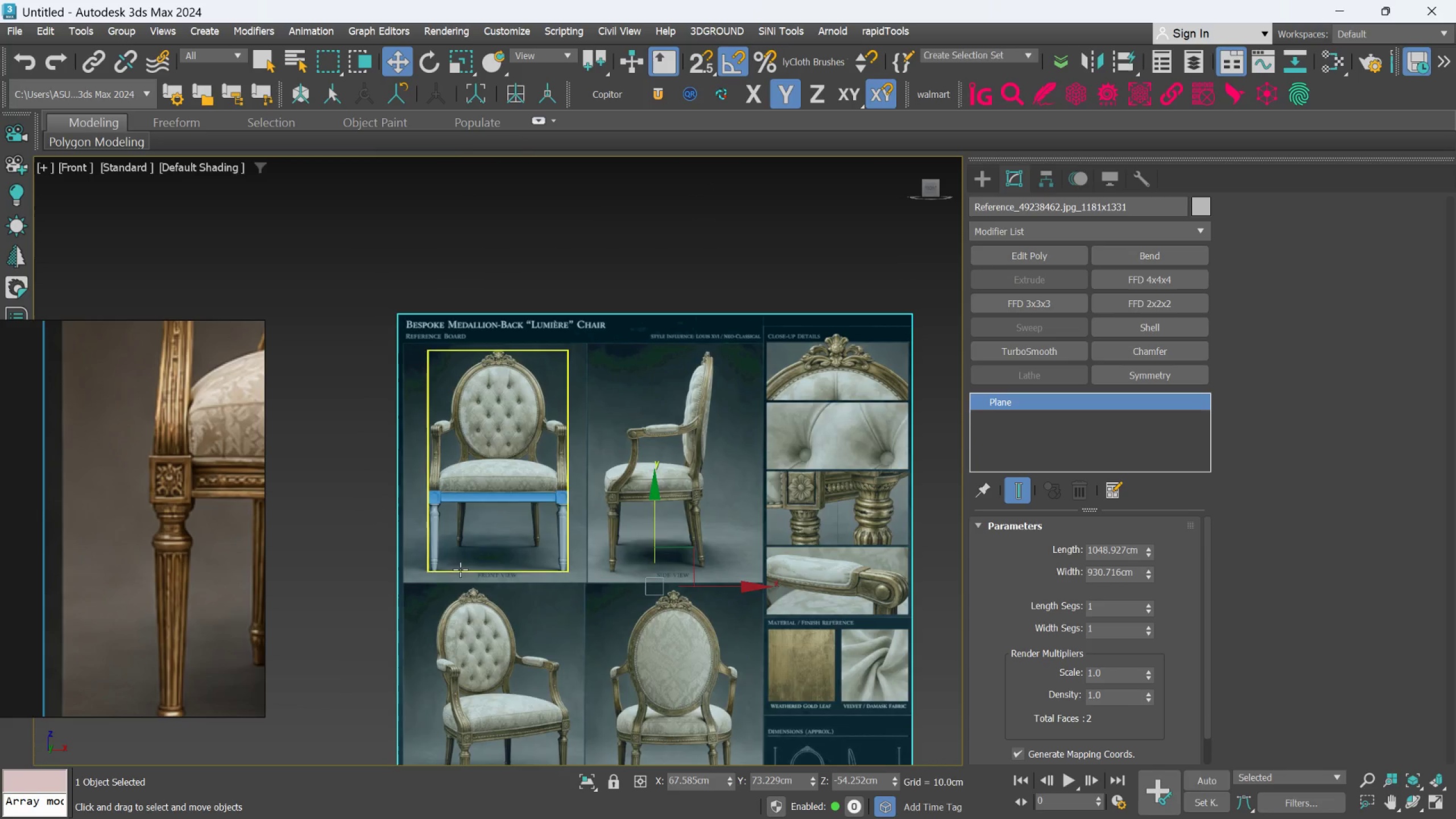 
scroll: coordinate [425, 493], scroll_direction: up, amount: 3.0
 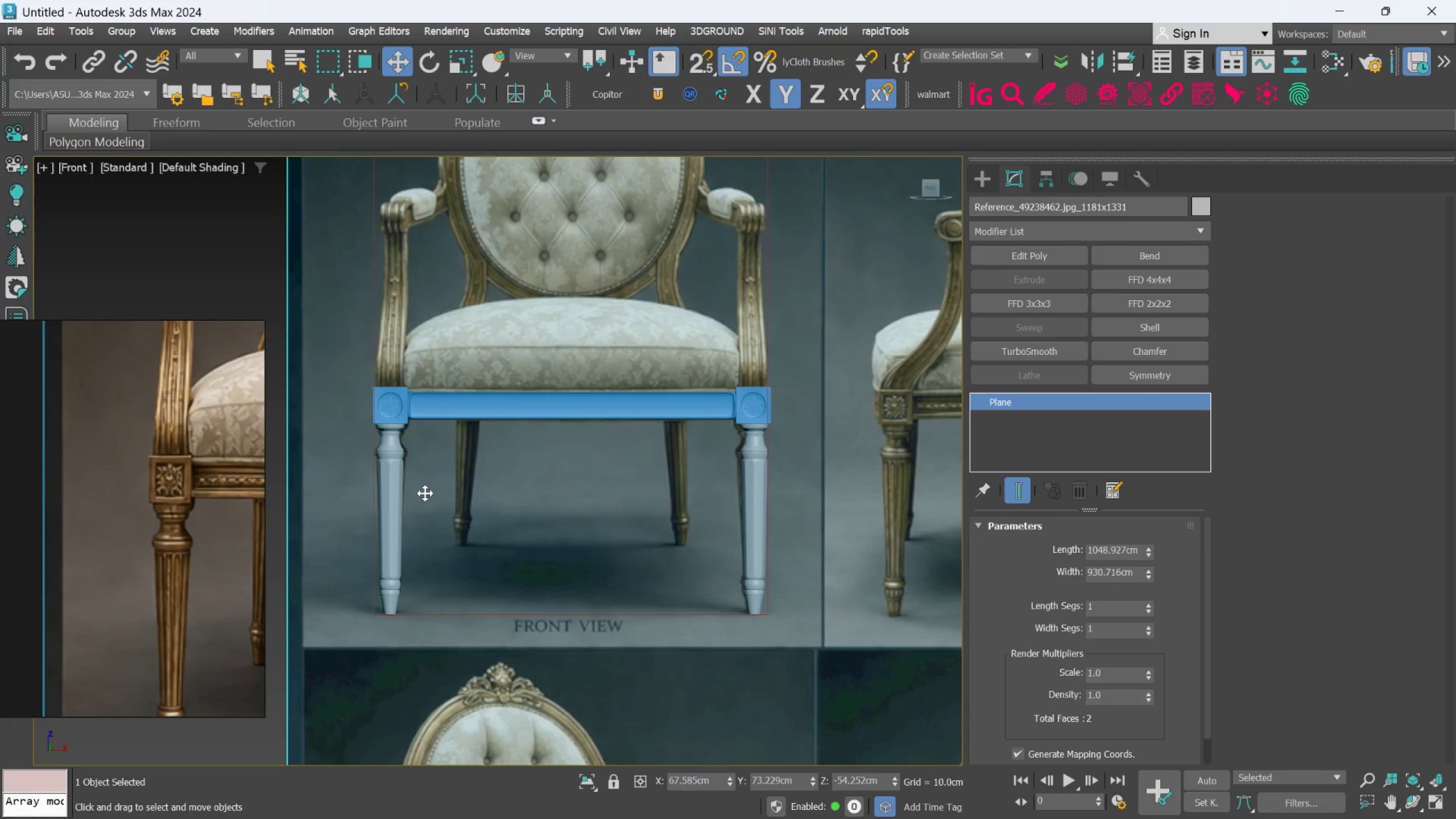 
hold_key(key=AltLeft, duration=0.83)
 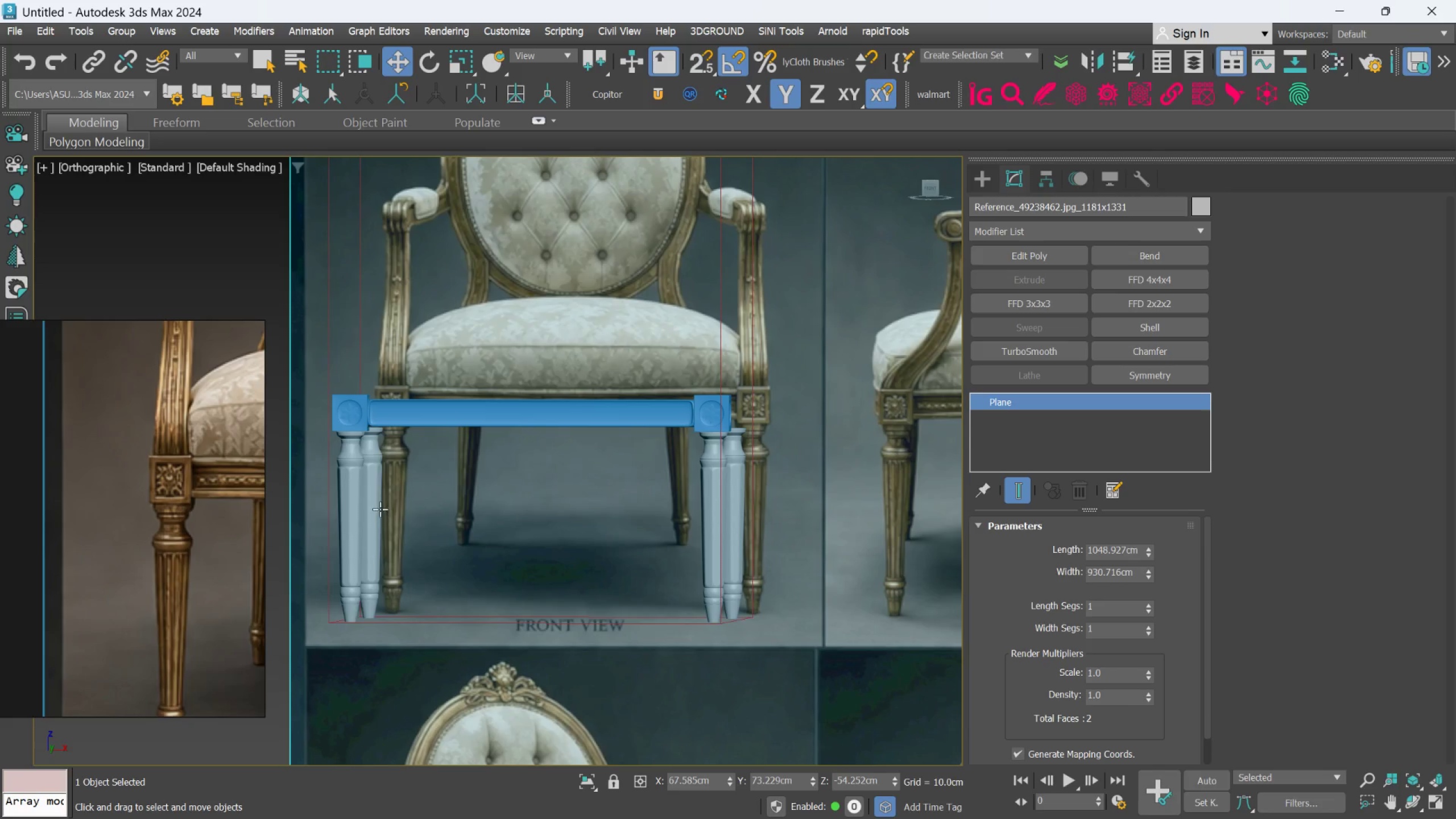 
left_click([372, 511])
 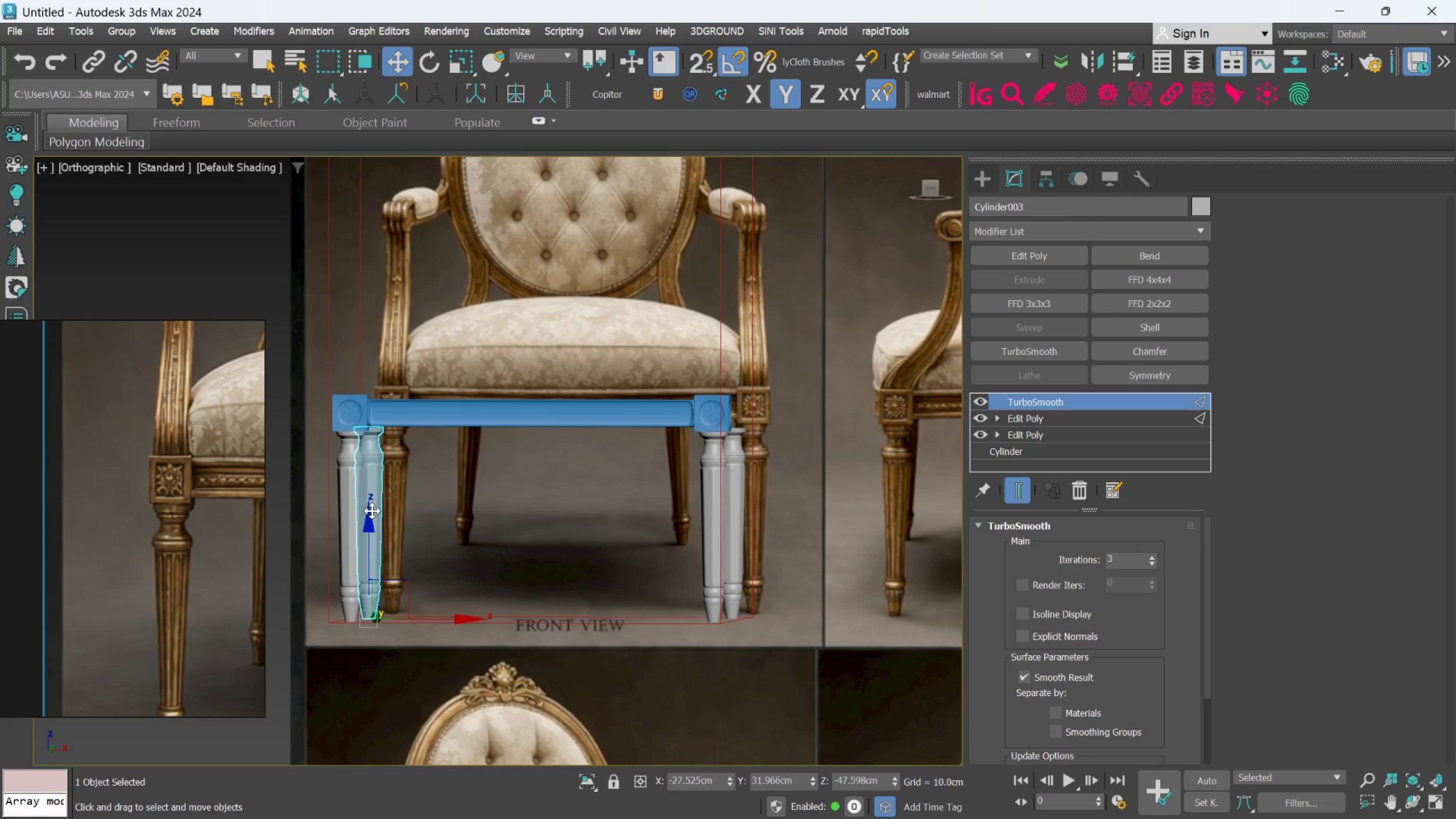 
key(F)
 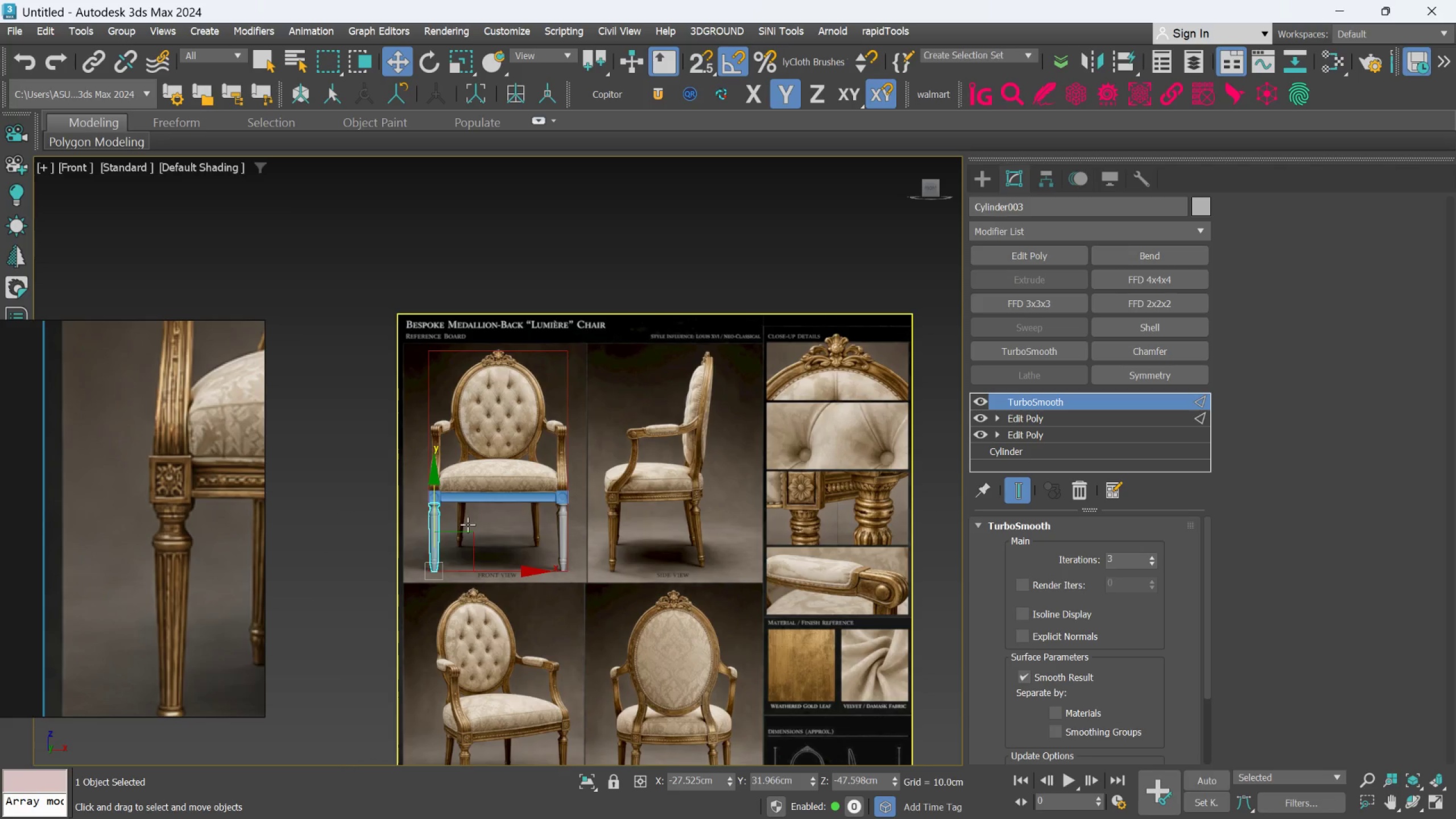 
scroll: coordinate [499, 545], scroll_direction: up, amount: 2.0
 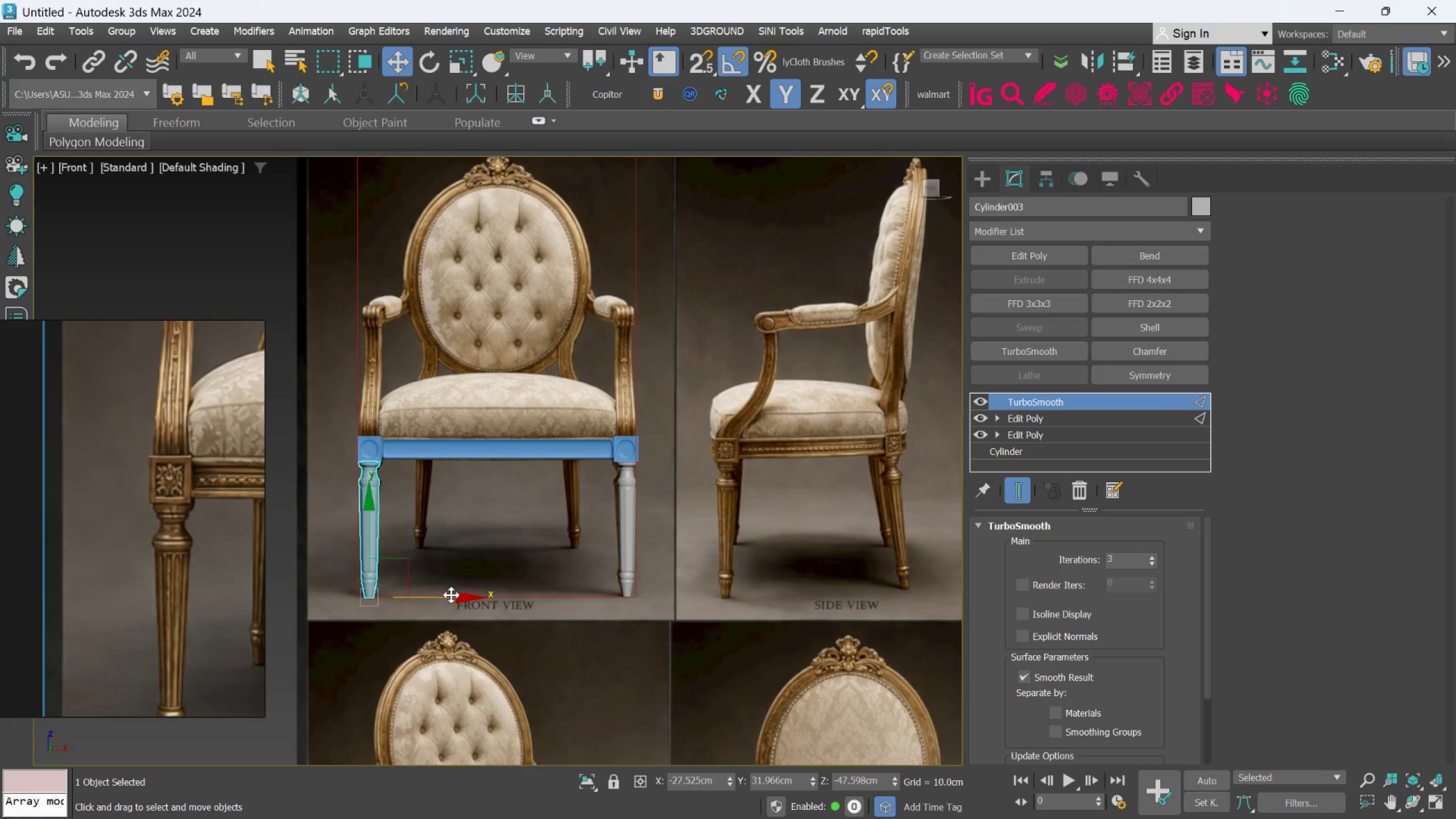 
left_click_drag(start_coordinate=[449, 597], to_coordinate=[500, 598])
 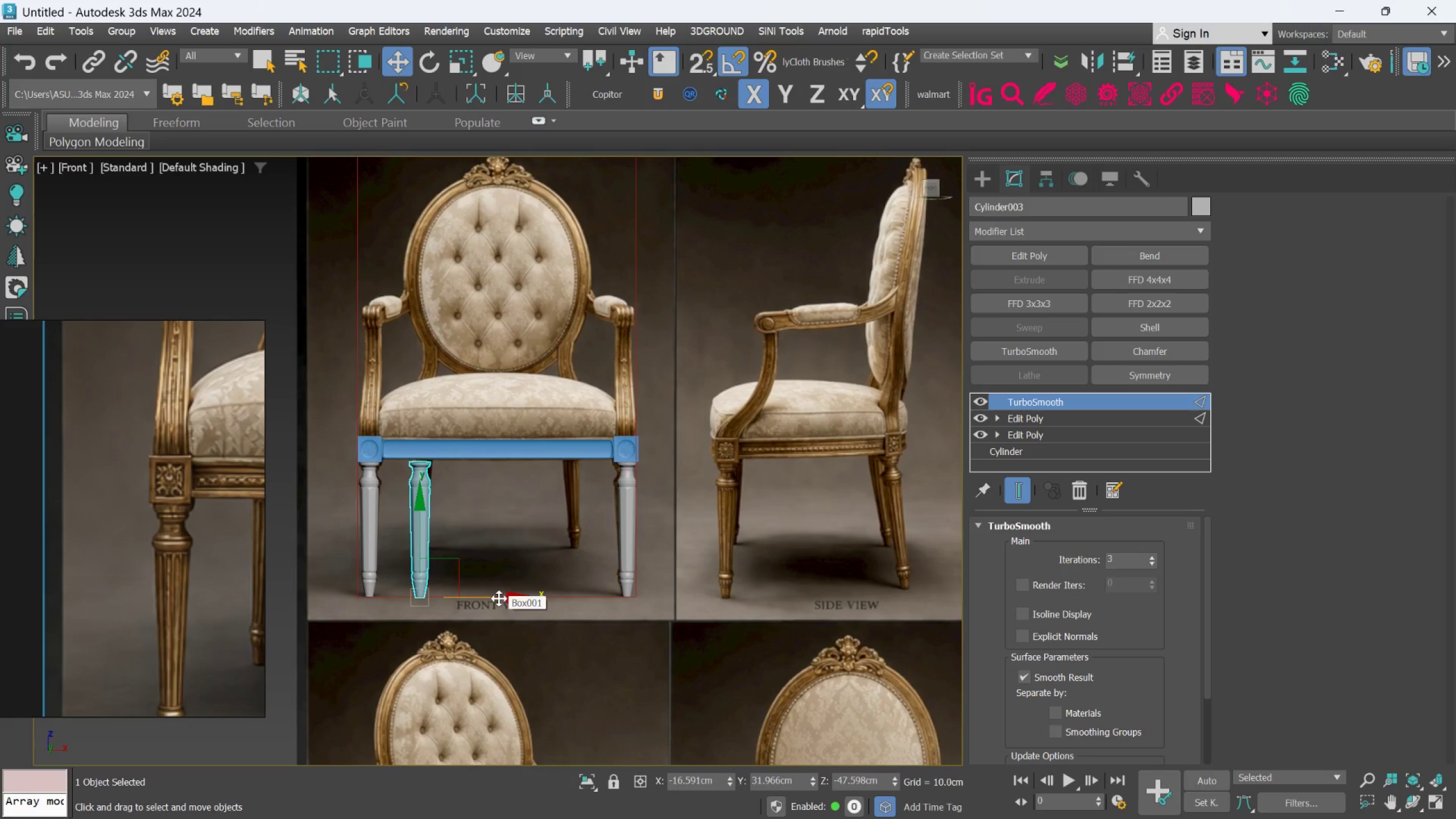 
key(E)
 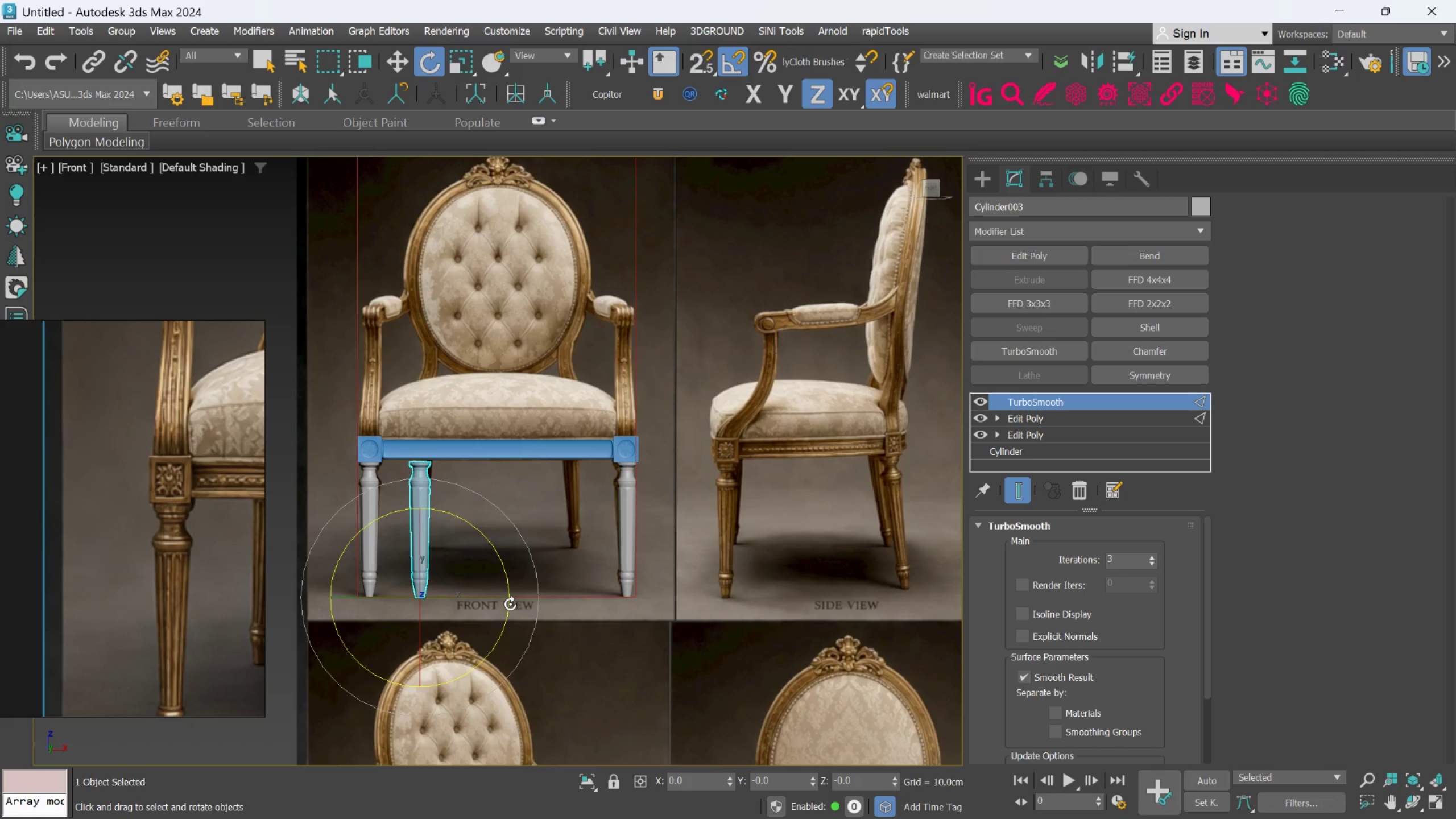 
left_click_drag(start_coordinate=[510, 604], to_coordinate=[502, 610])
 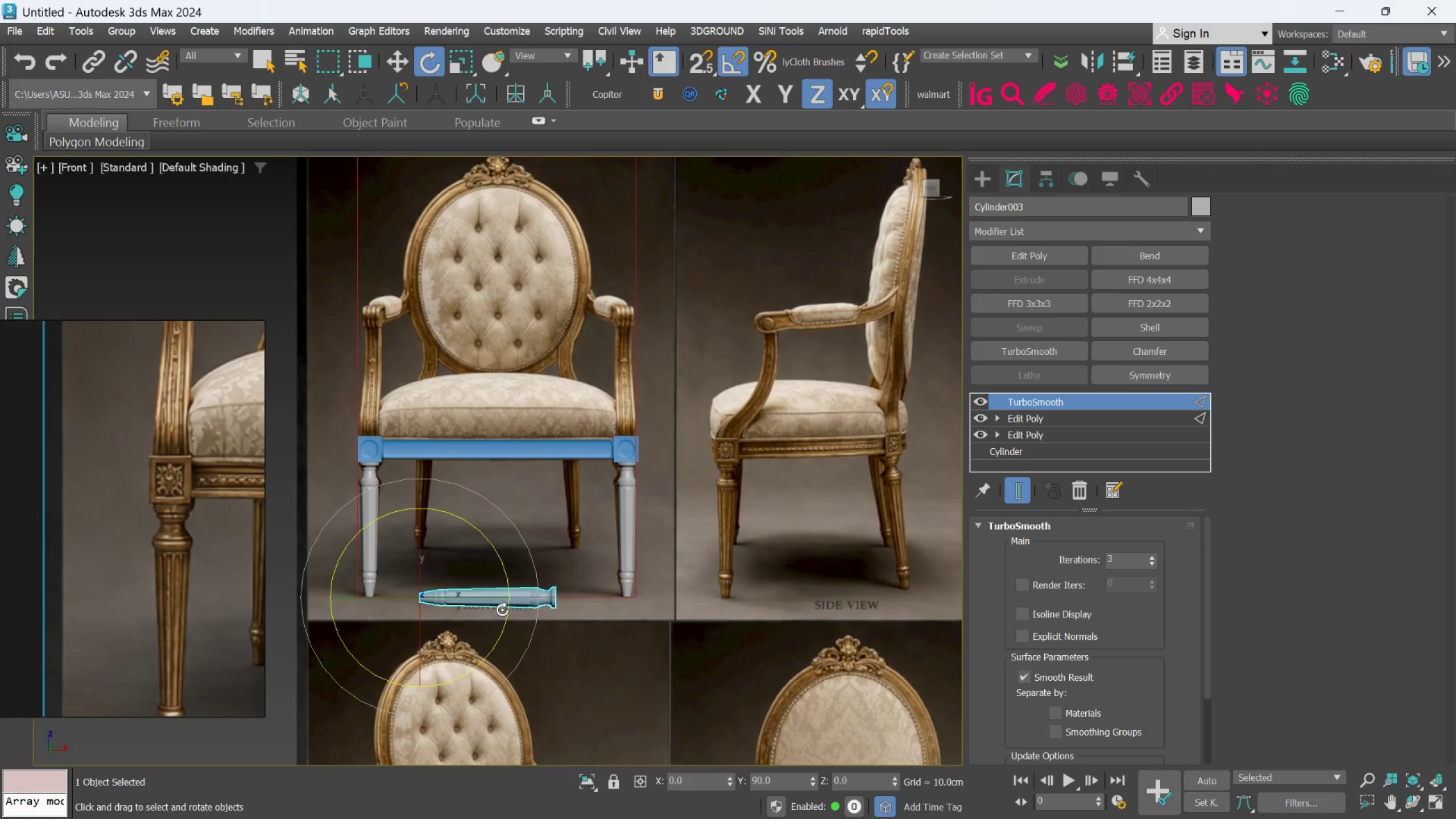 
key(Control+Z)
 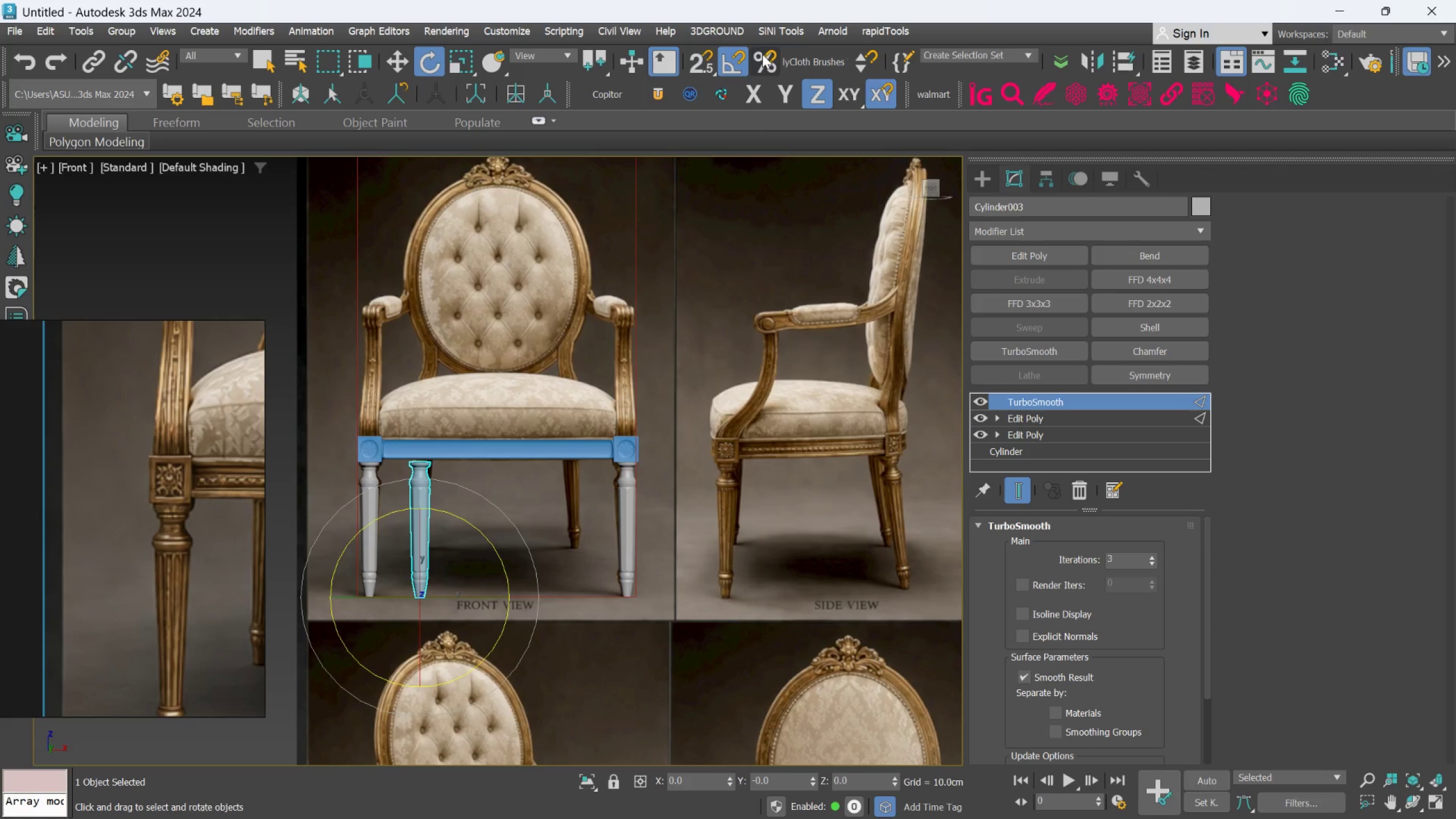 
left_click([735, 63])
 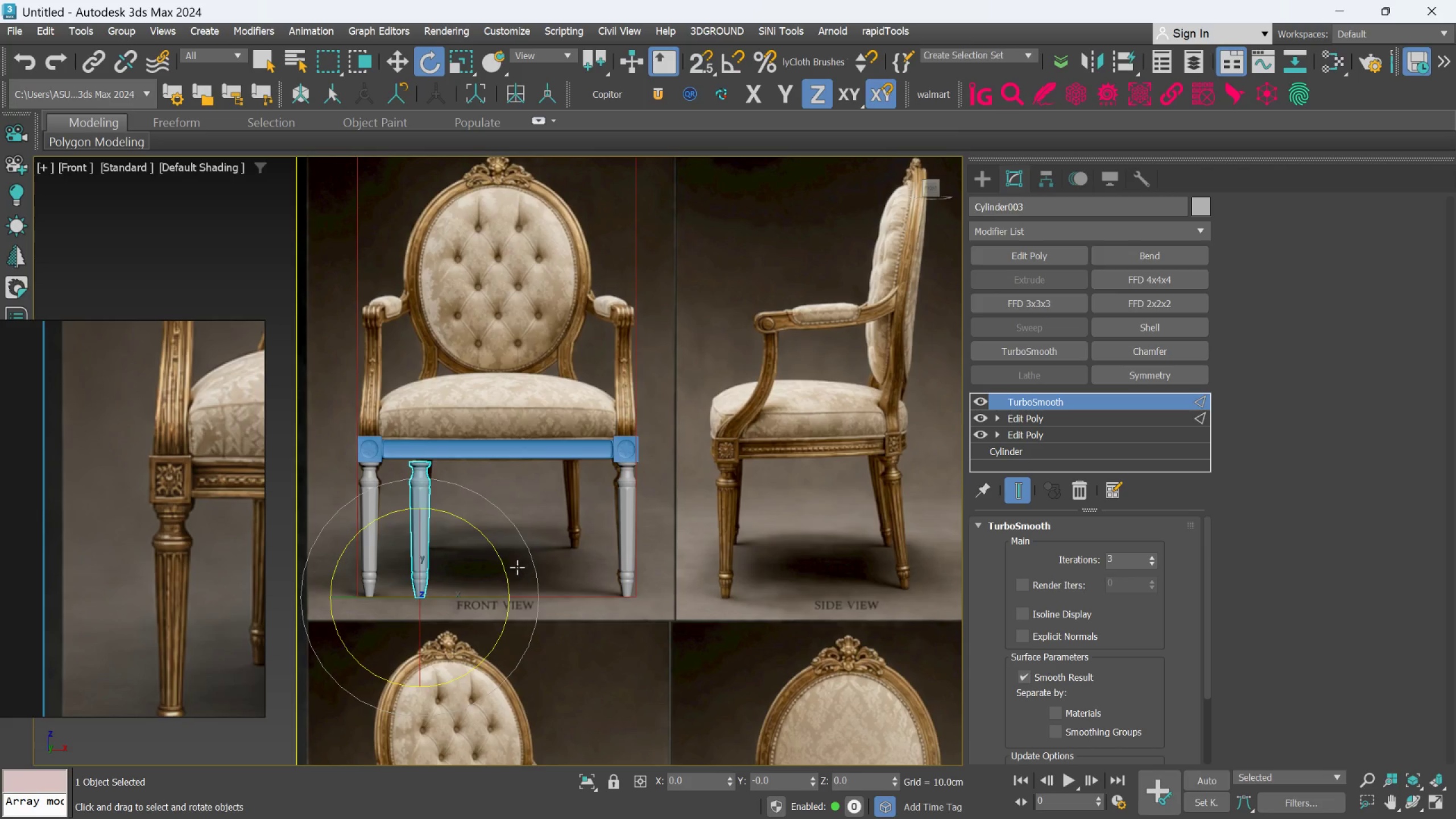 
left_click_drag(start_coordinate=[509, 570], to_coordinate=[508, 573])
 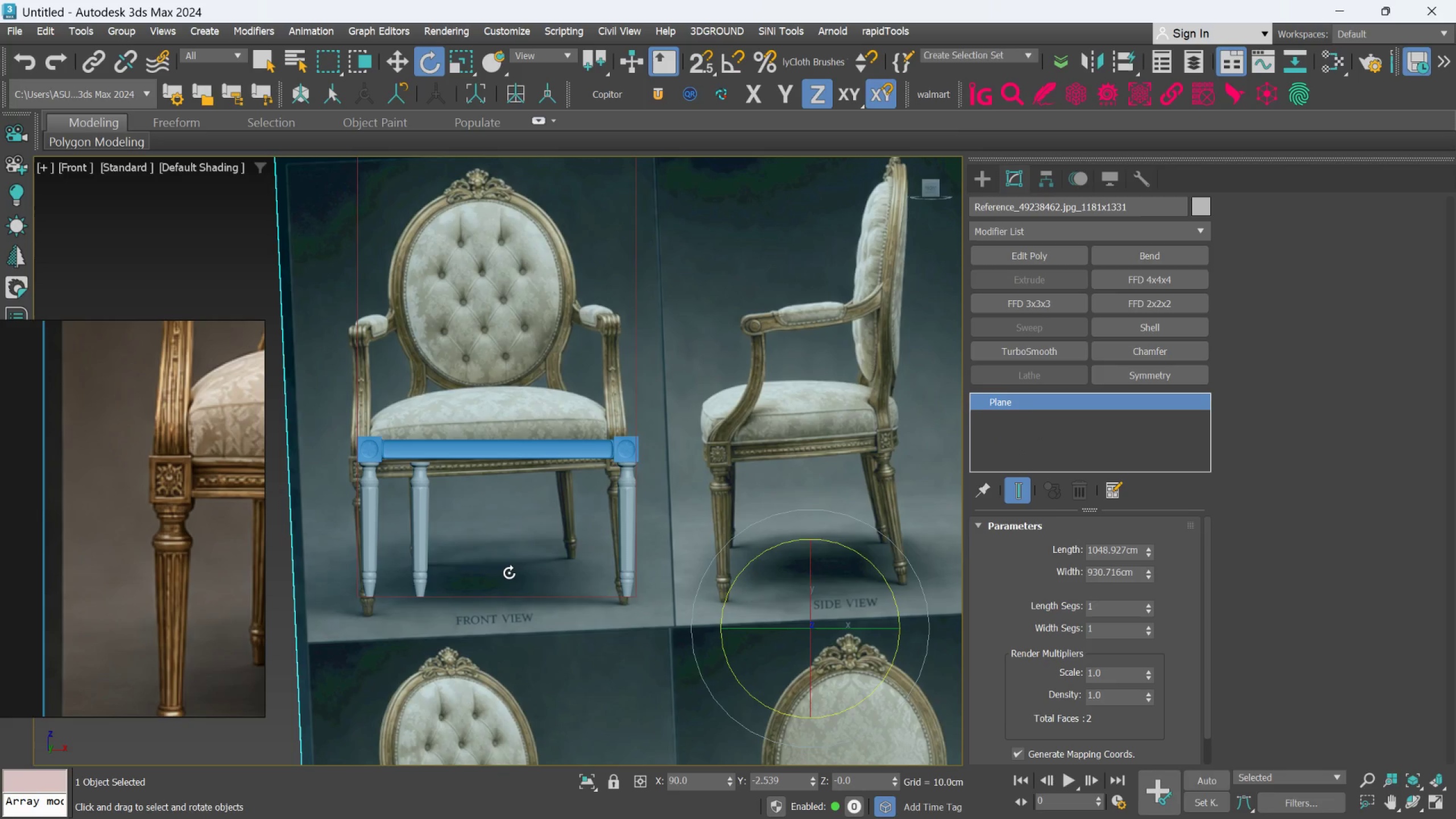 
key(Control+Z)
 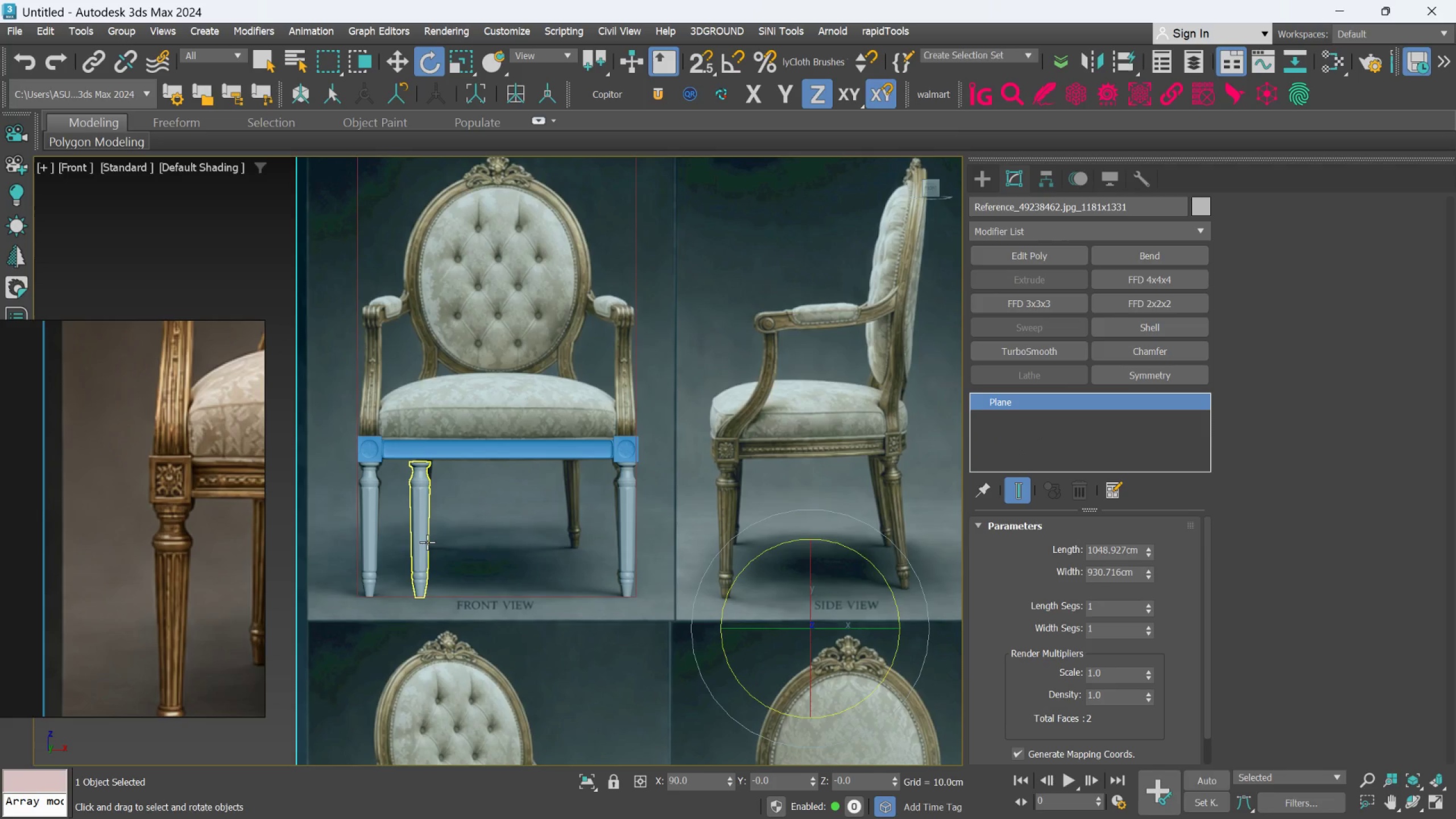 
left_click([427, 542])
 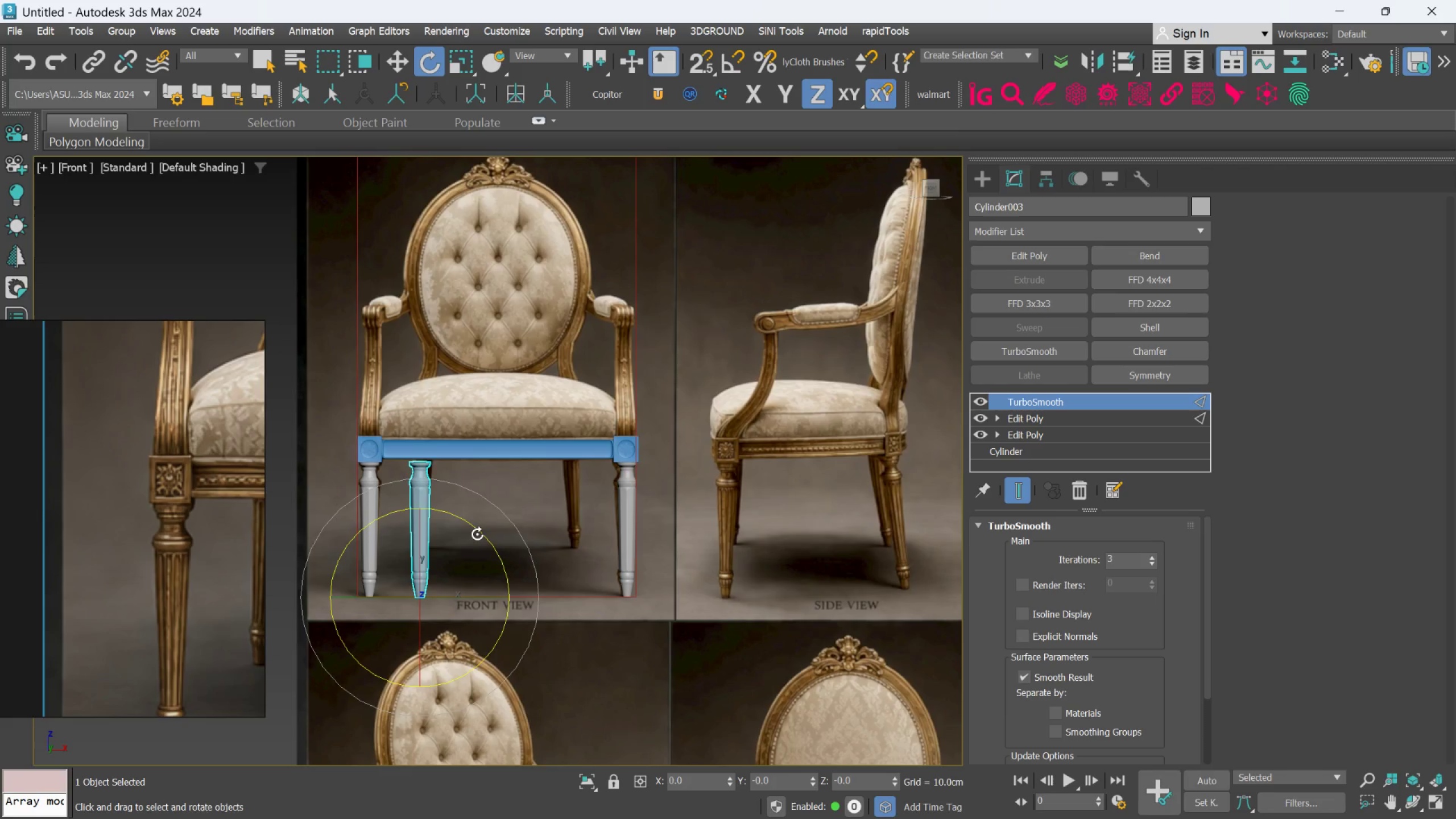 
left_click_drag(start_coordinate=[477, 534], to_coordinate=[481, 535])
 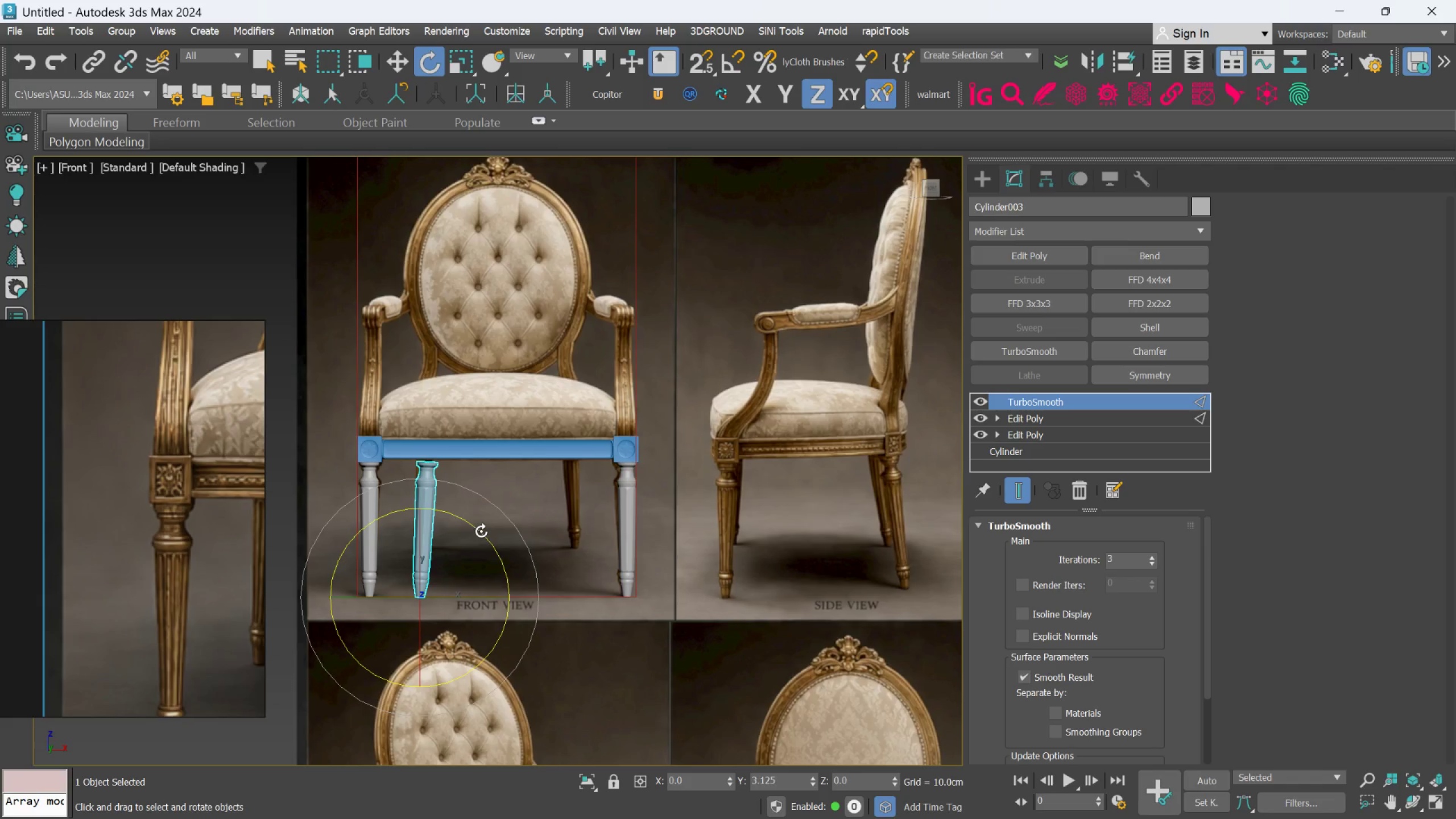 
scroll: coordinate [481, 531], scroll_direction: up, amount: 1.0
 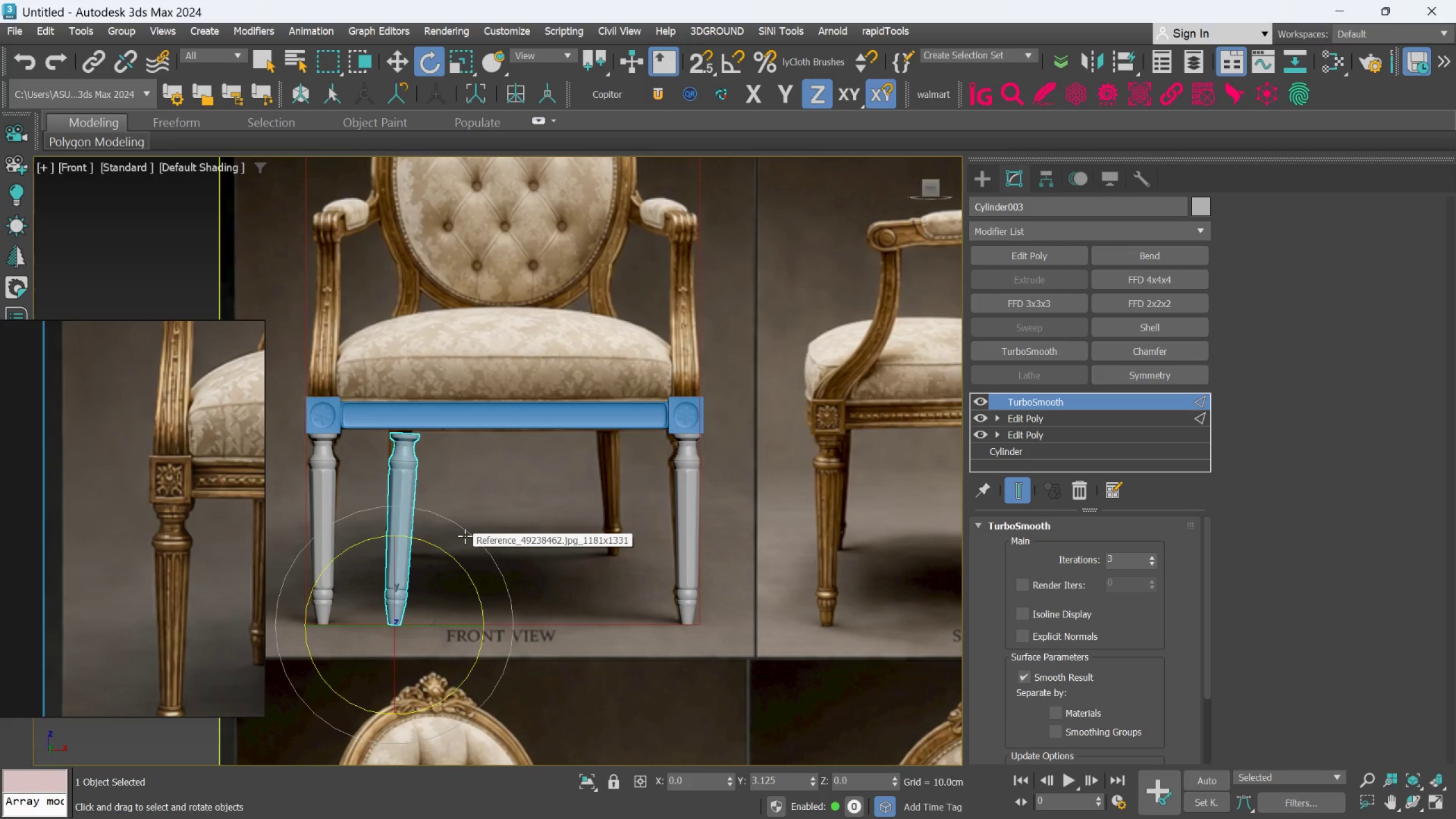 
key(Control+Z)
 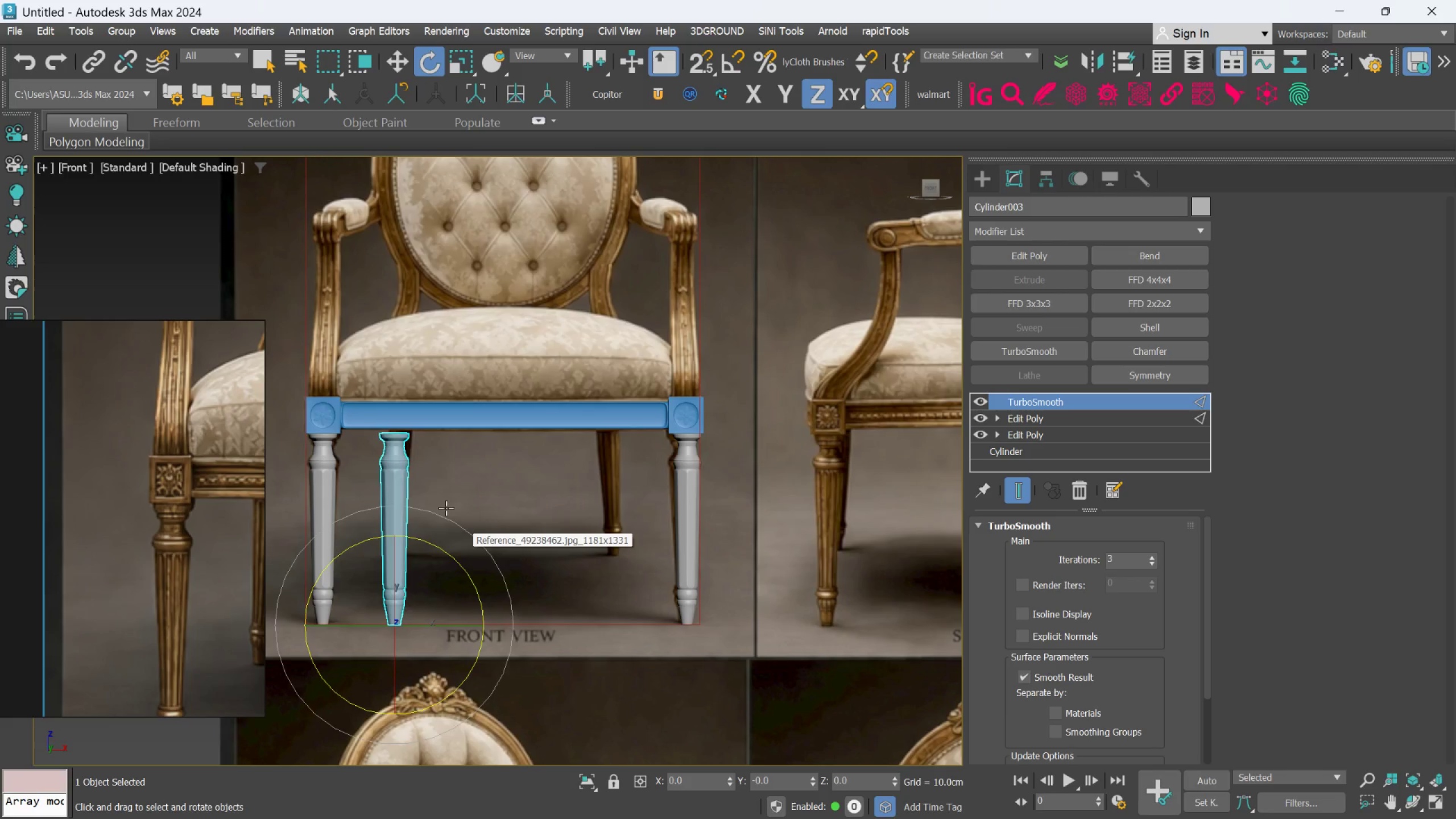 
scroll: coordinate [423, 466], scroll_direction: up, amount: 2.0
 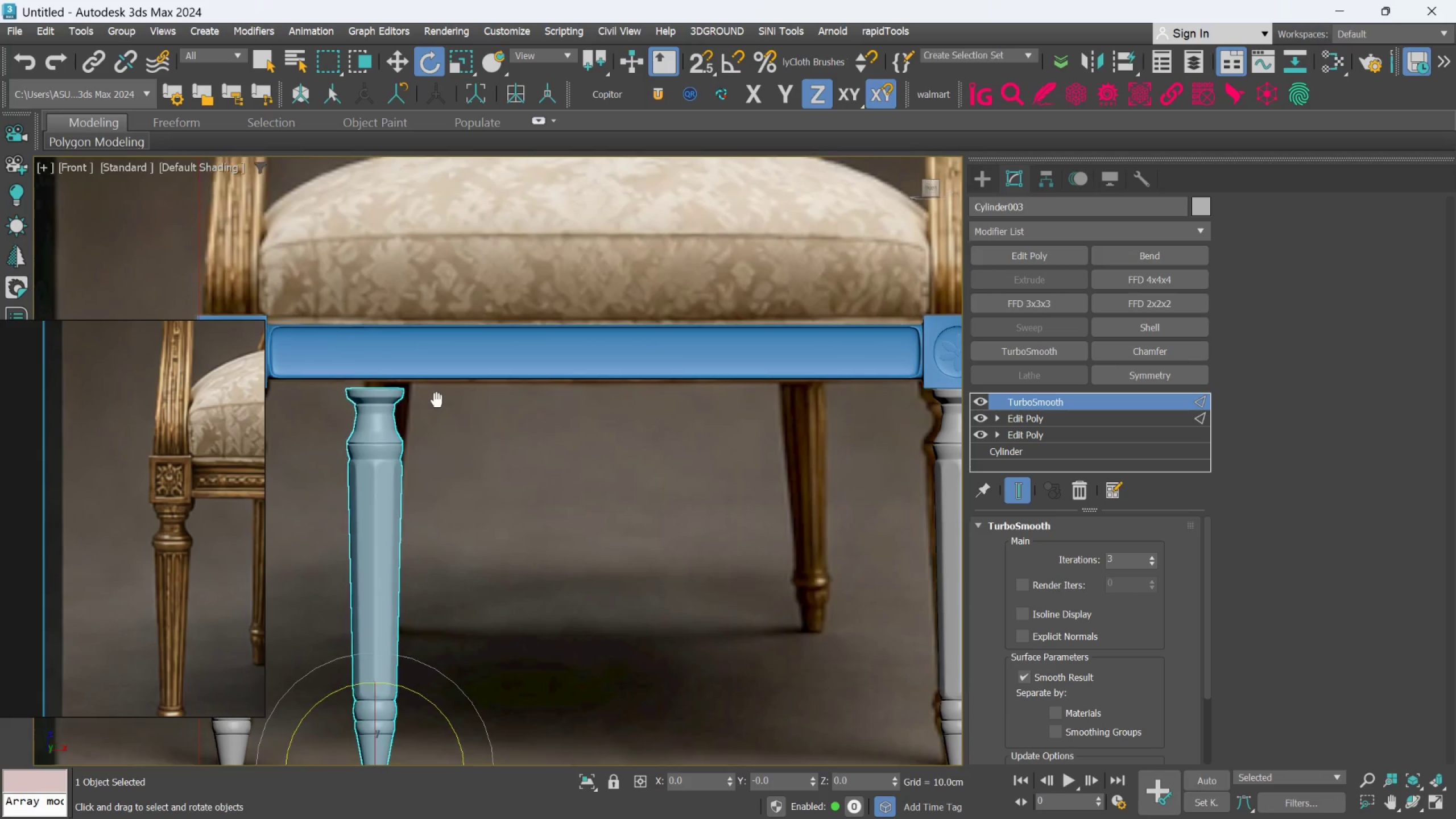 
scroll: coordinate [439, 399], scroll_direction: down, amount: 1.0
 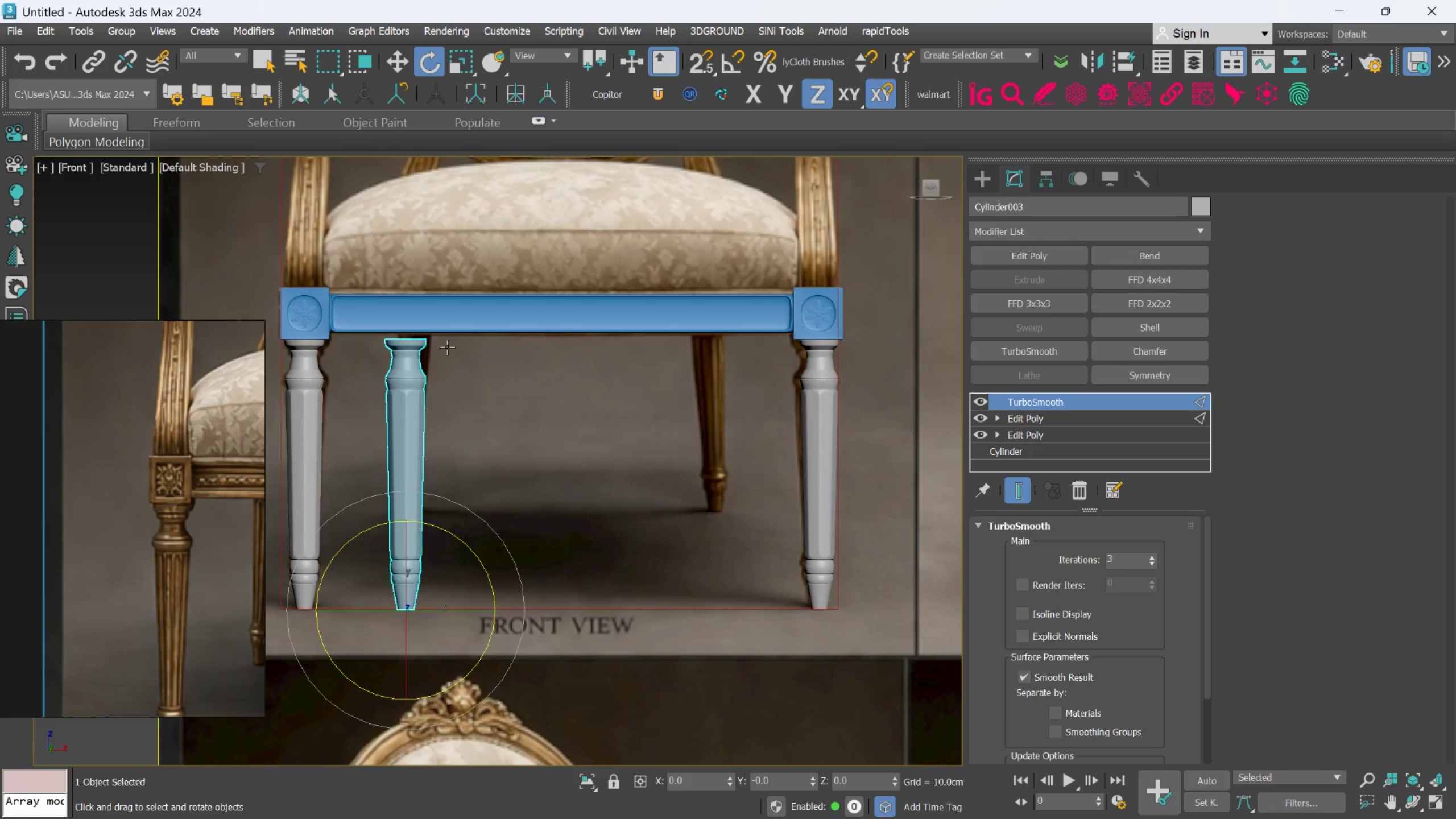 
key(Control+Z)
 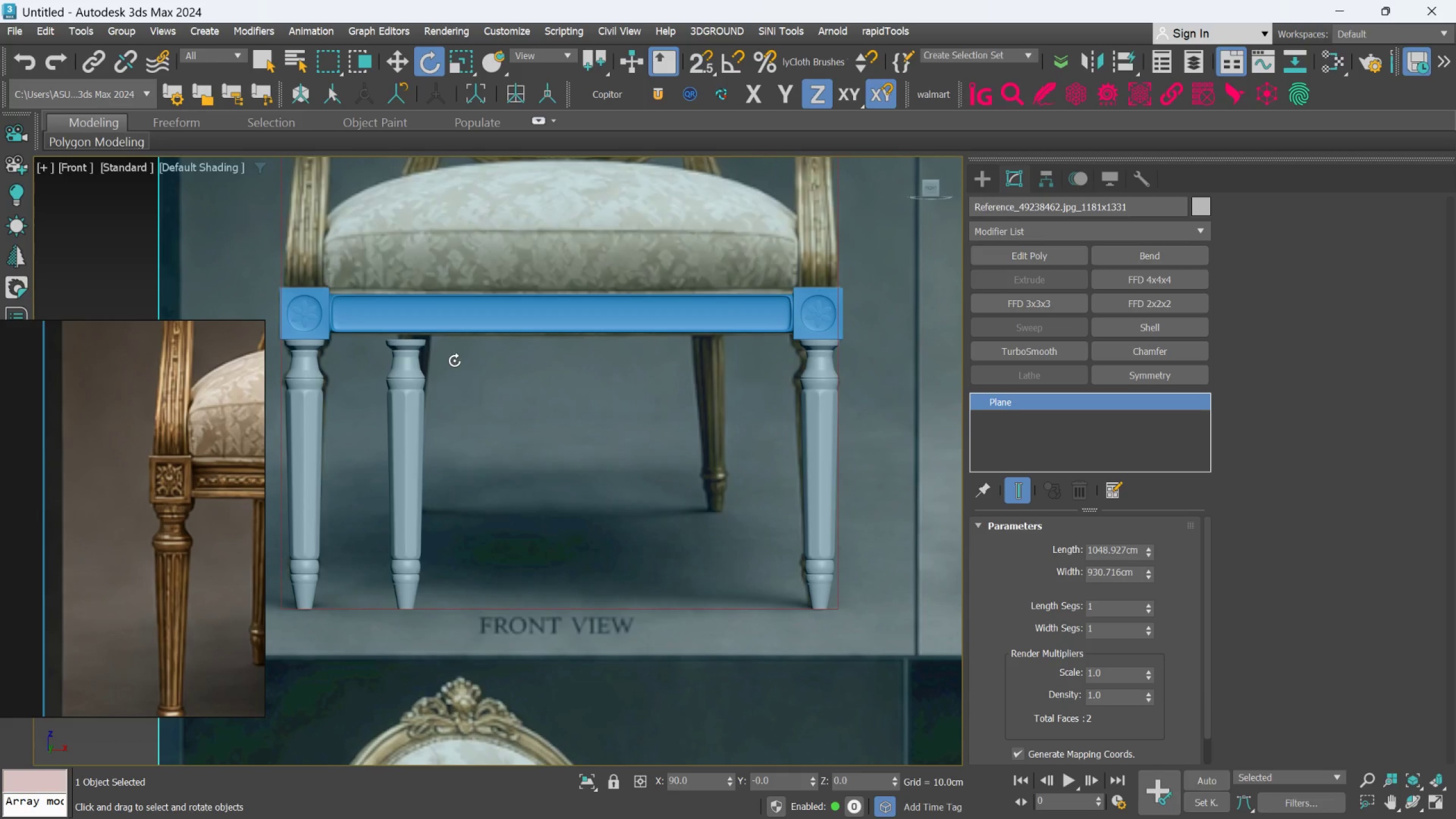 
key(Control+Z)
 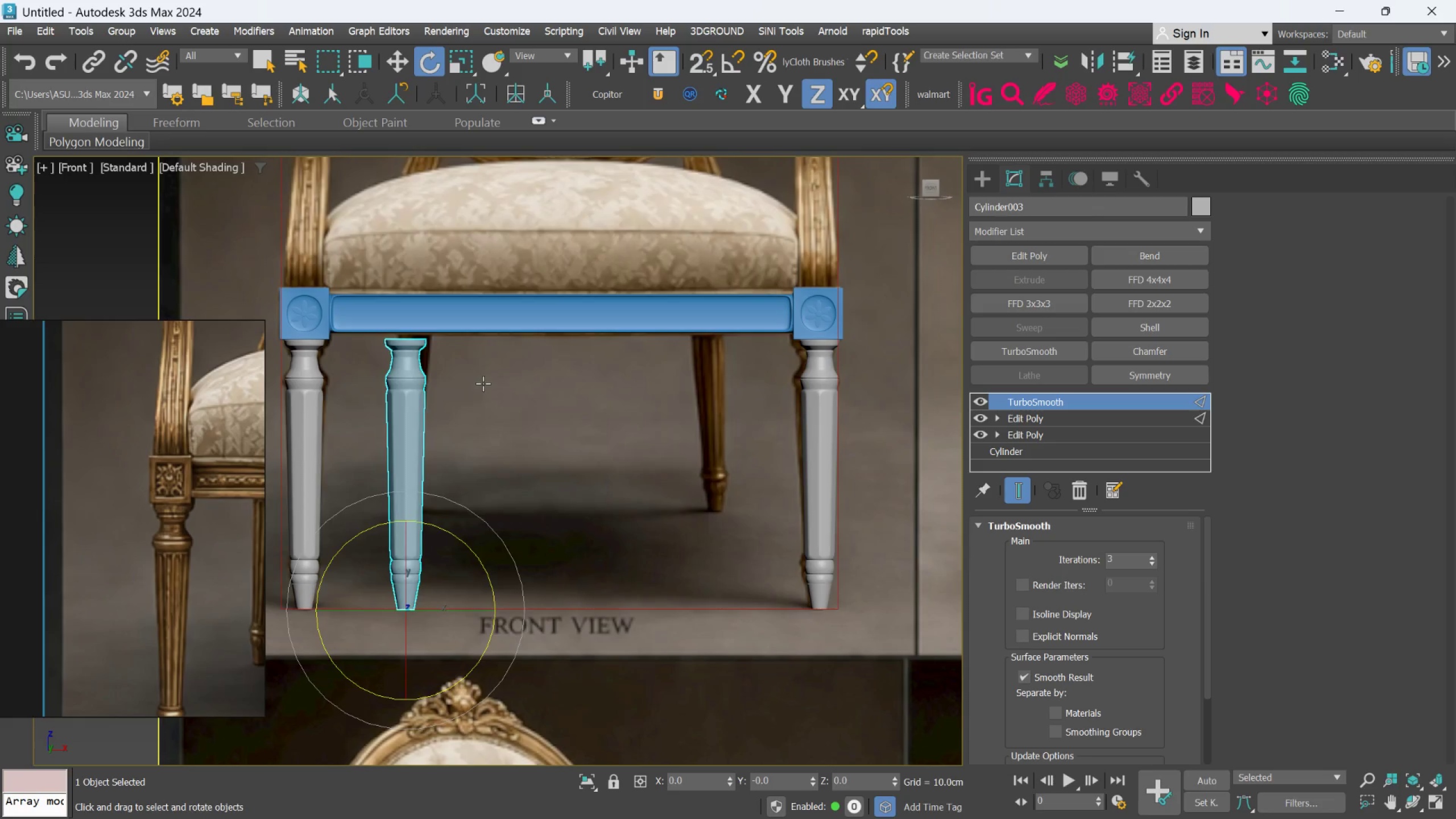 
key(Control+Z)
 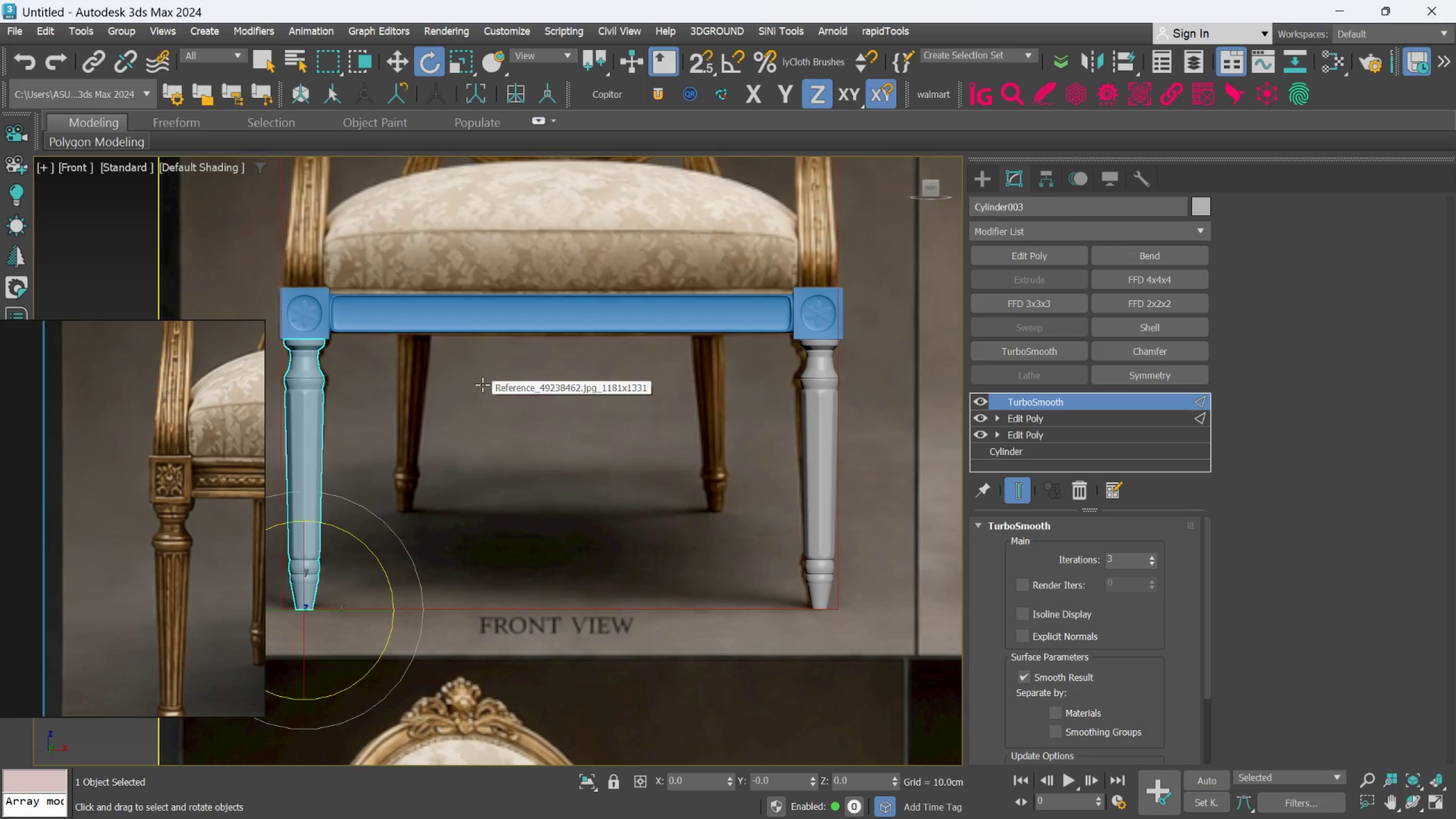 
scroll: coordinate [457, 402], scroll_direction: down, amount: 2.0
 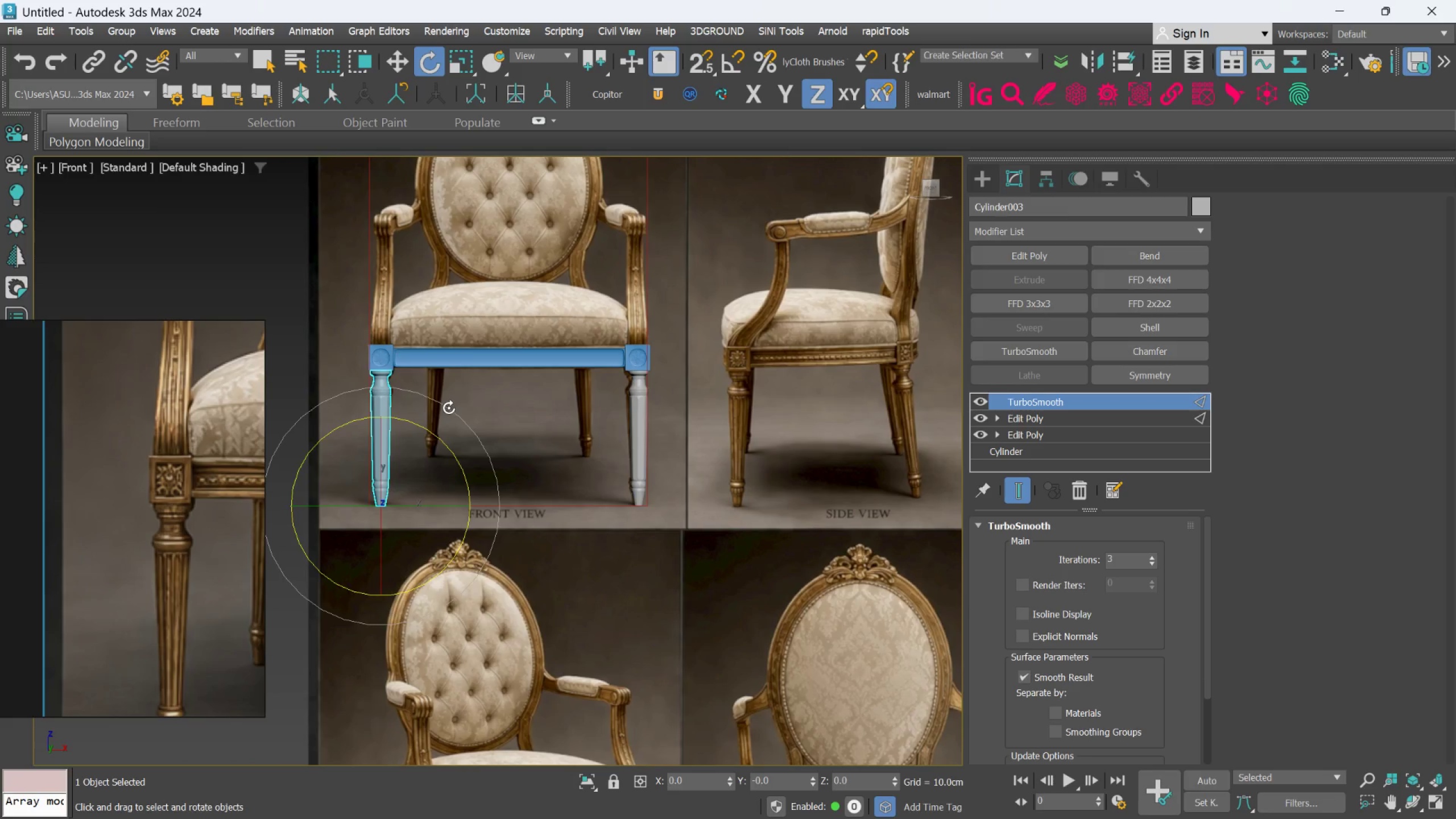 
hold_key(key=AltLeft, duration=0.89)
 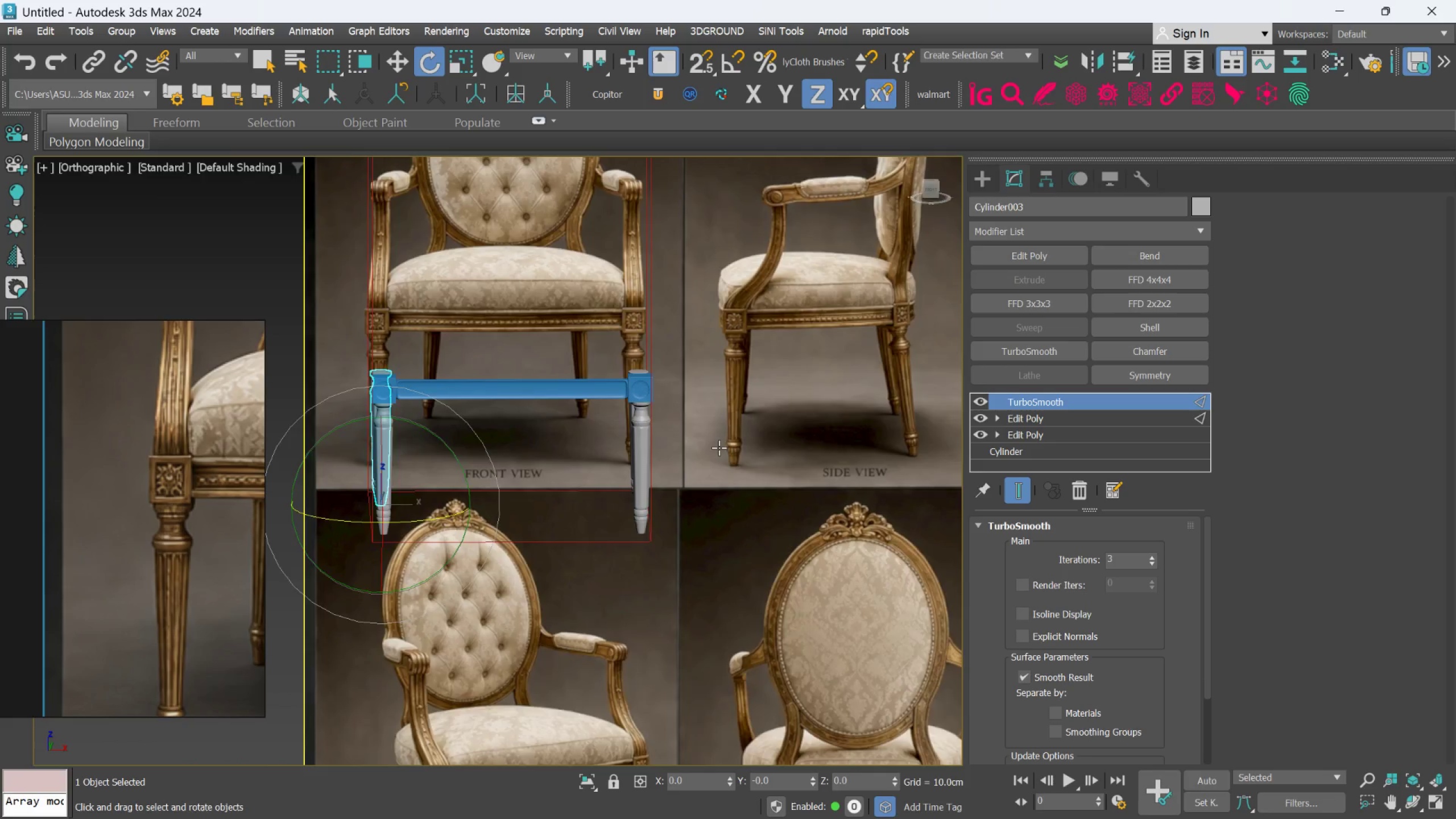 
scroll: coordinate [714, 446], scroll_direction: up, amount: 1.0
 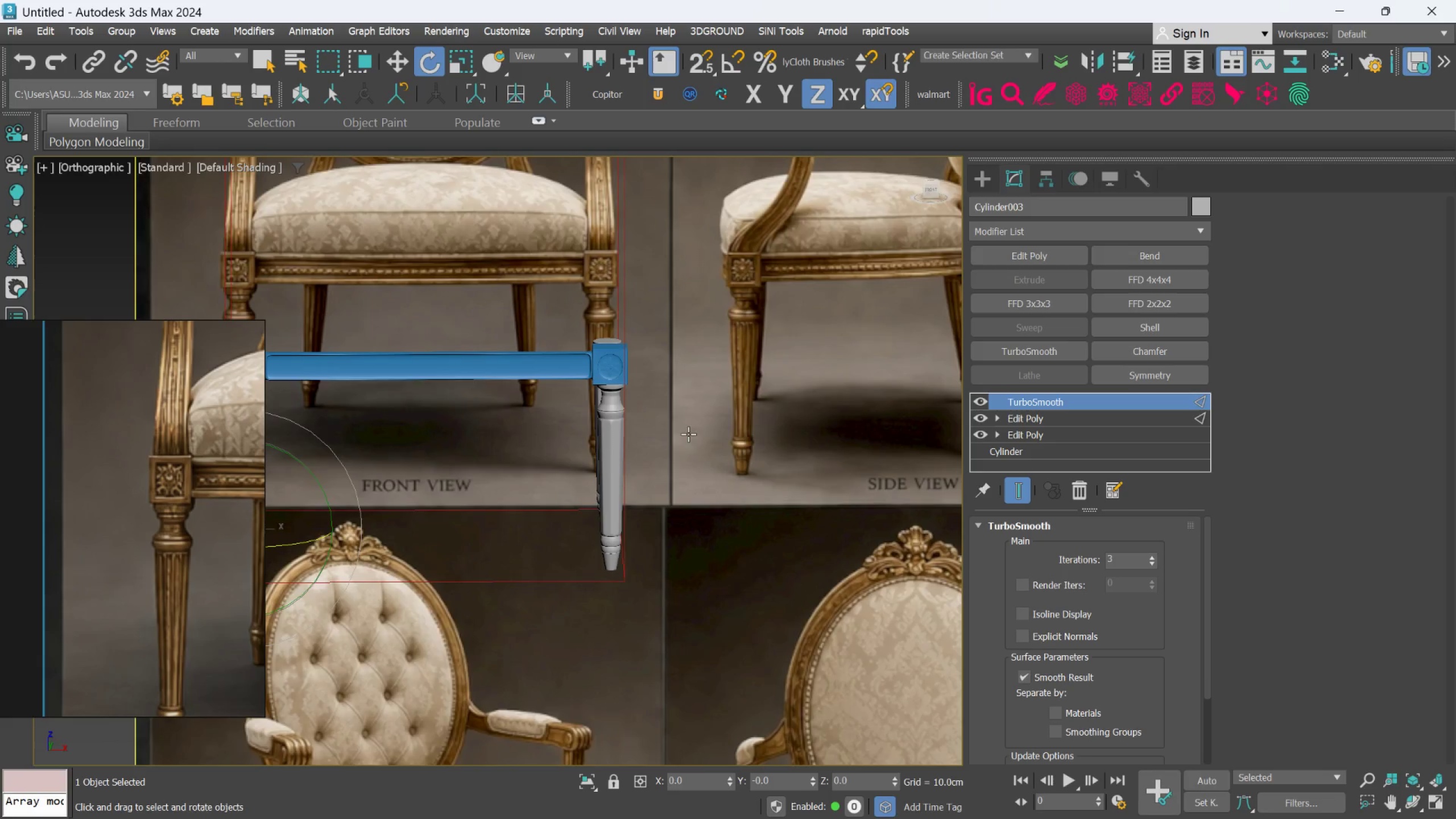 
hold_key(key=AltLeft, duration=0.41)
 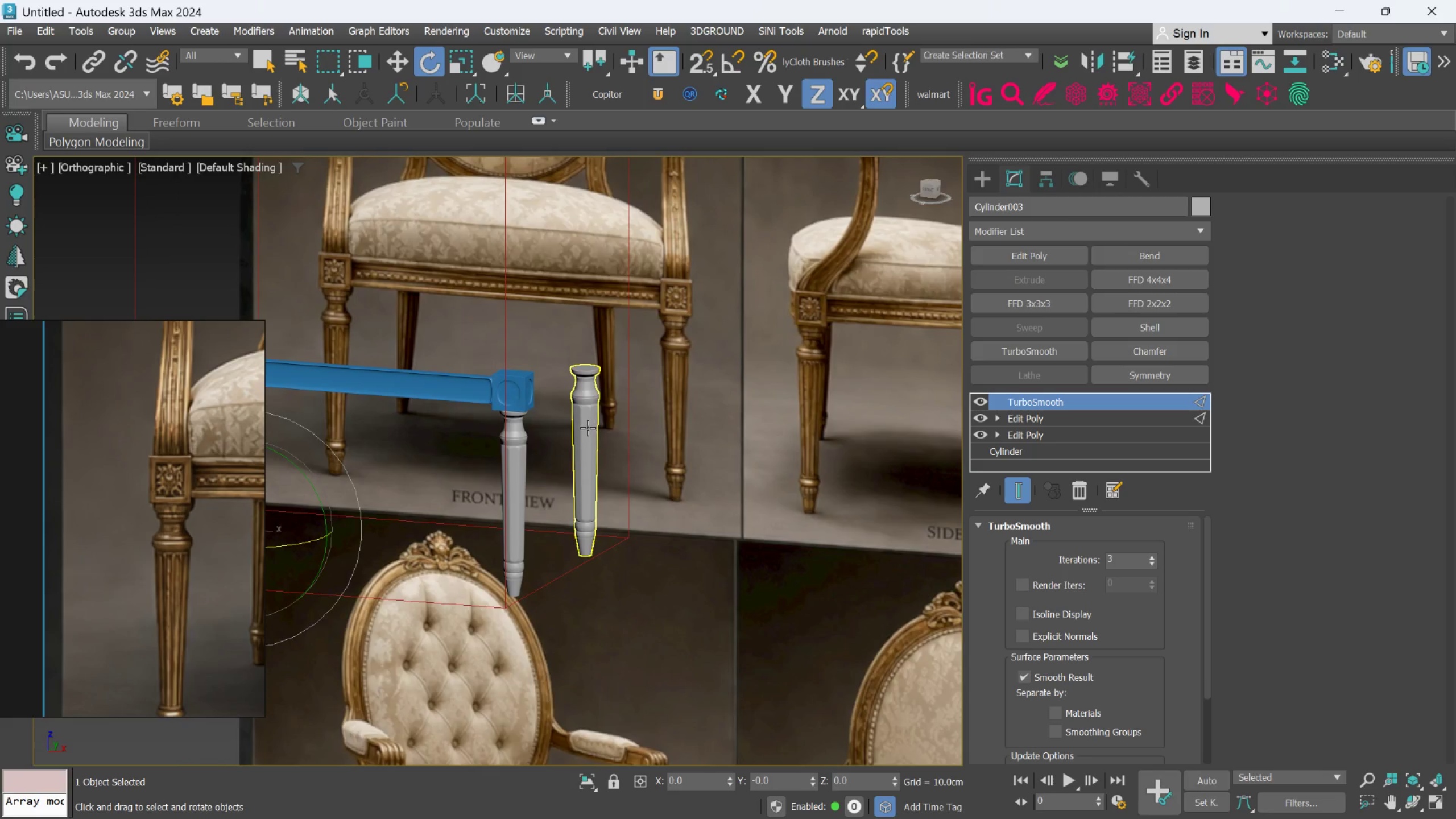 
left_click([588, 428])
 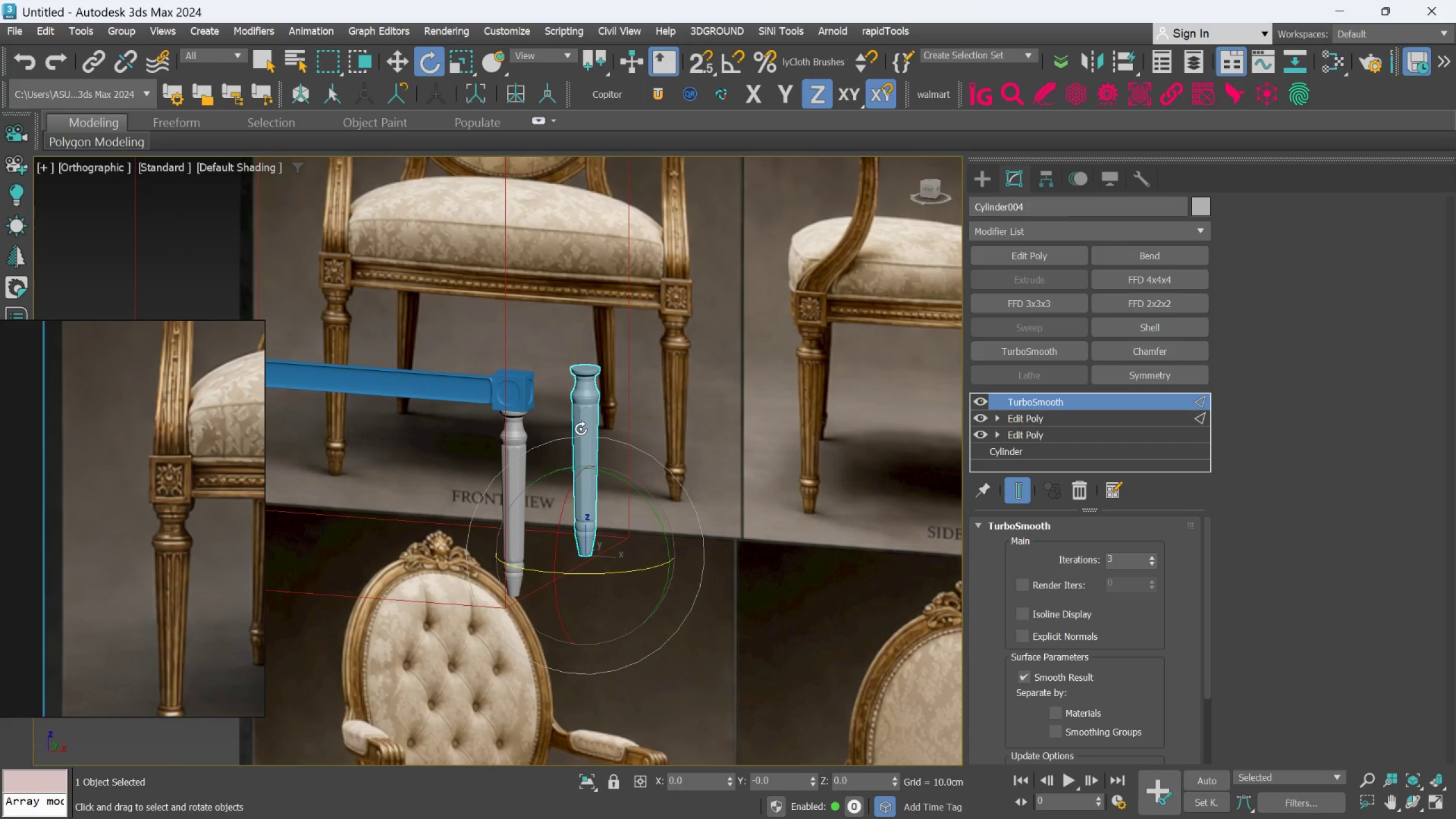 
key(Delete)
 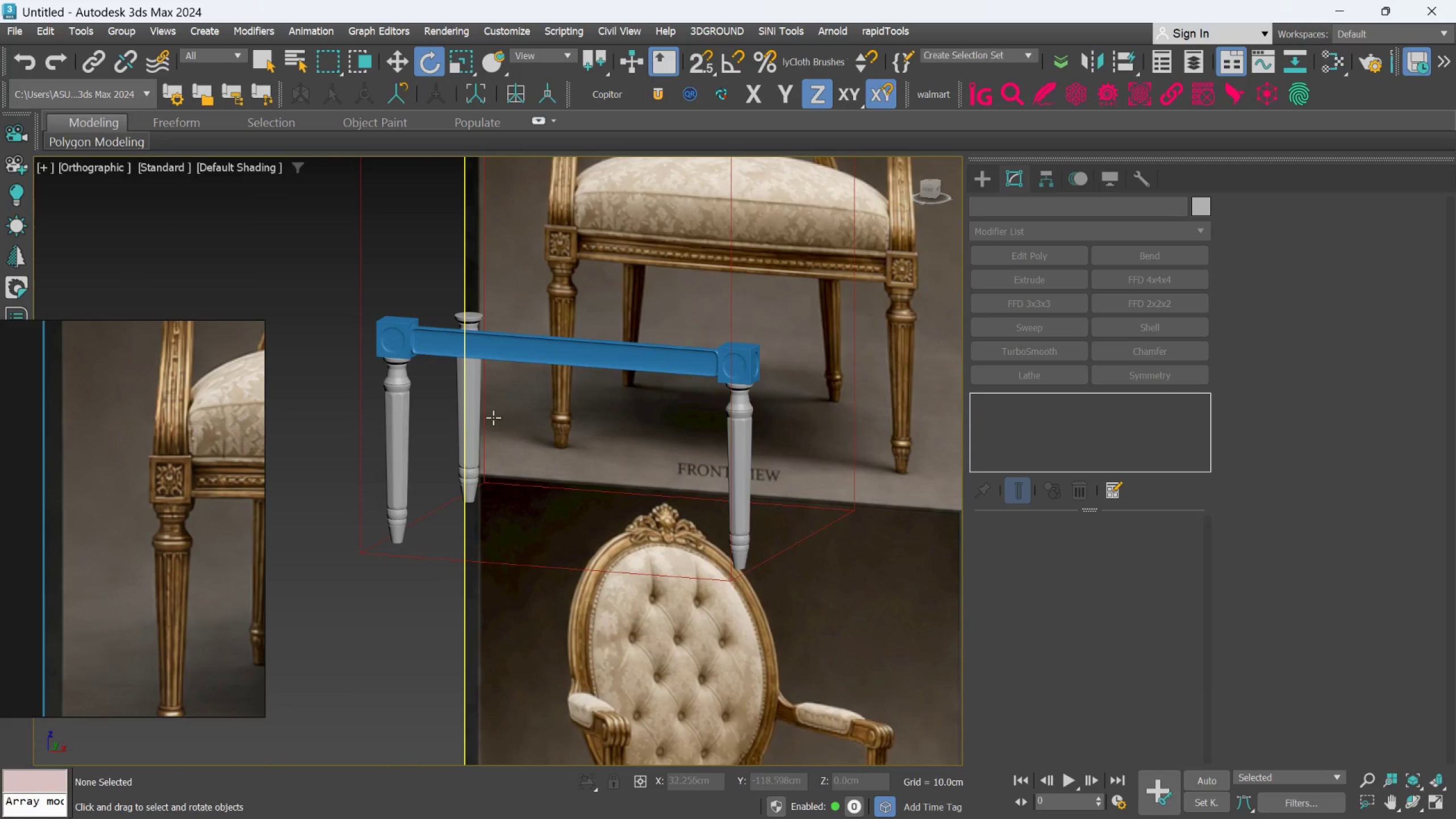 
left_click([473, 417])
 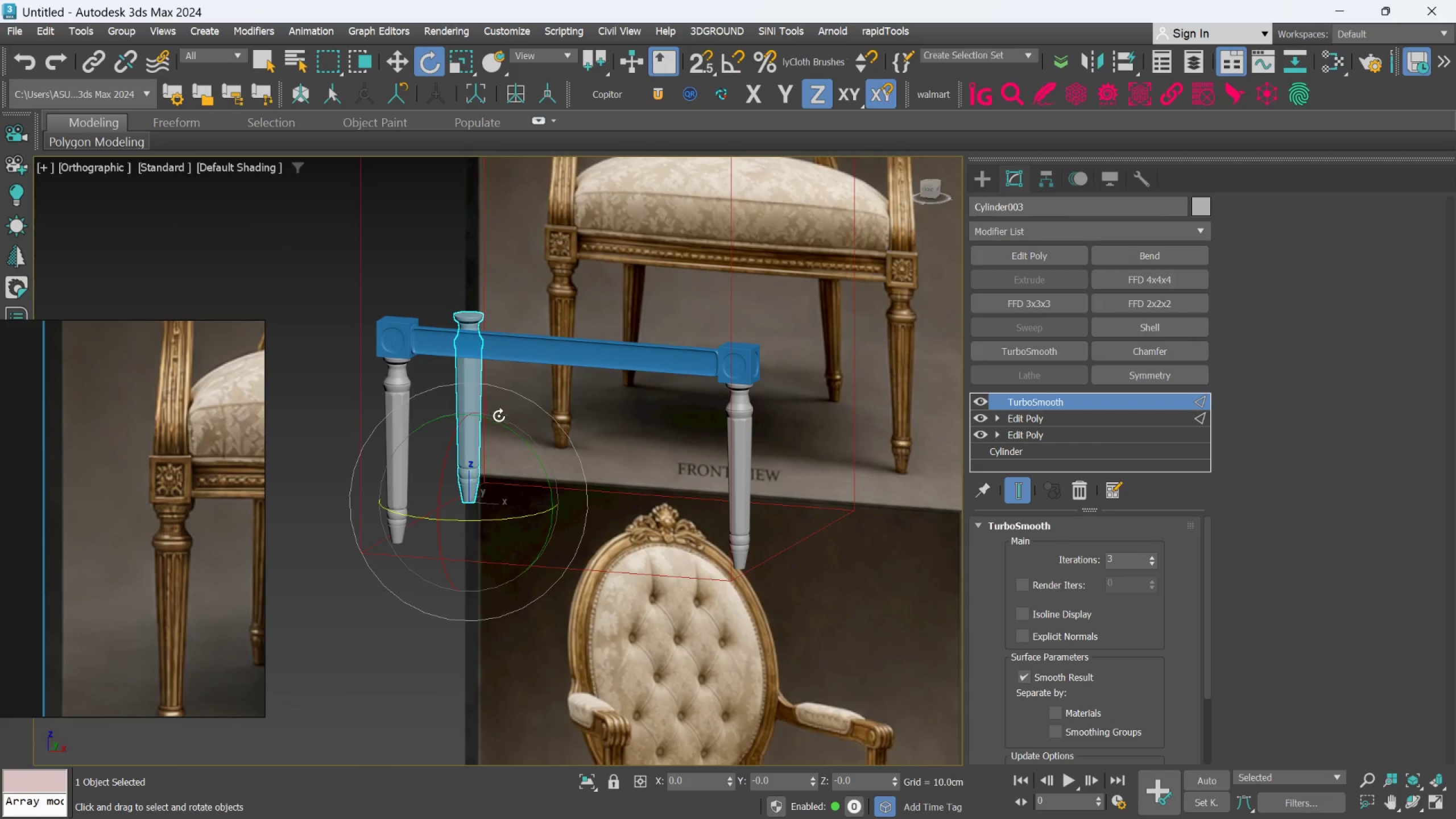 
key(F)
 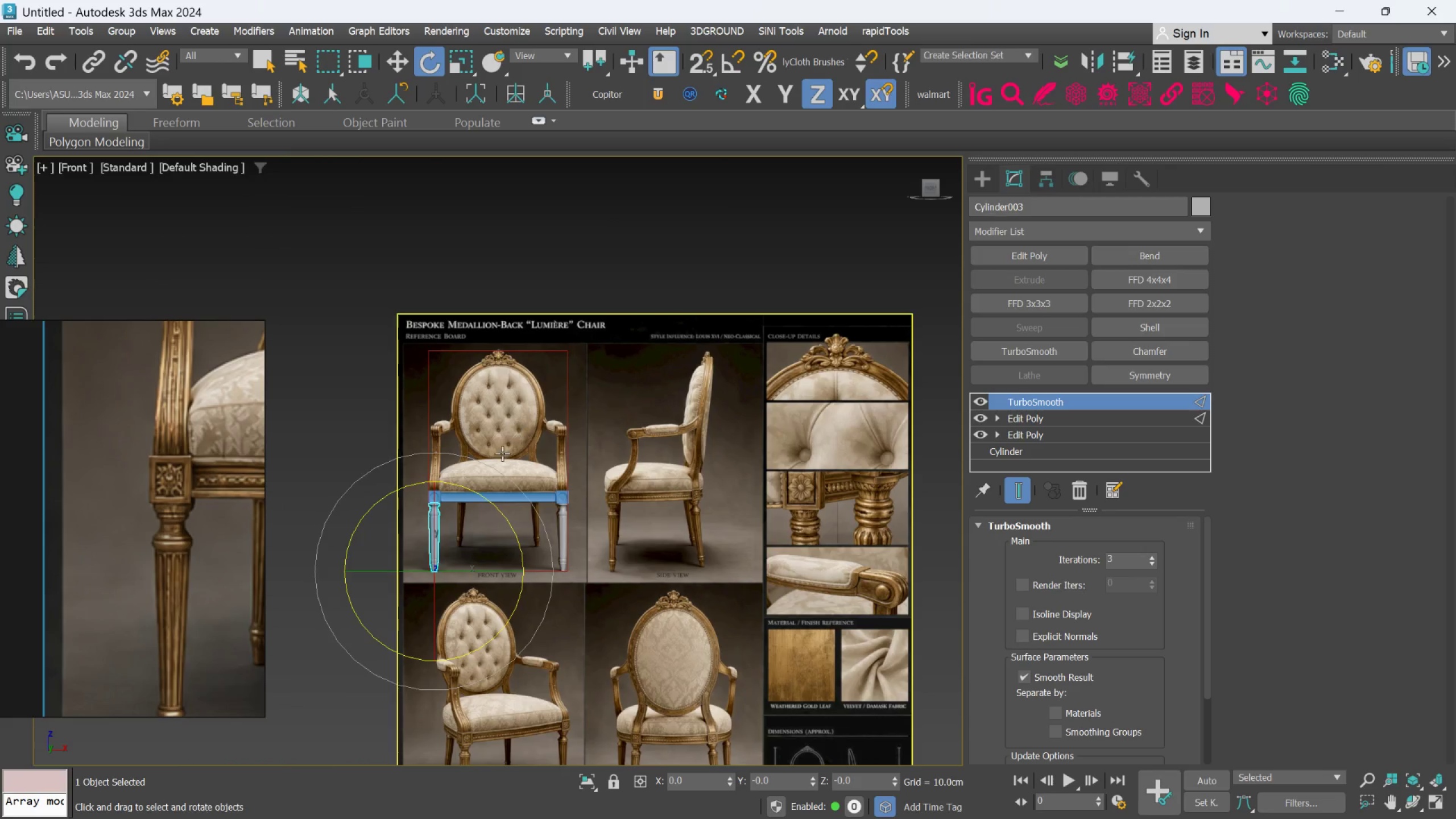 
scroll: coordinate [495, 468], scroll_direction: up, amount: 2.0
 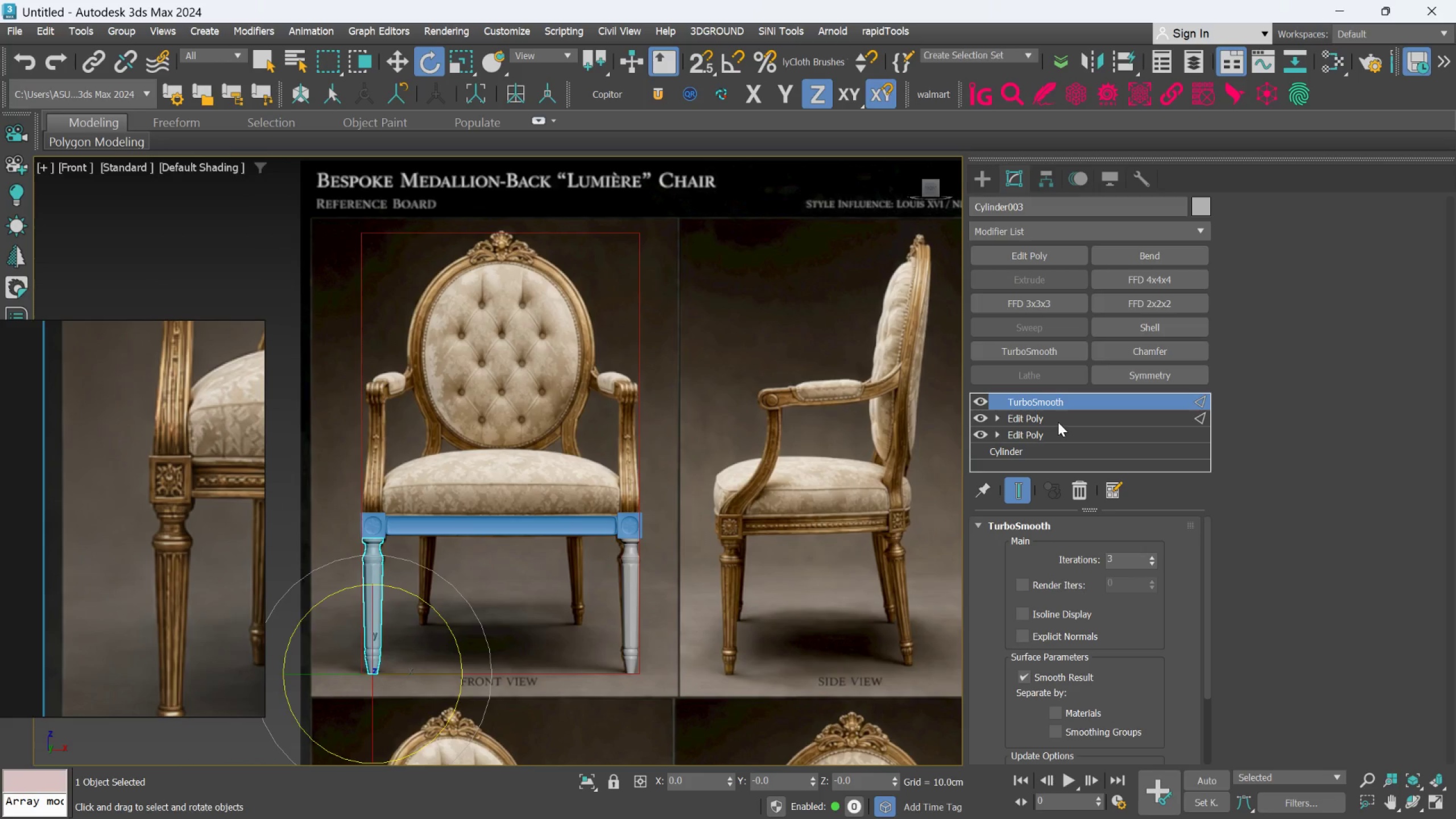 
left_click([1056, 418])
 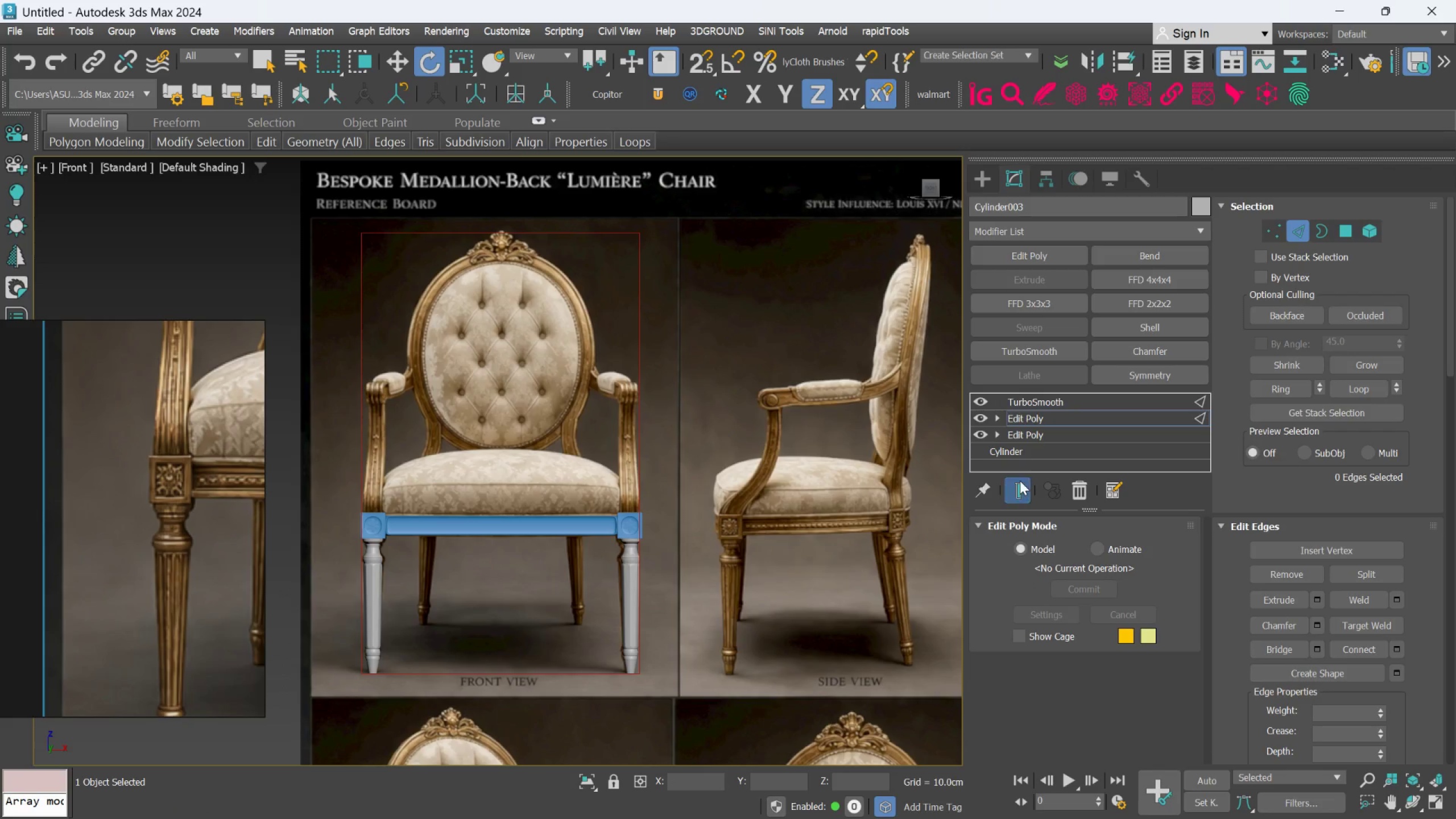 
left_click([1020, 482])
 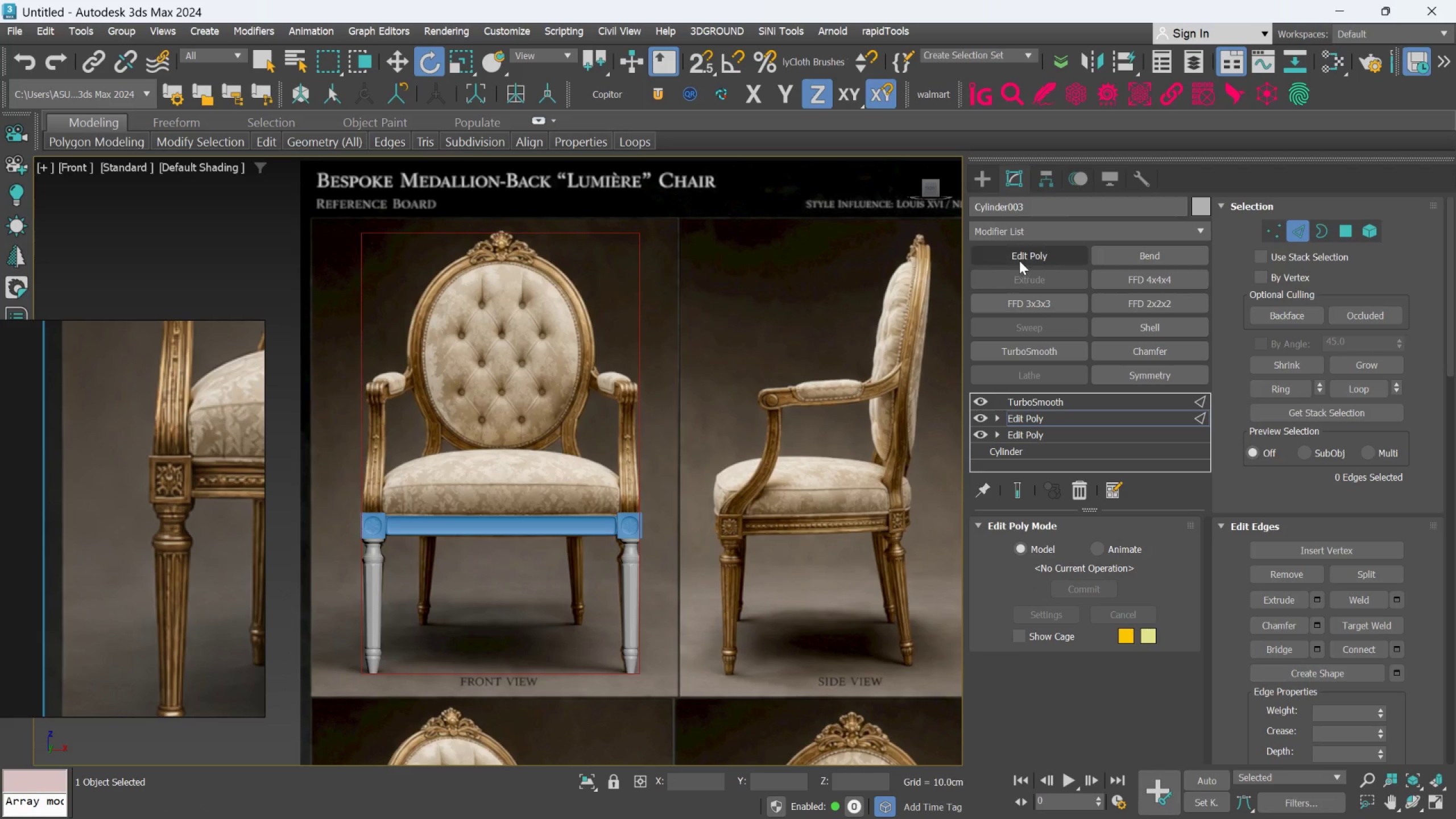 
left_click([1019, 257])
 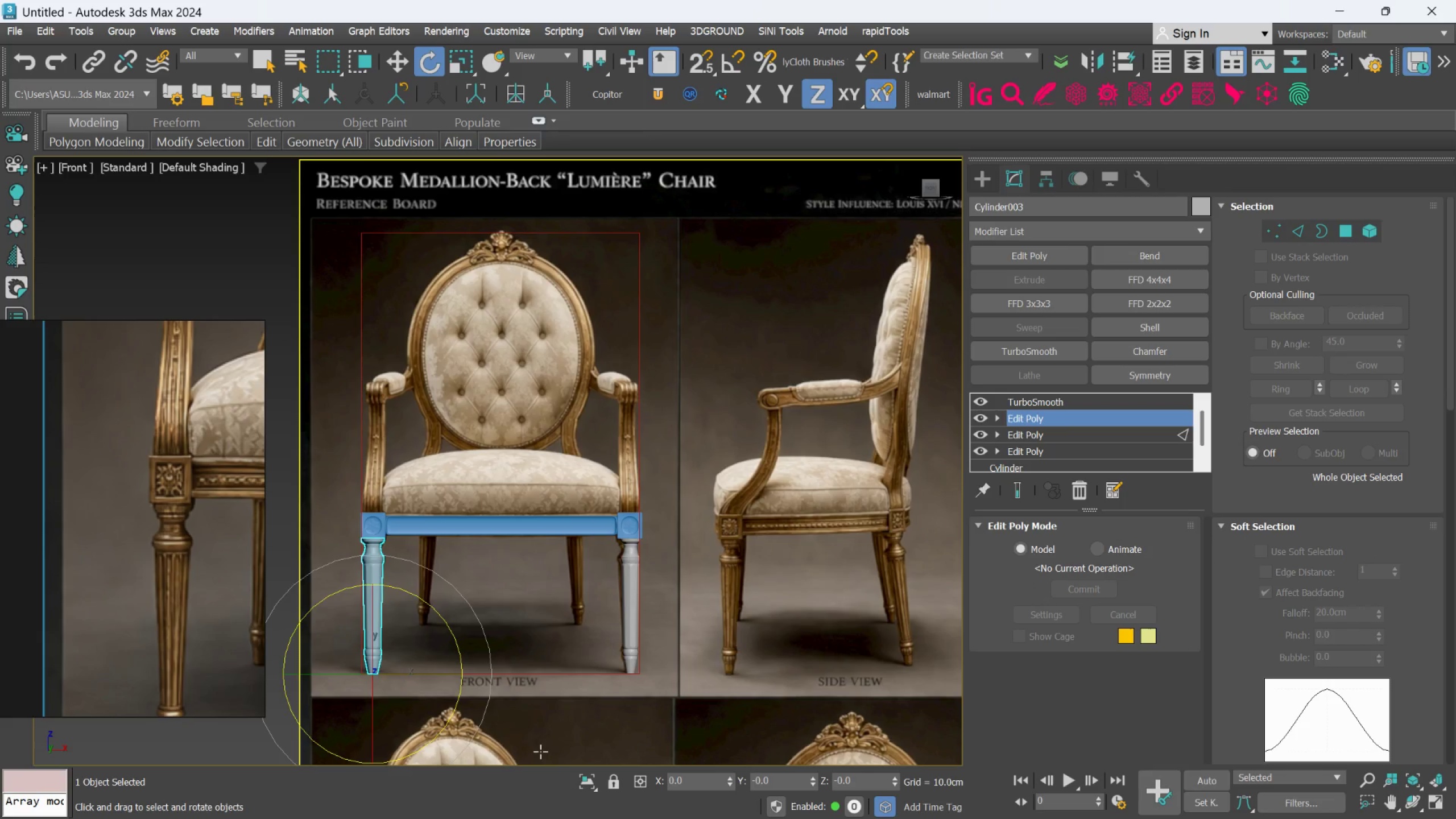 
left_click([586, 778])
 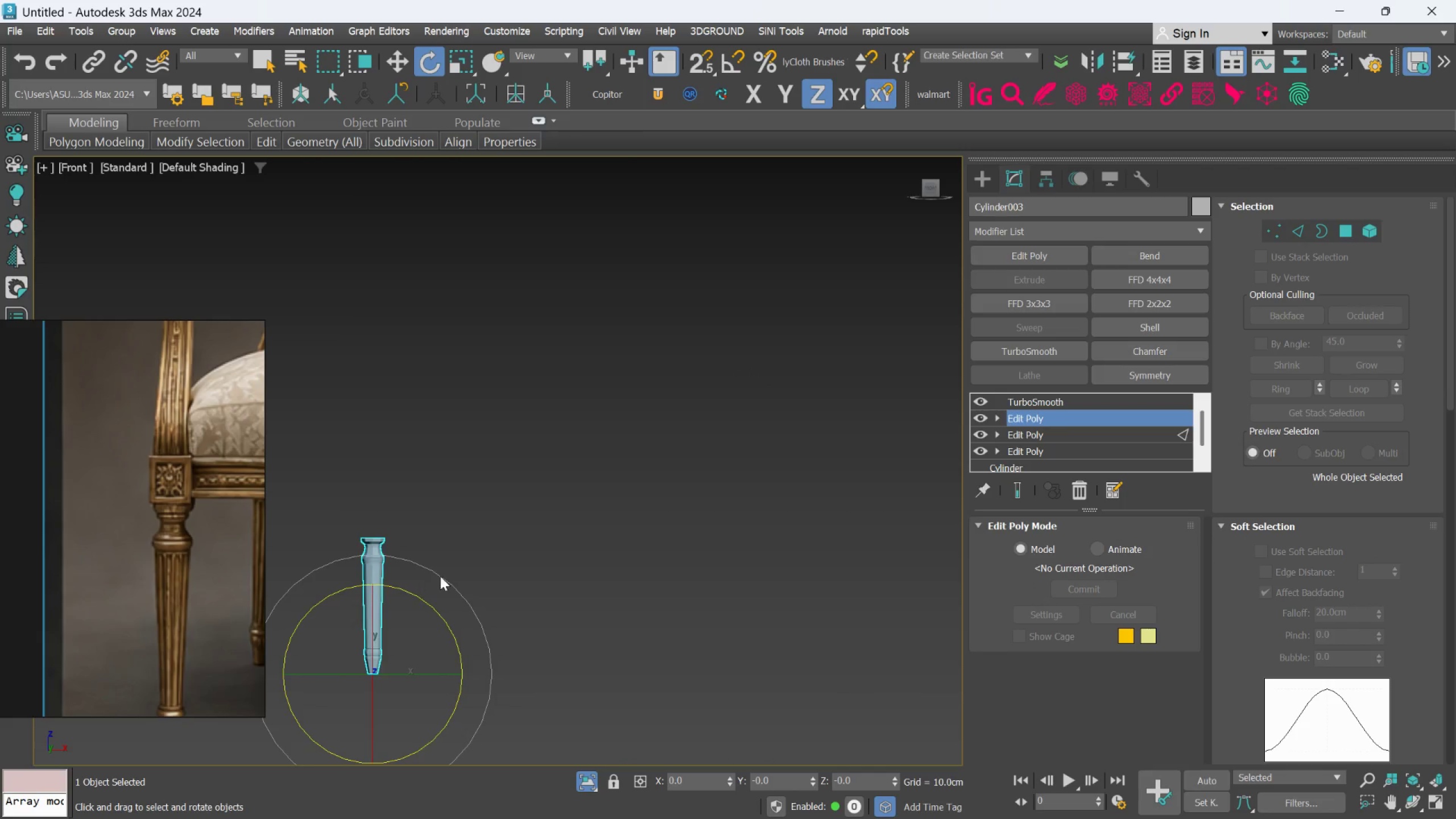 
hold_key(key=AltLeft, duration=0.47)
 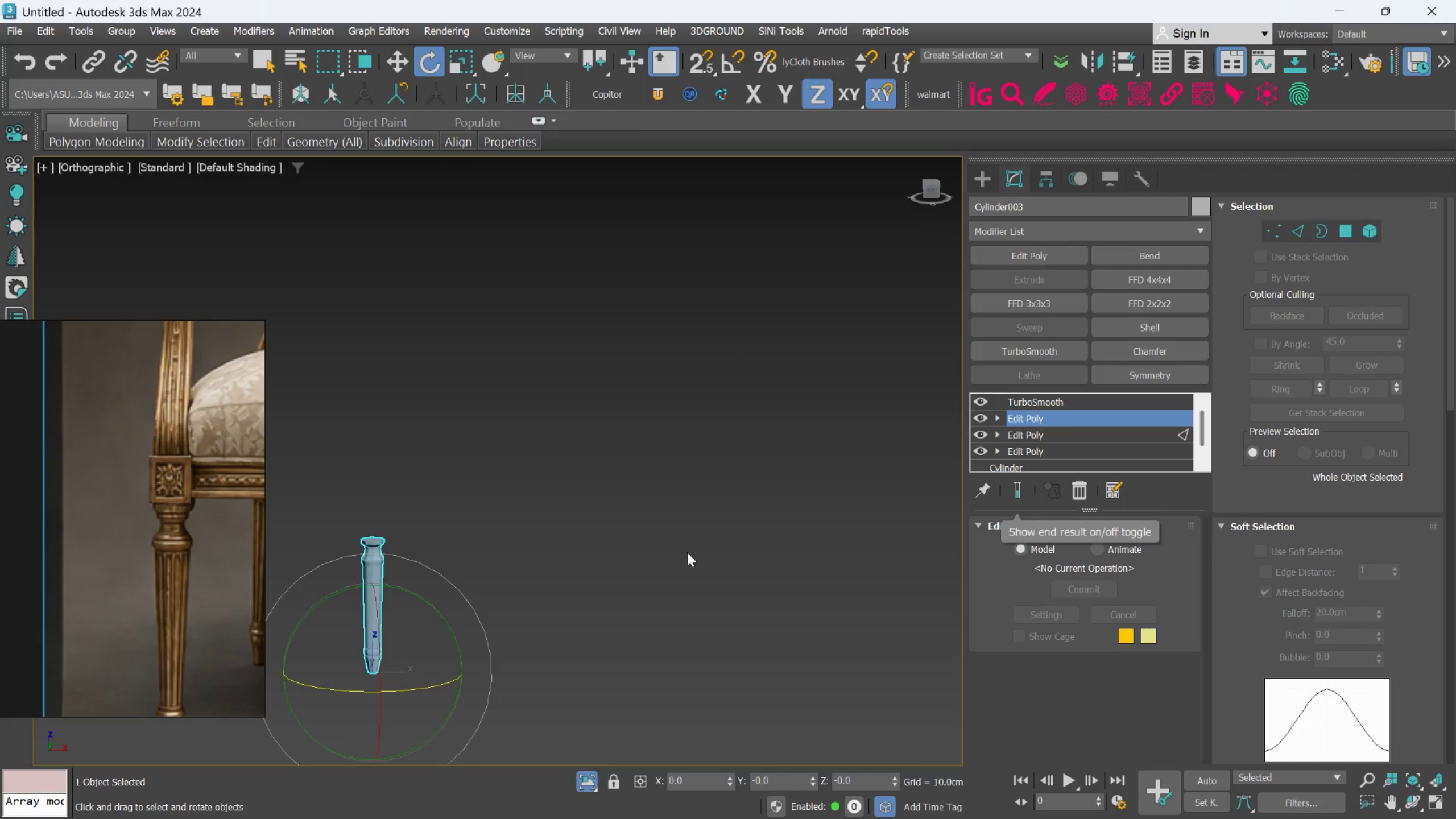 
mouse_move([1019, 490])
 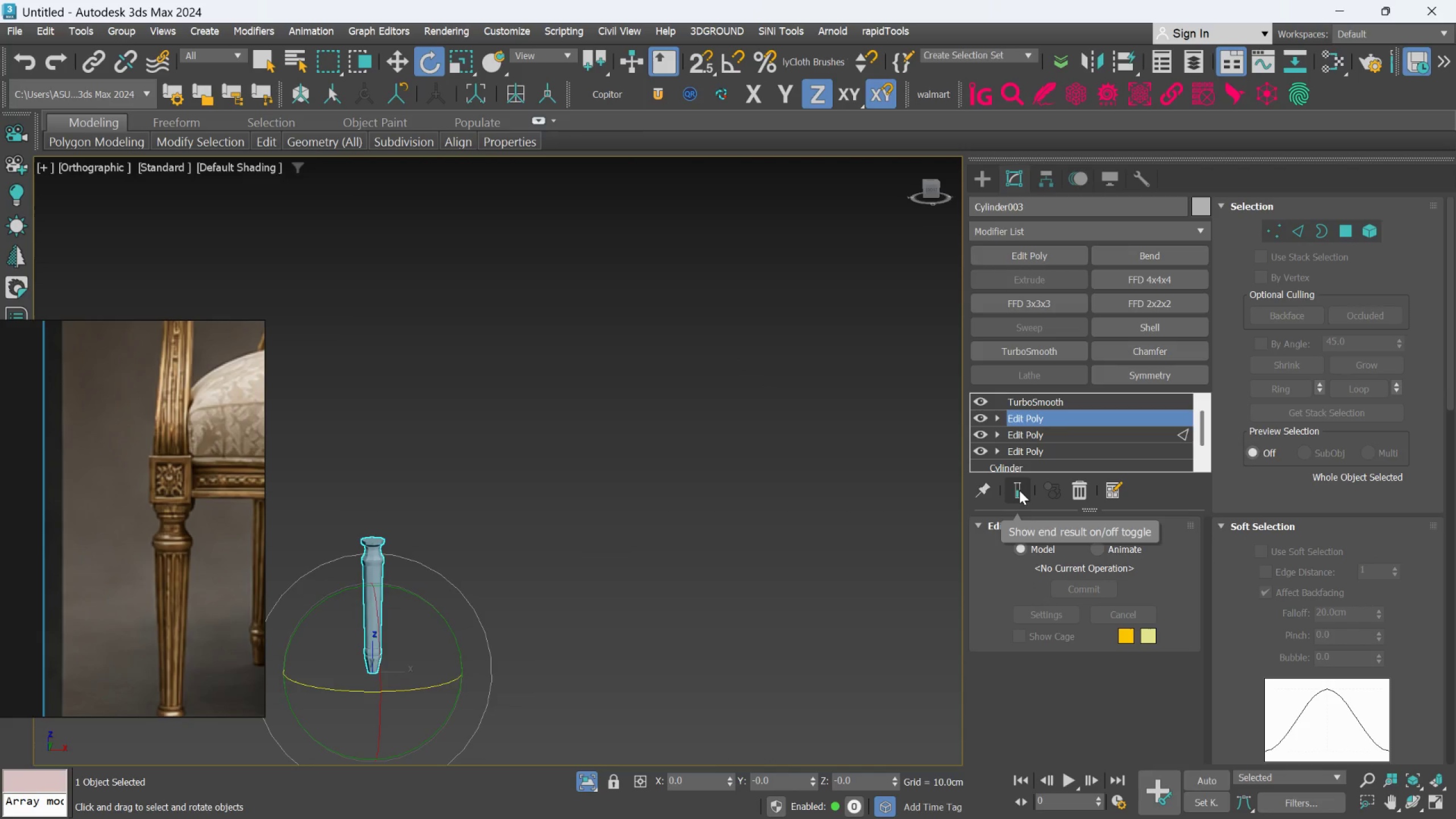 
key(F4)
 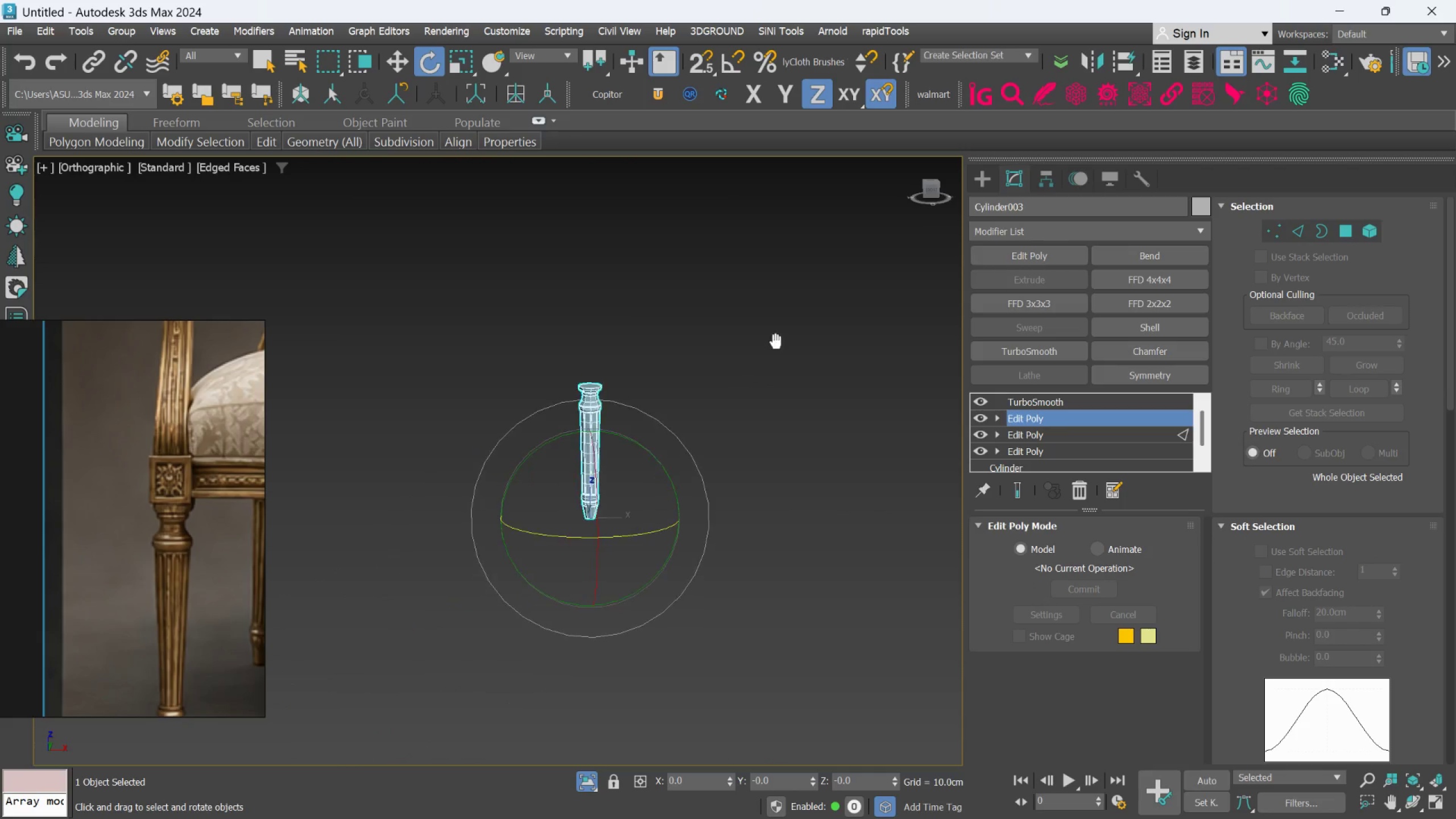 
scroll: coordinate [573, 430], scroll_direction: up, amount: 1.0
 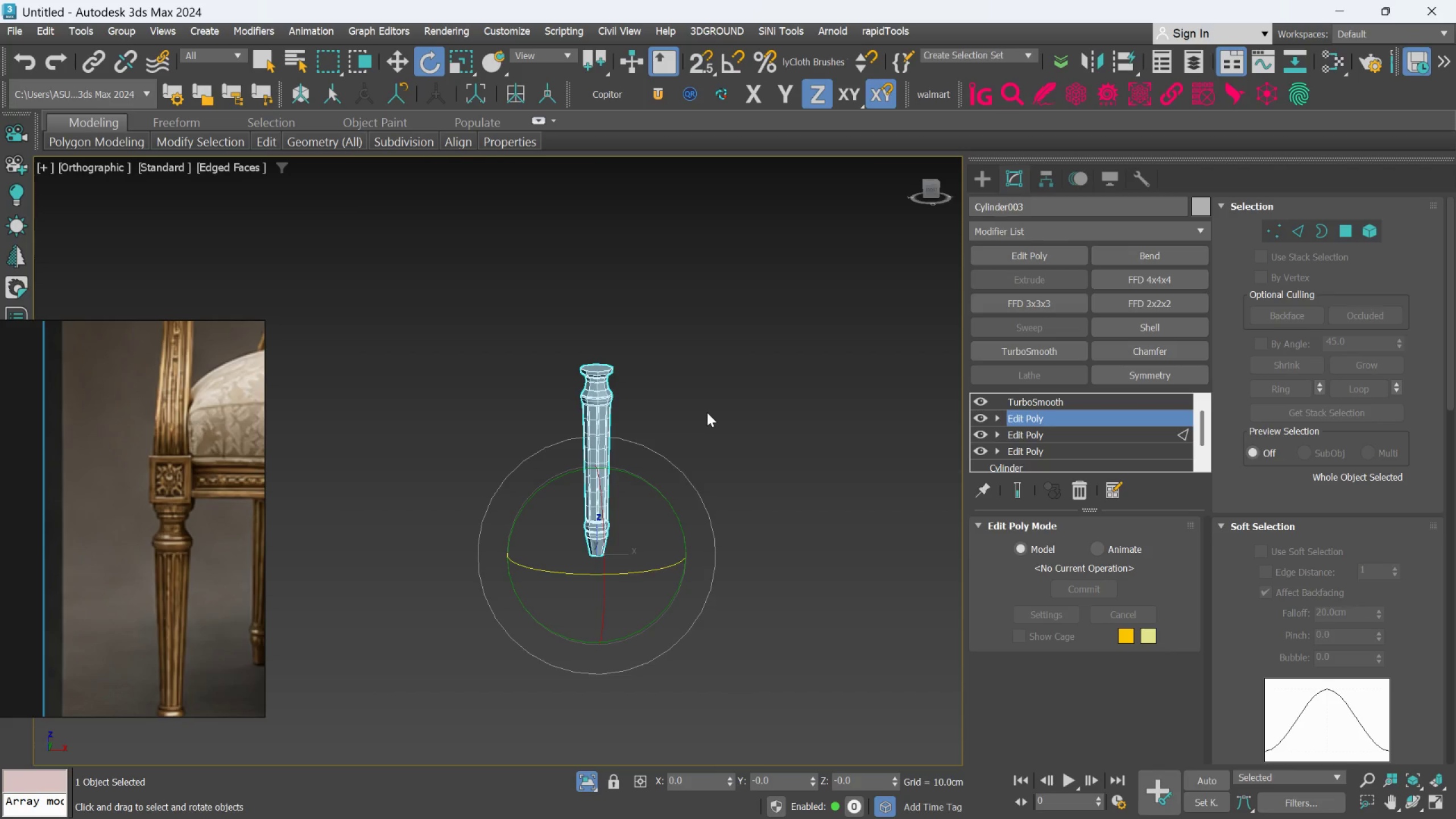 
wait(6.66)
 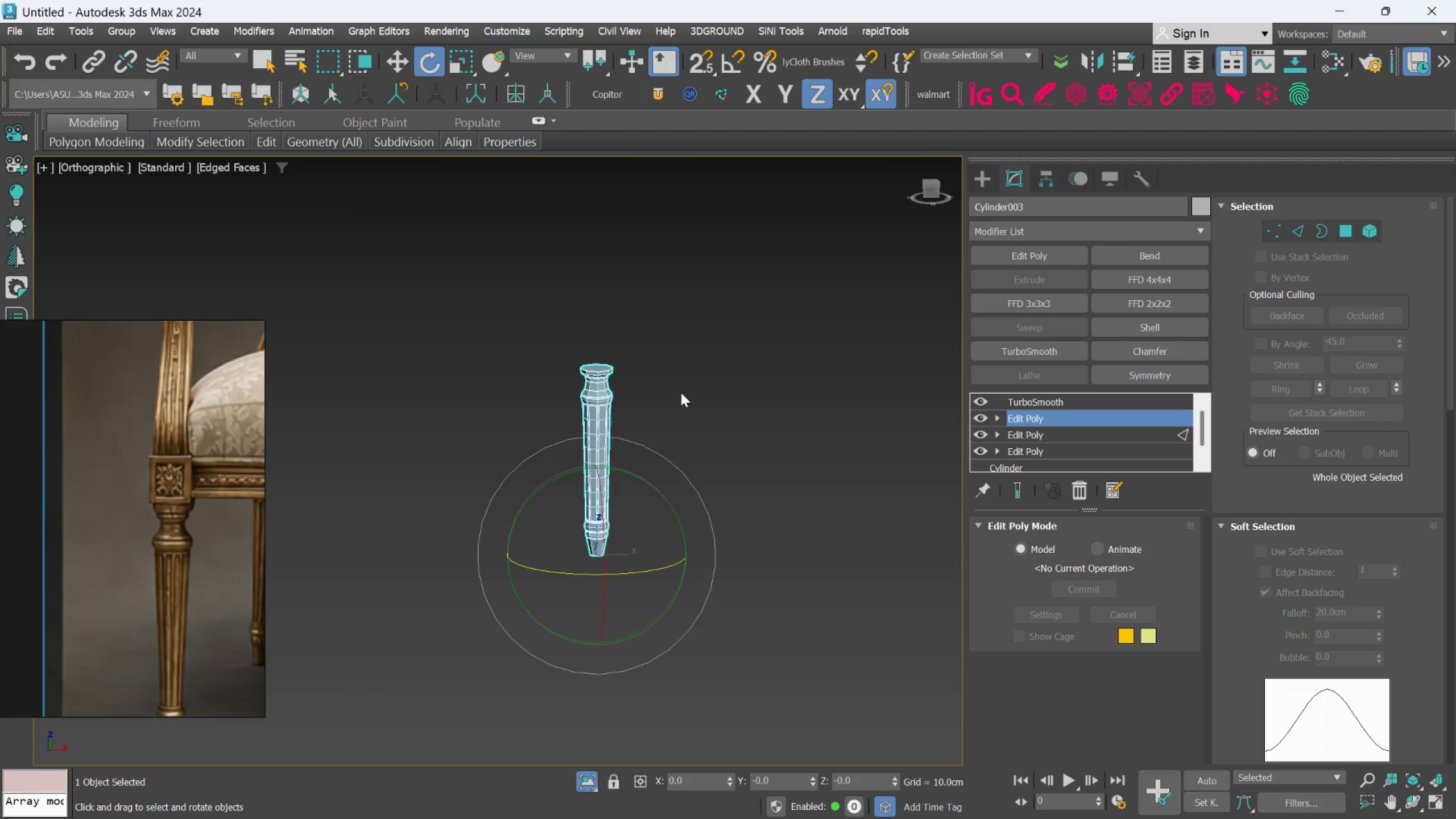 
left_click([1117, 435])
 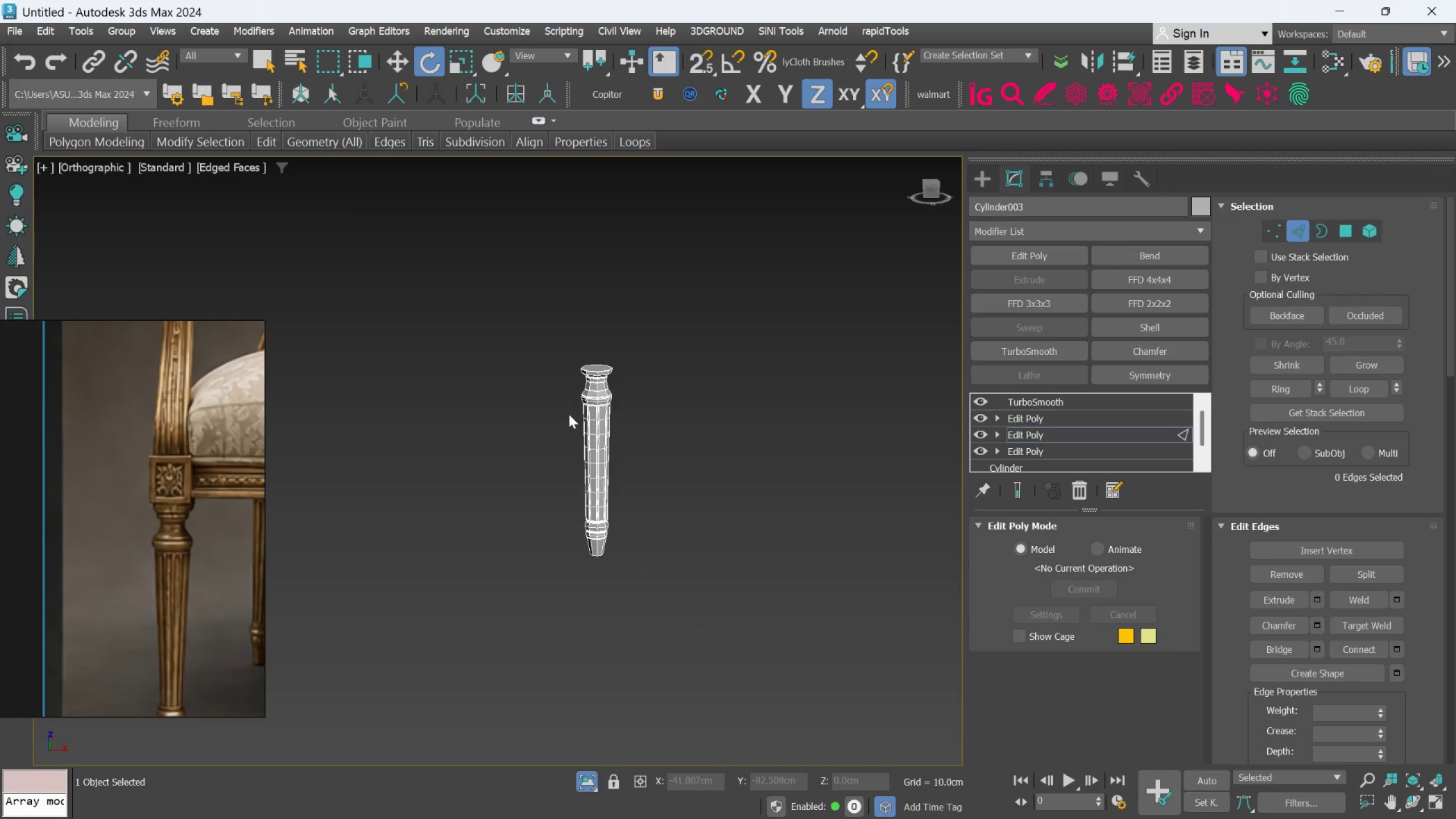 
wait(5.89)
 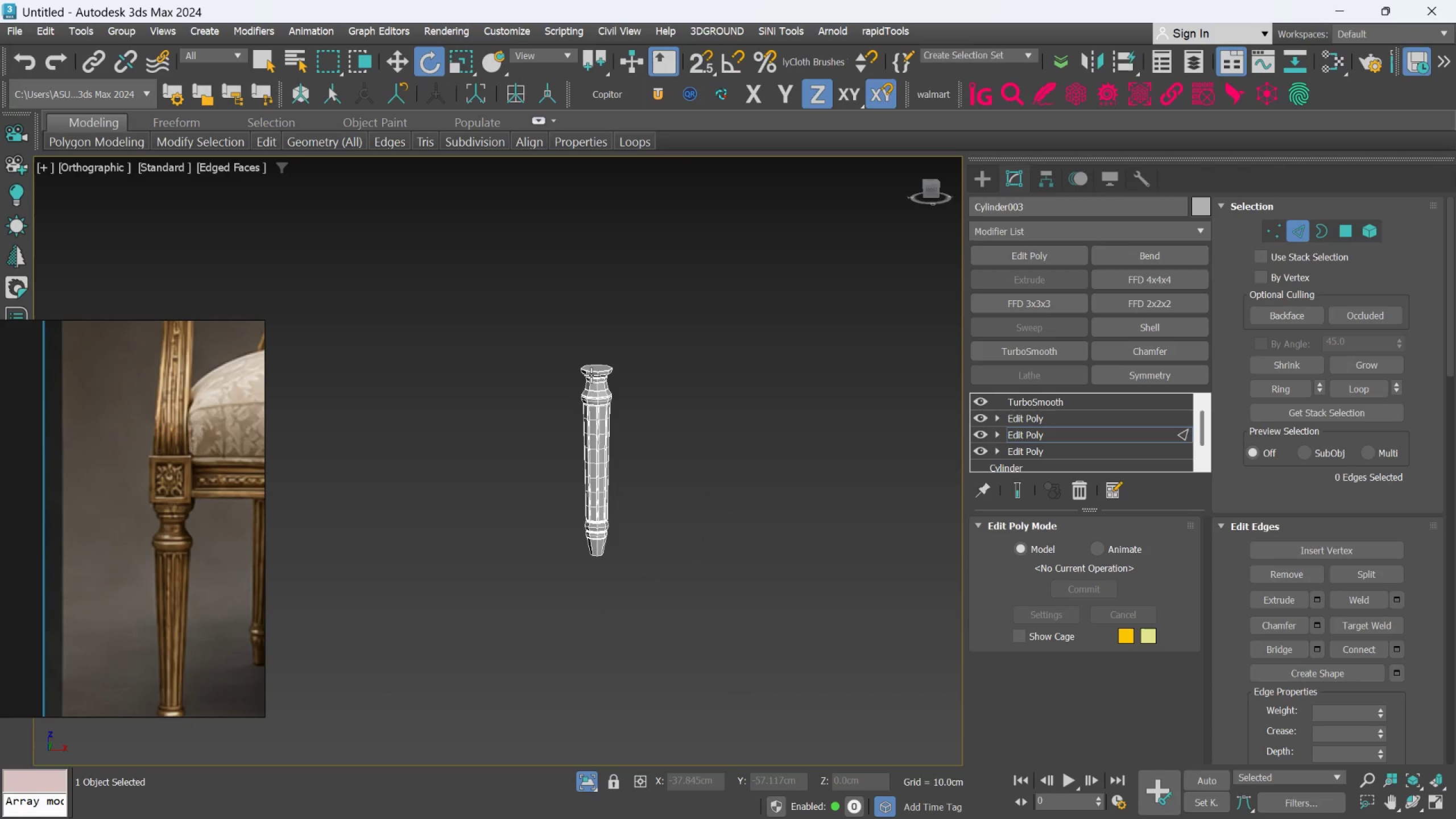 
left_click([975, 179])
 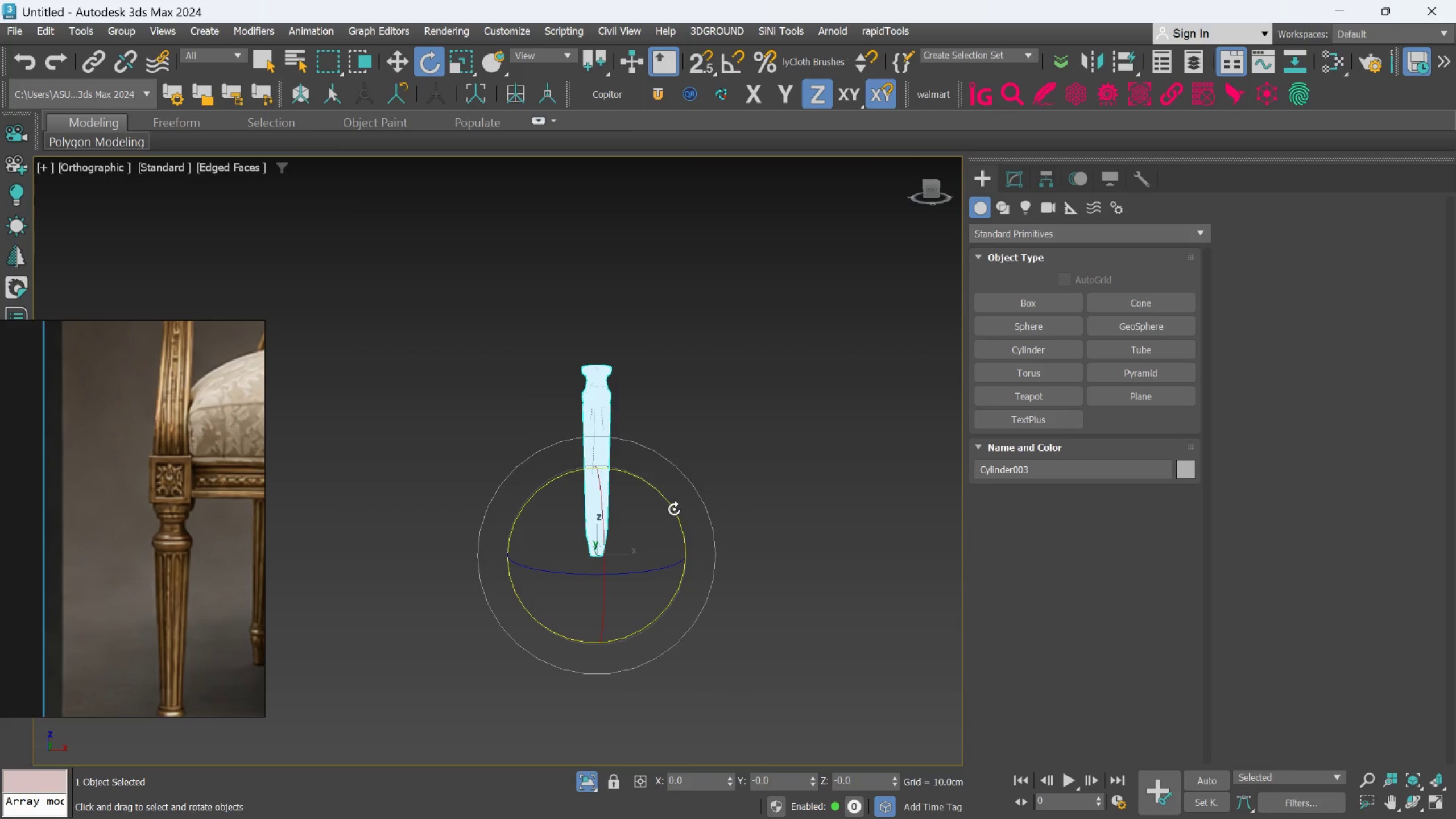 
left_click_drag(start_coordinate=[674, 509], to_coordinate=[680, 513])
 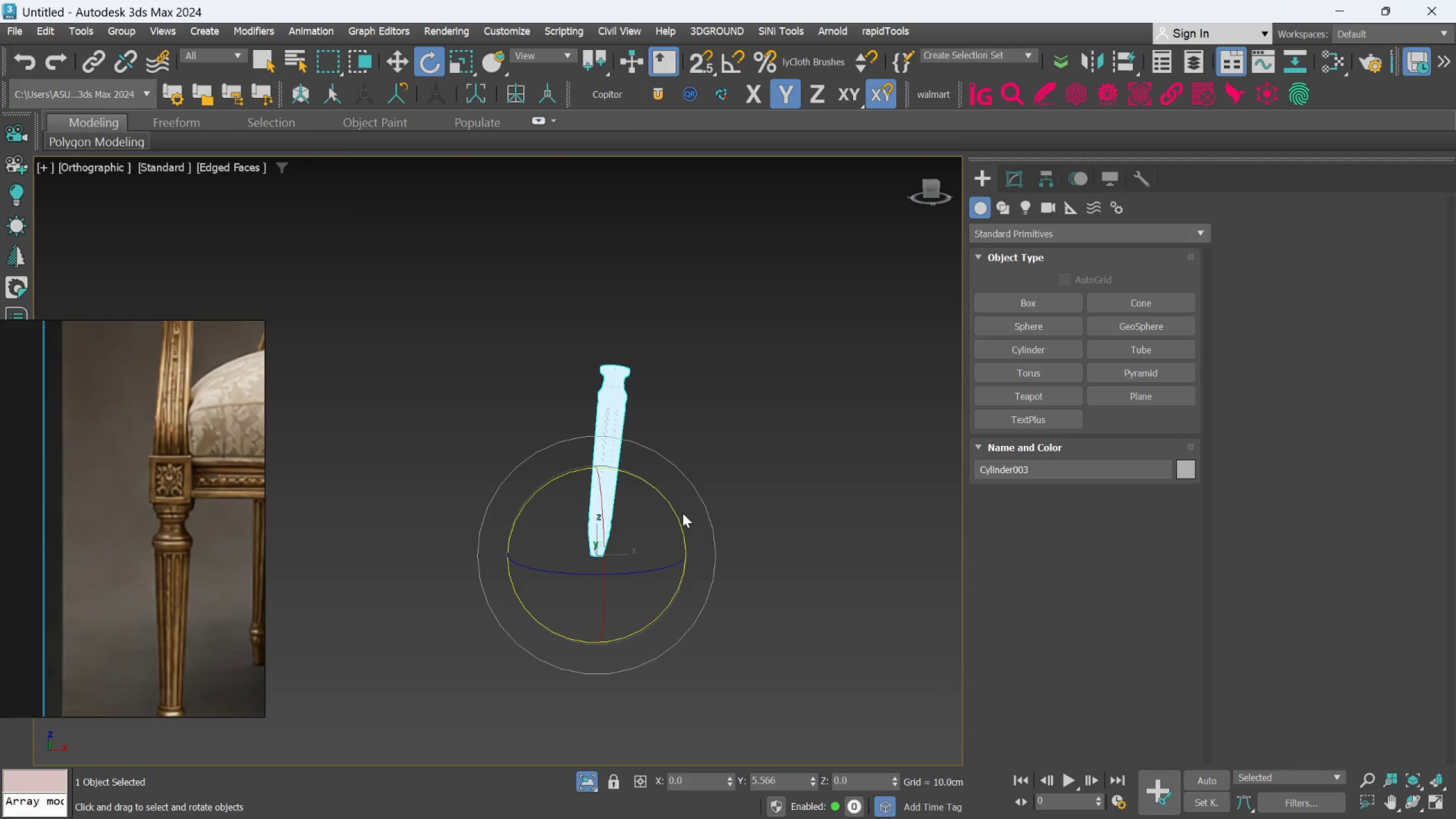 
key(Control+Z)
 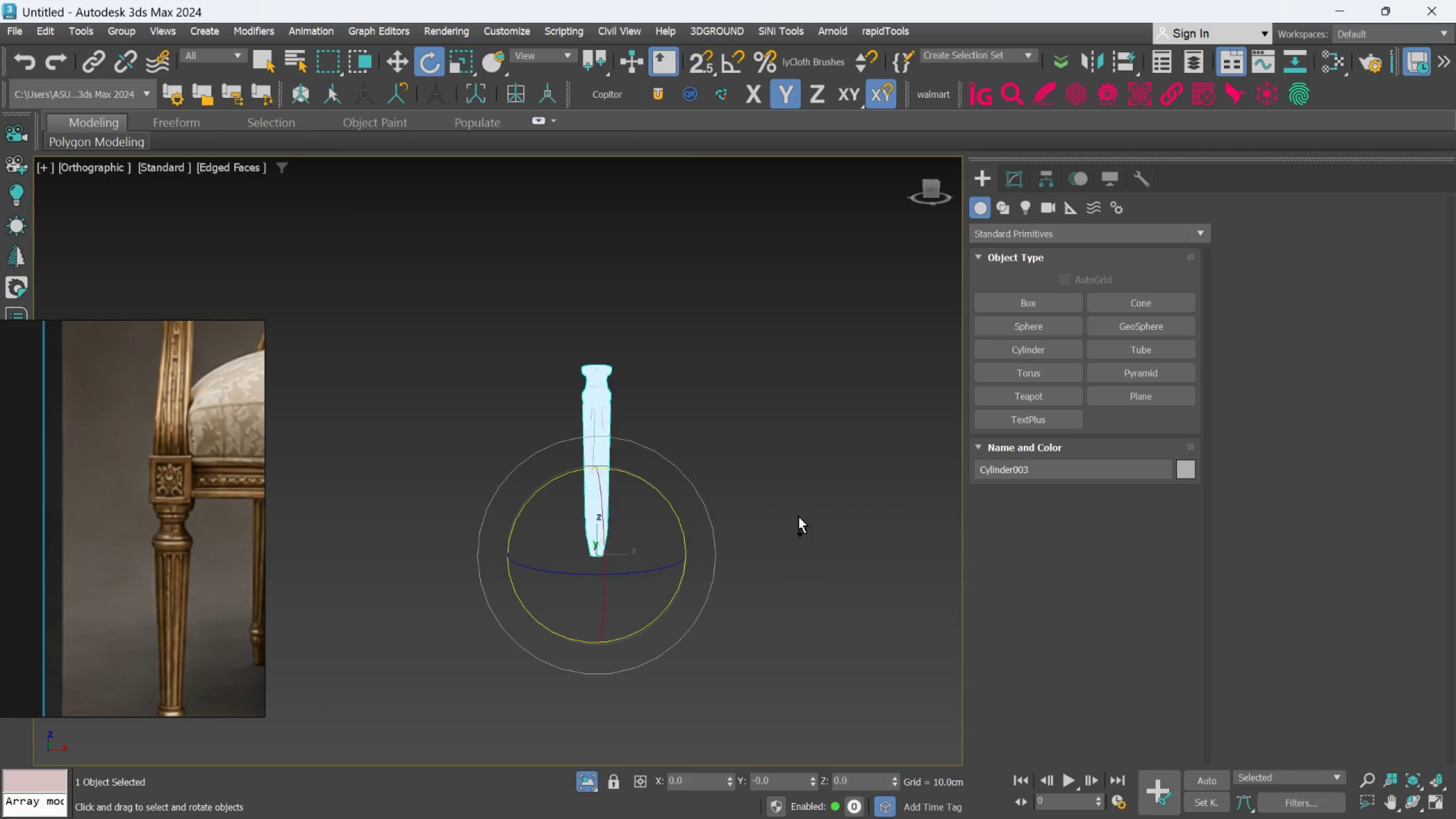 
key(Control+Z)
 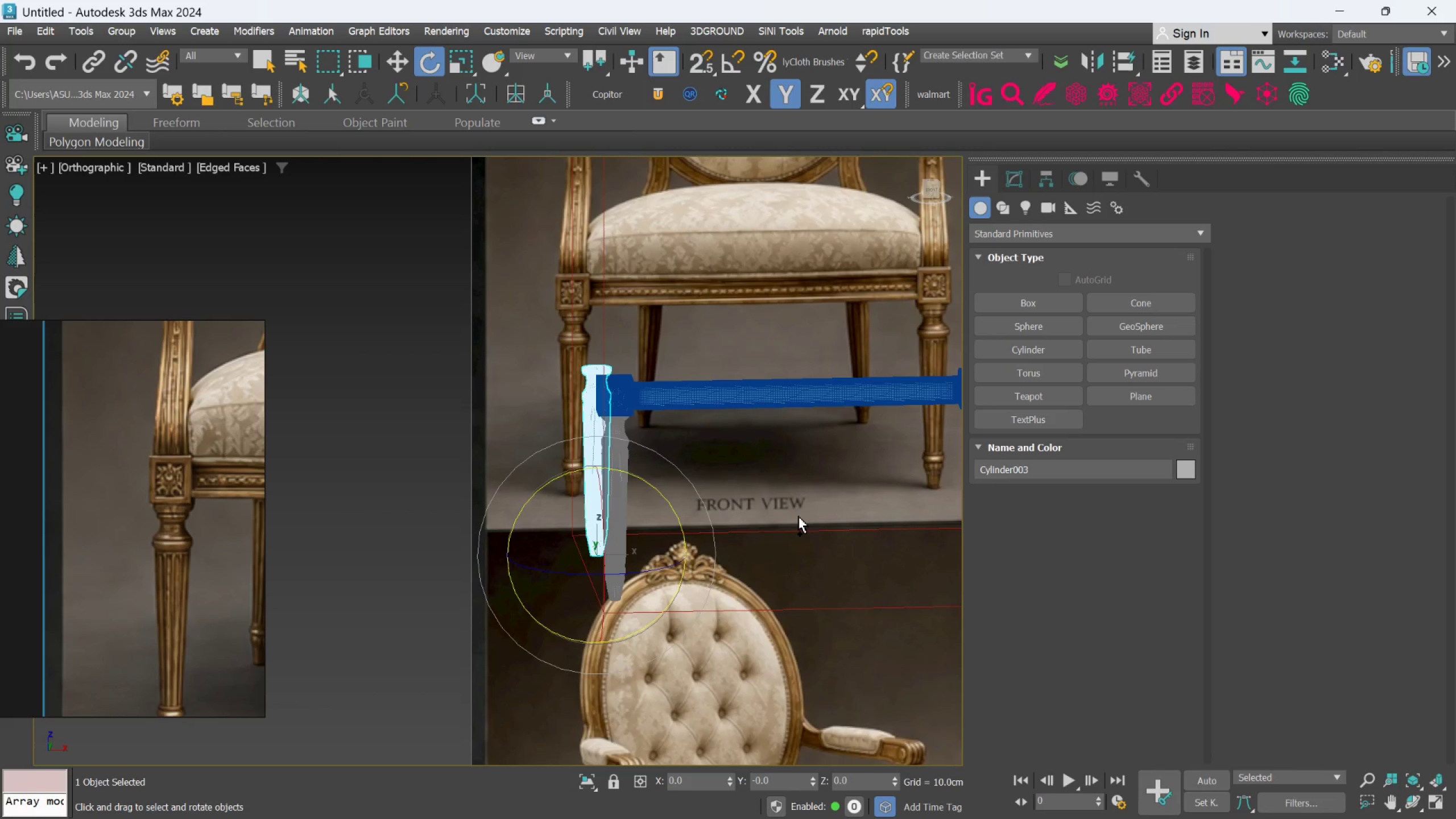 
key(Control+Z)
 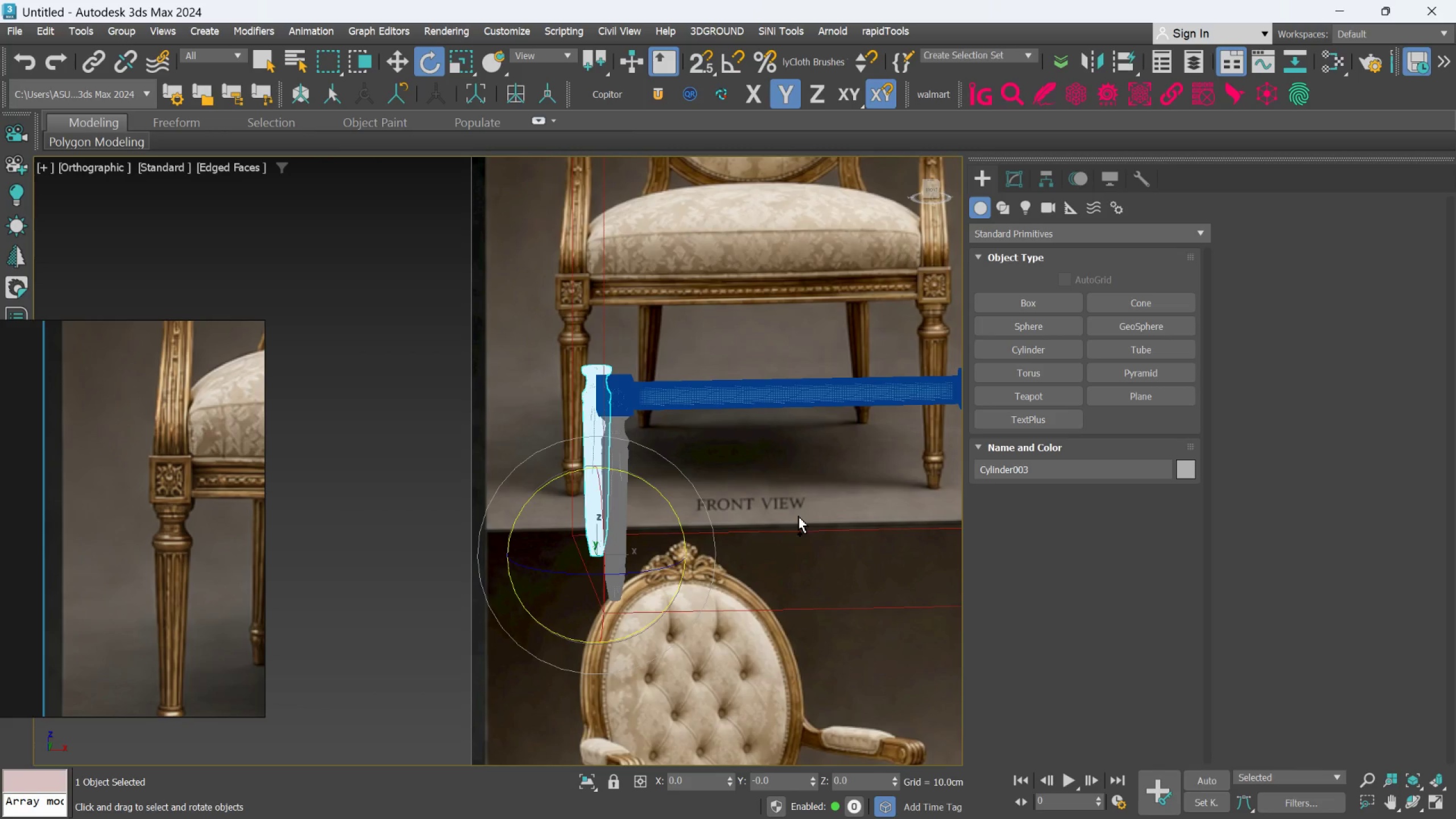 
key(Control+Z)
 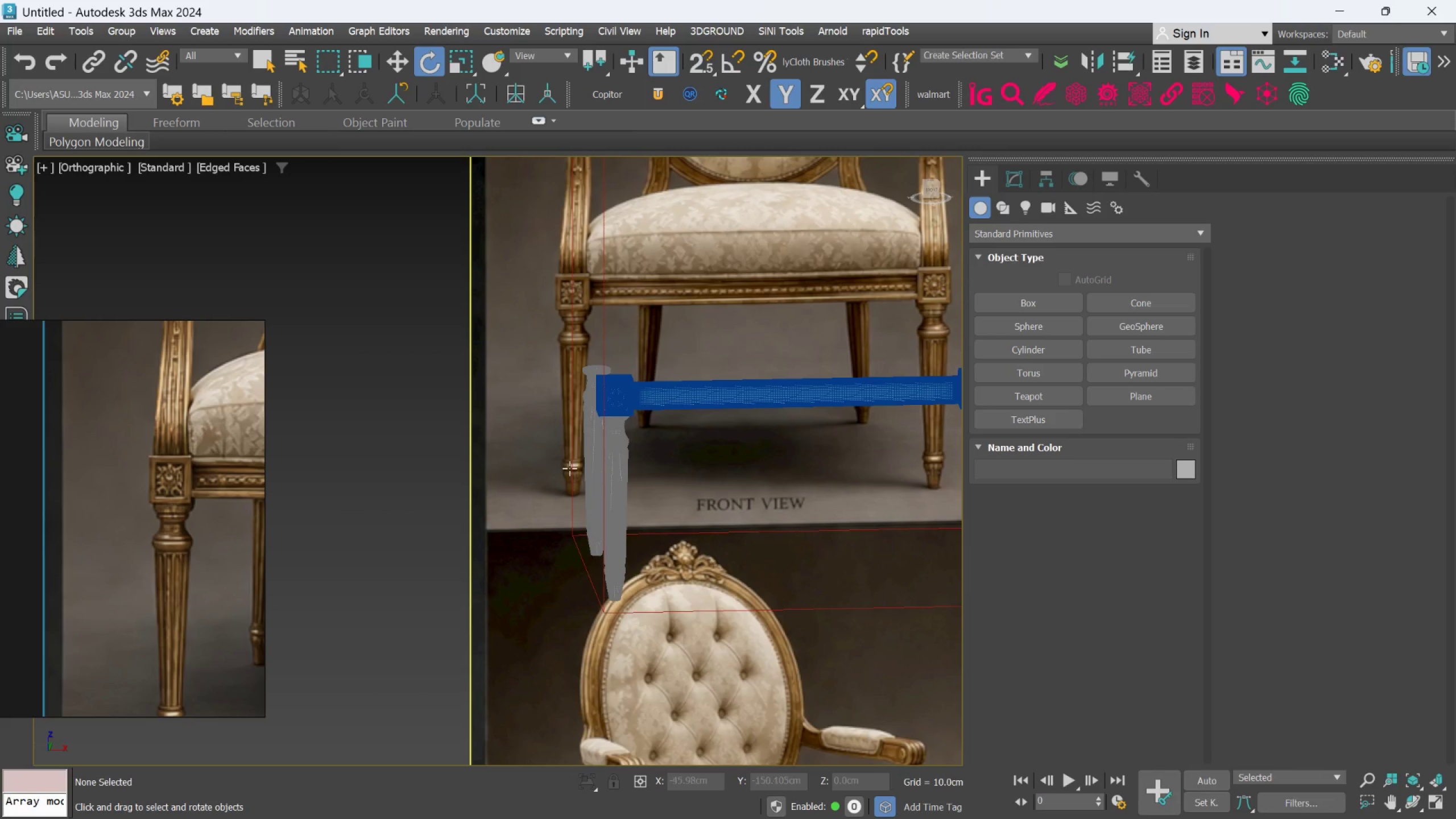 
left_click([592, 432])
 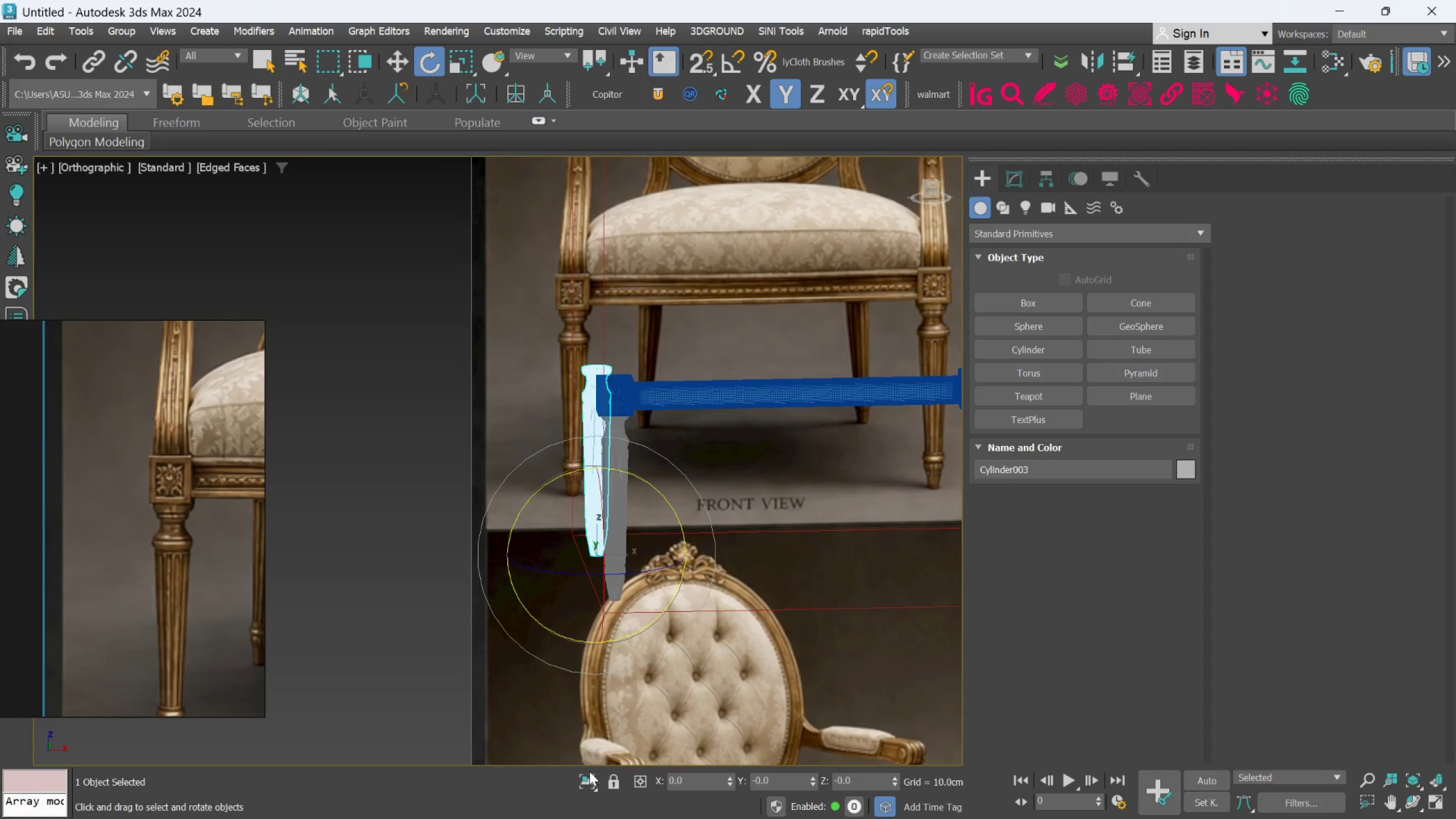 
left_click([582, 781])
 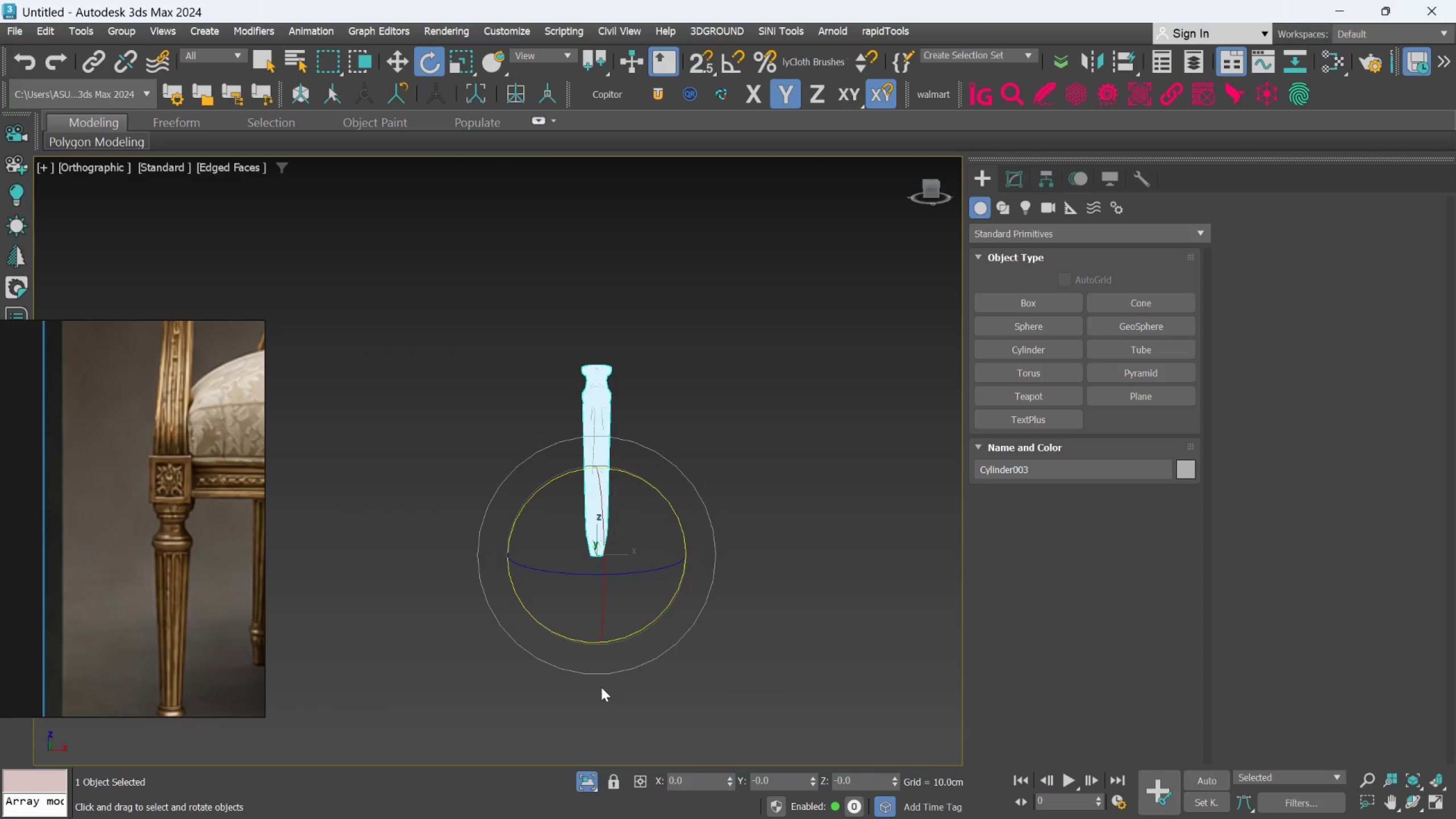 
key(F)
 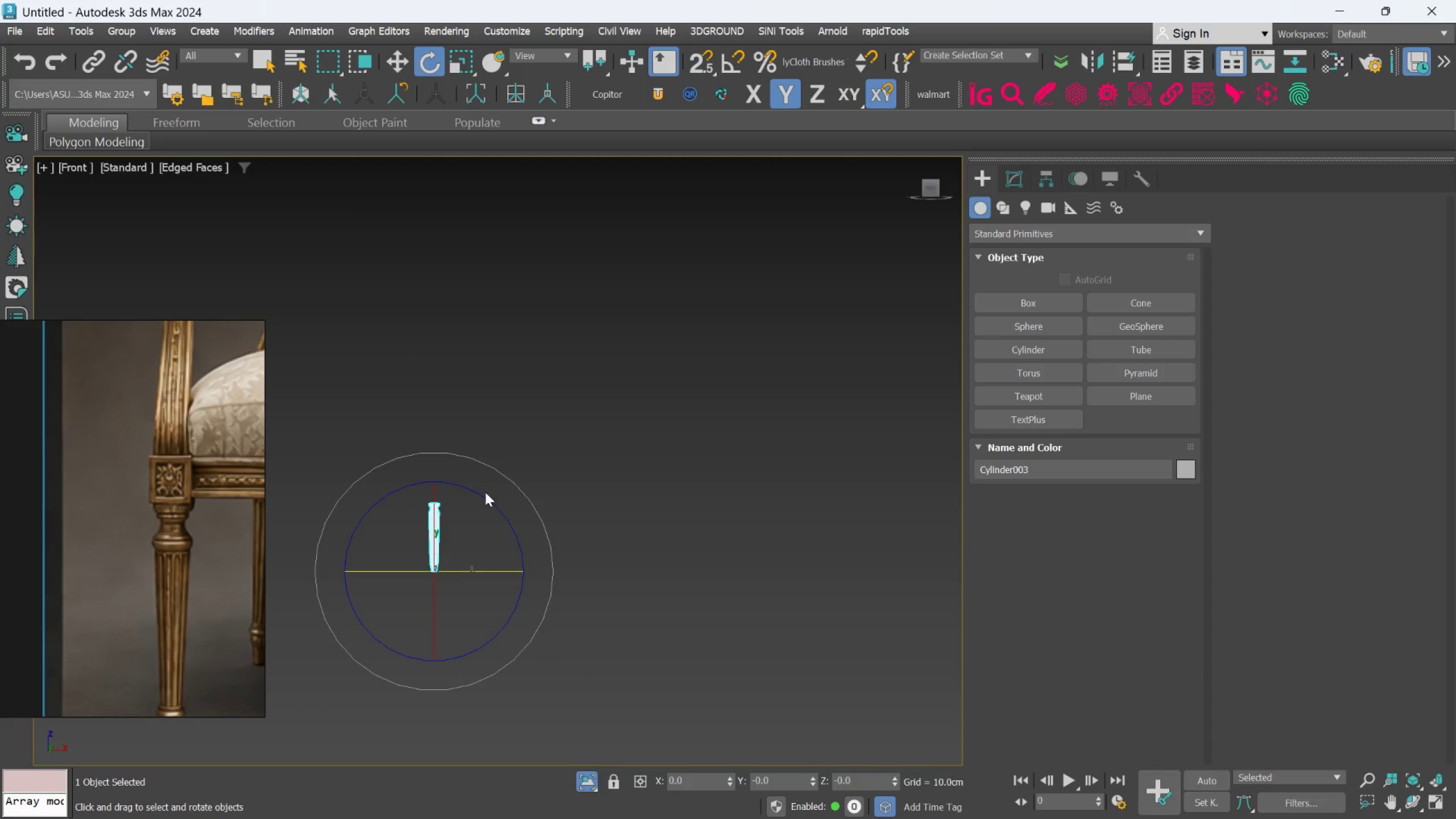 
scroll: coordinate [437, 512], scroll_direction: up, amount: 1.0
 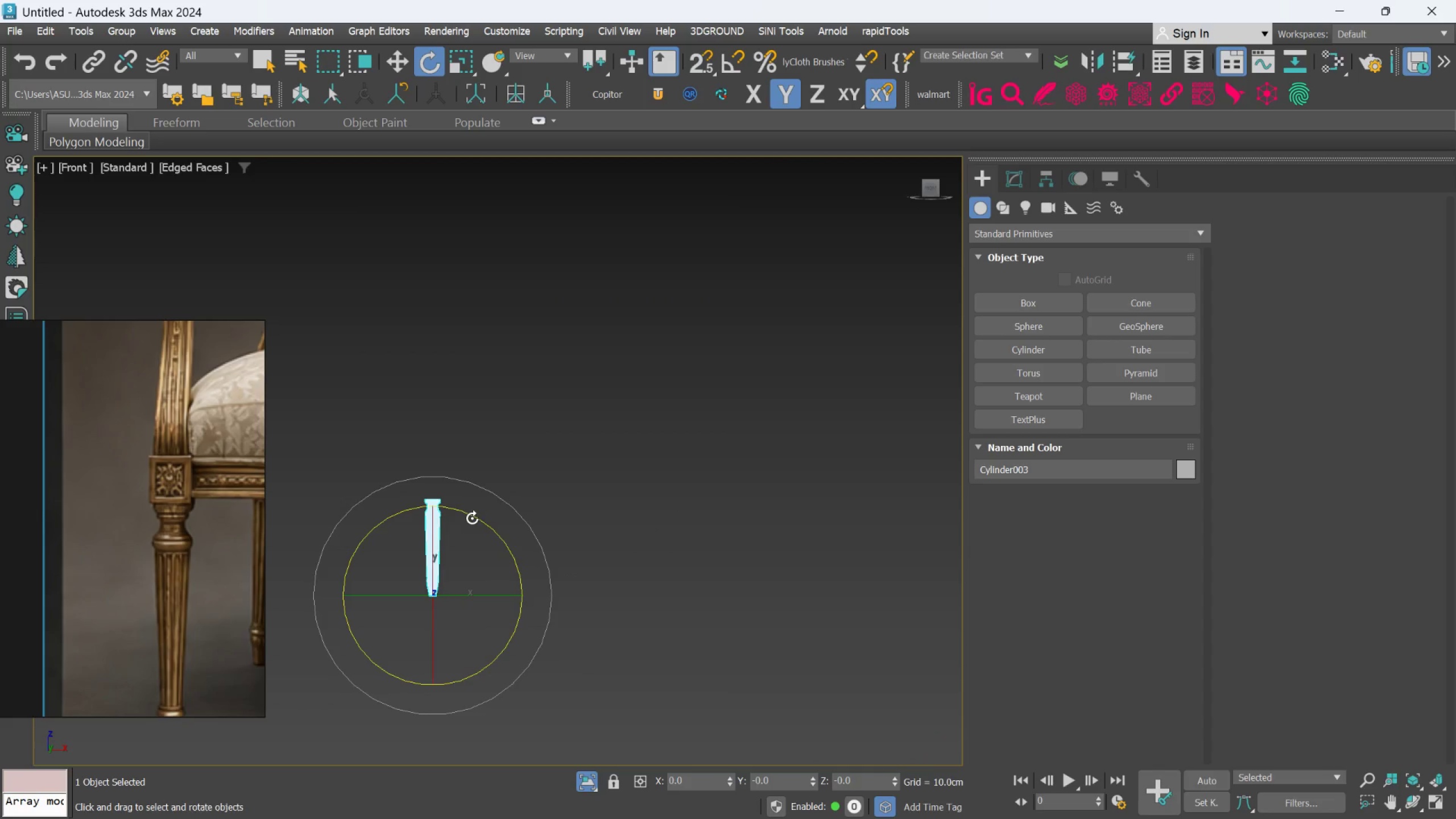 
left_click_drag(start_coordinate=[474, 515], to_coordinate=[483, 520])
 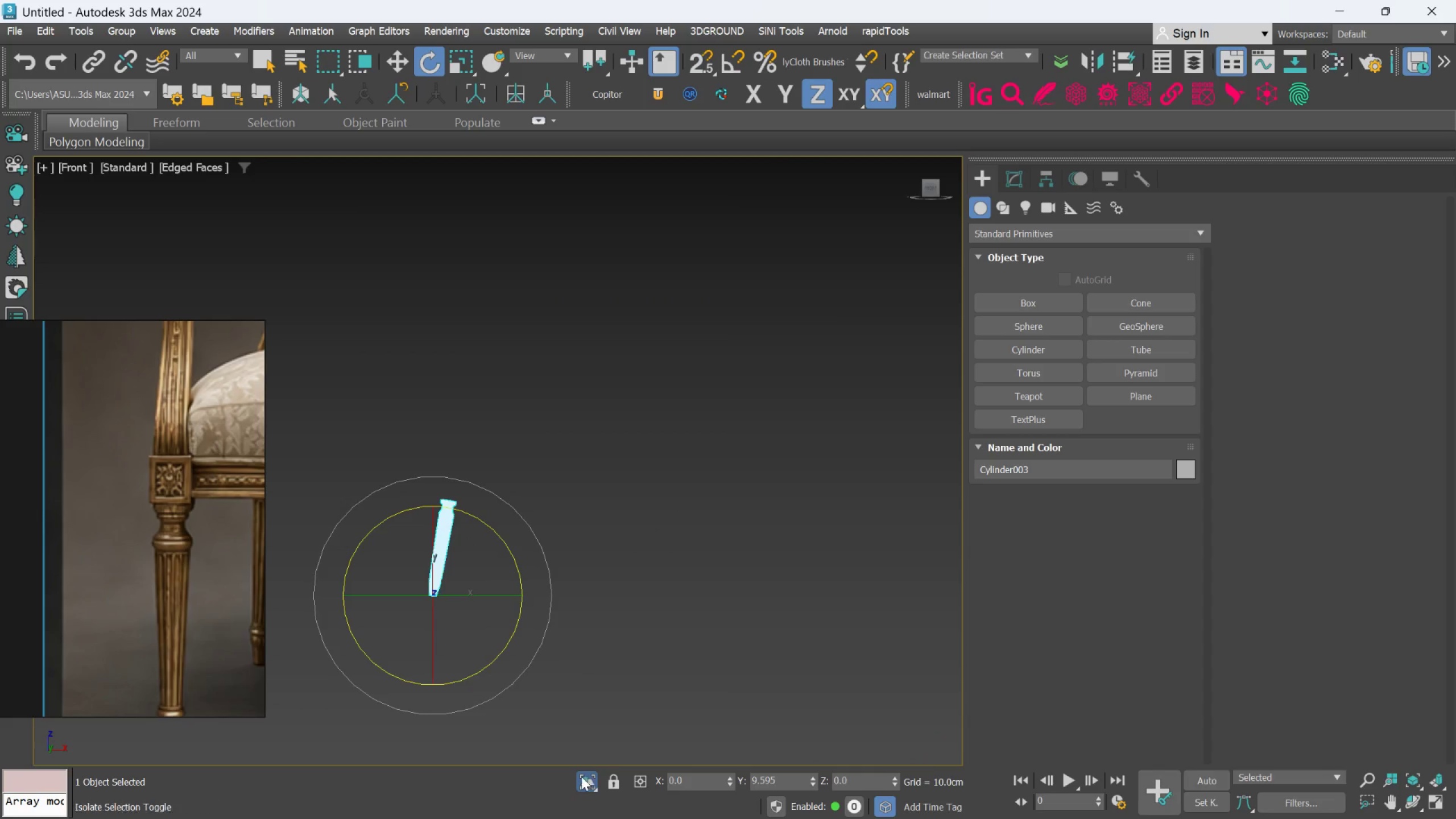 
scroll: coordinate [430, 560], scroll_direction: up, amount: 6.0
 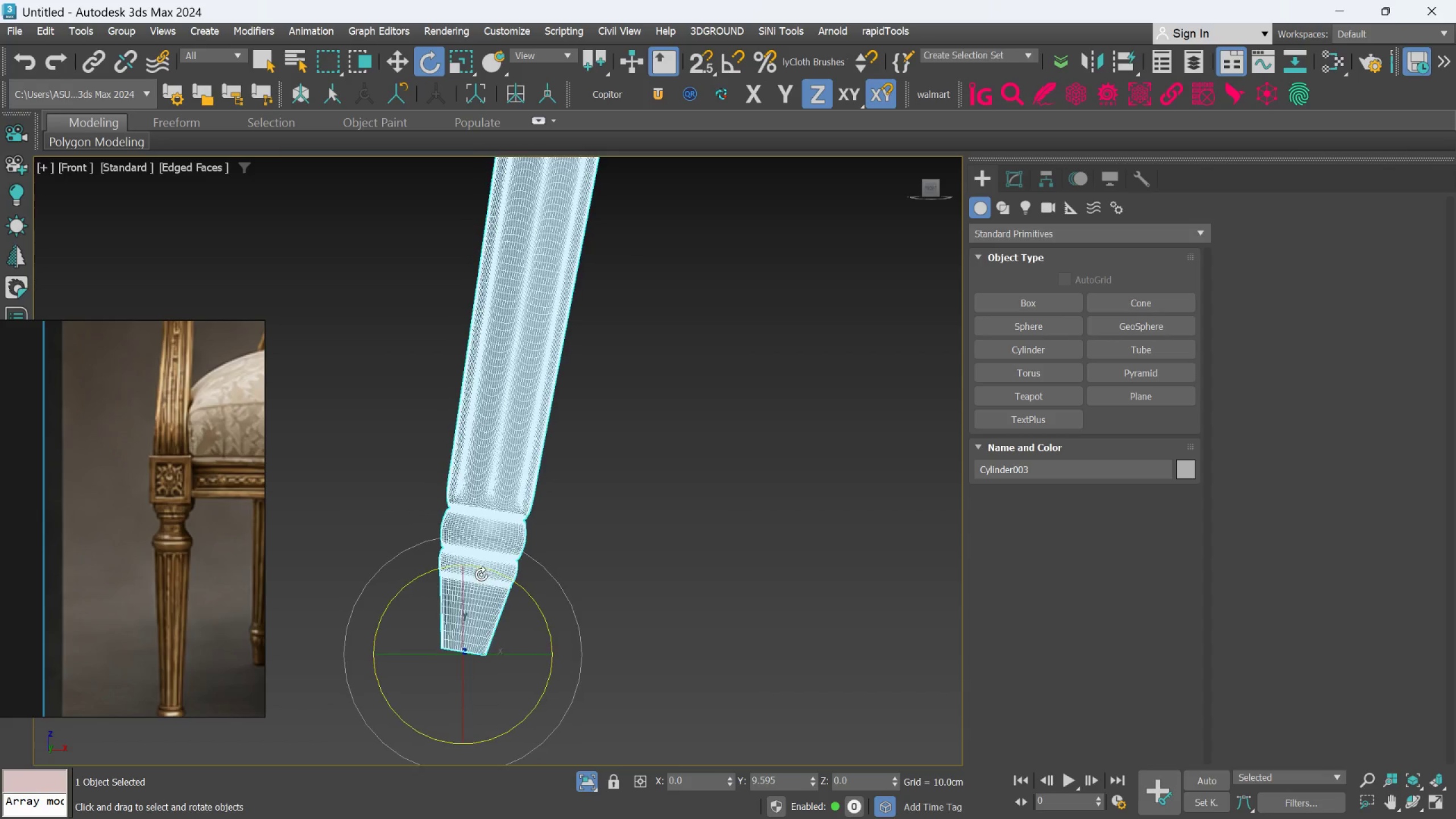 
scroll: coordinate [482, 576], scroll_direction: down, amount: 2.0
 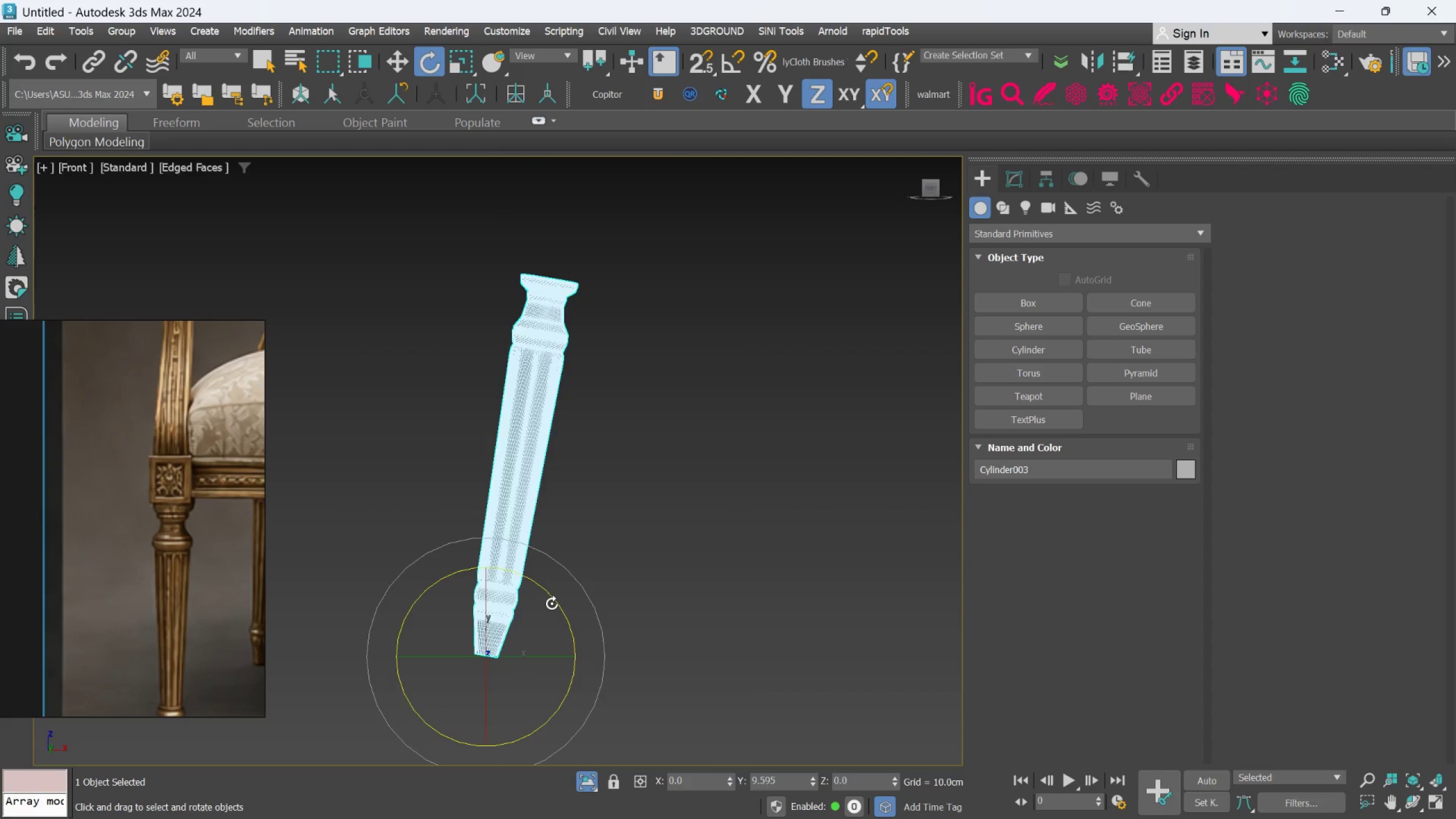 
left_click_drag(start_coordinate=[553, 602], to_coordinate=[554, 596])
 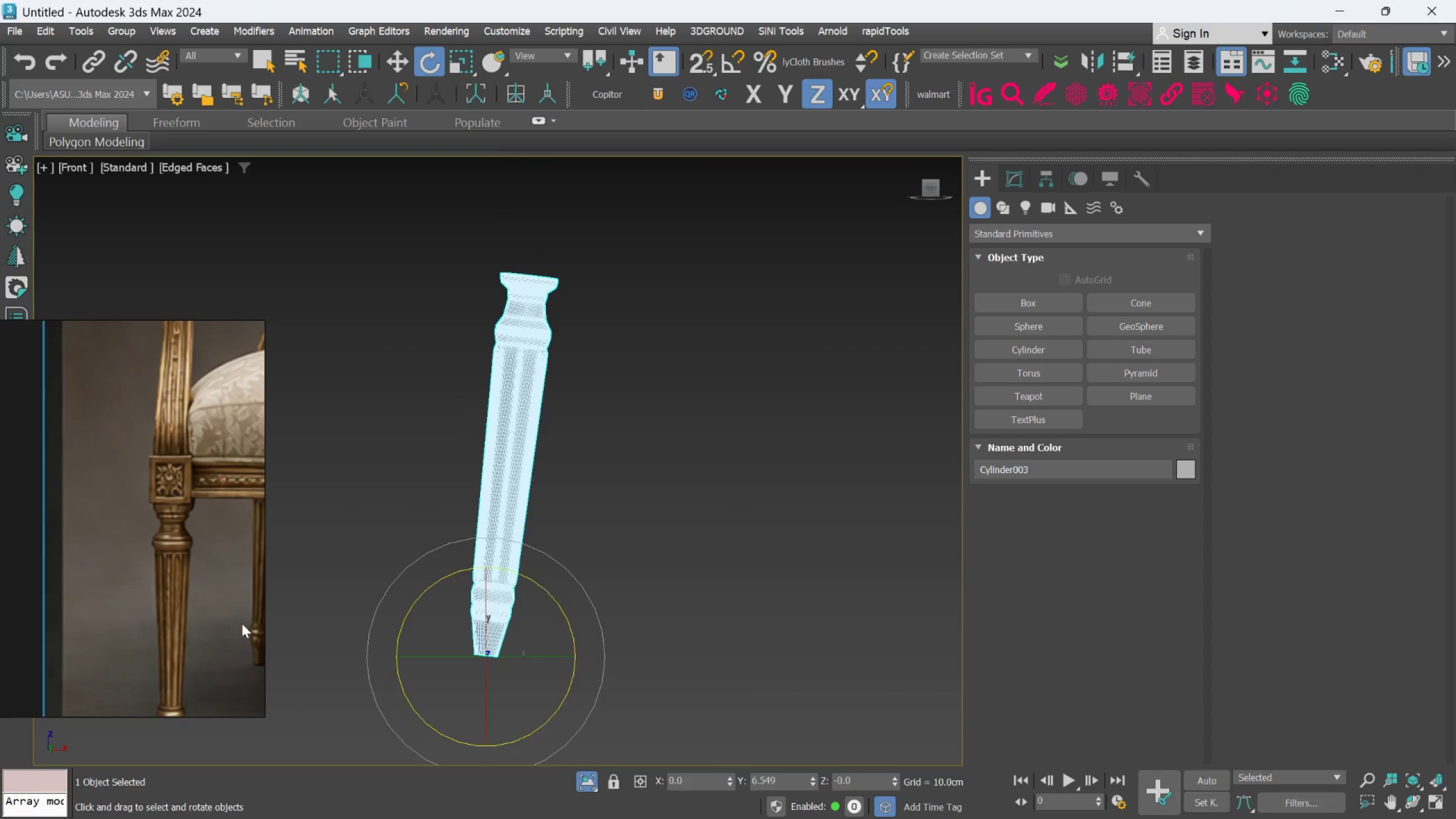 
scroll: coordinate [242, 623], scroll_direction: down, amount: 3.0
 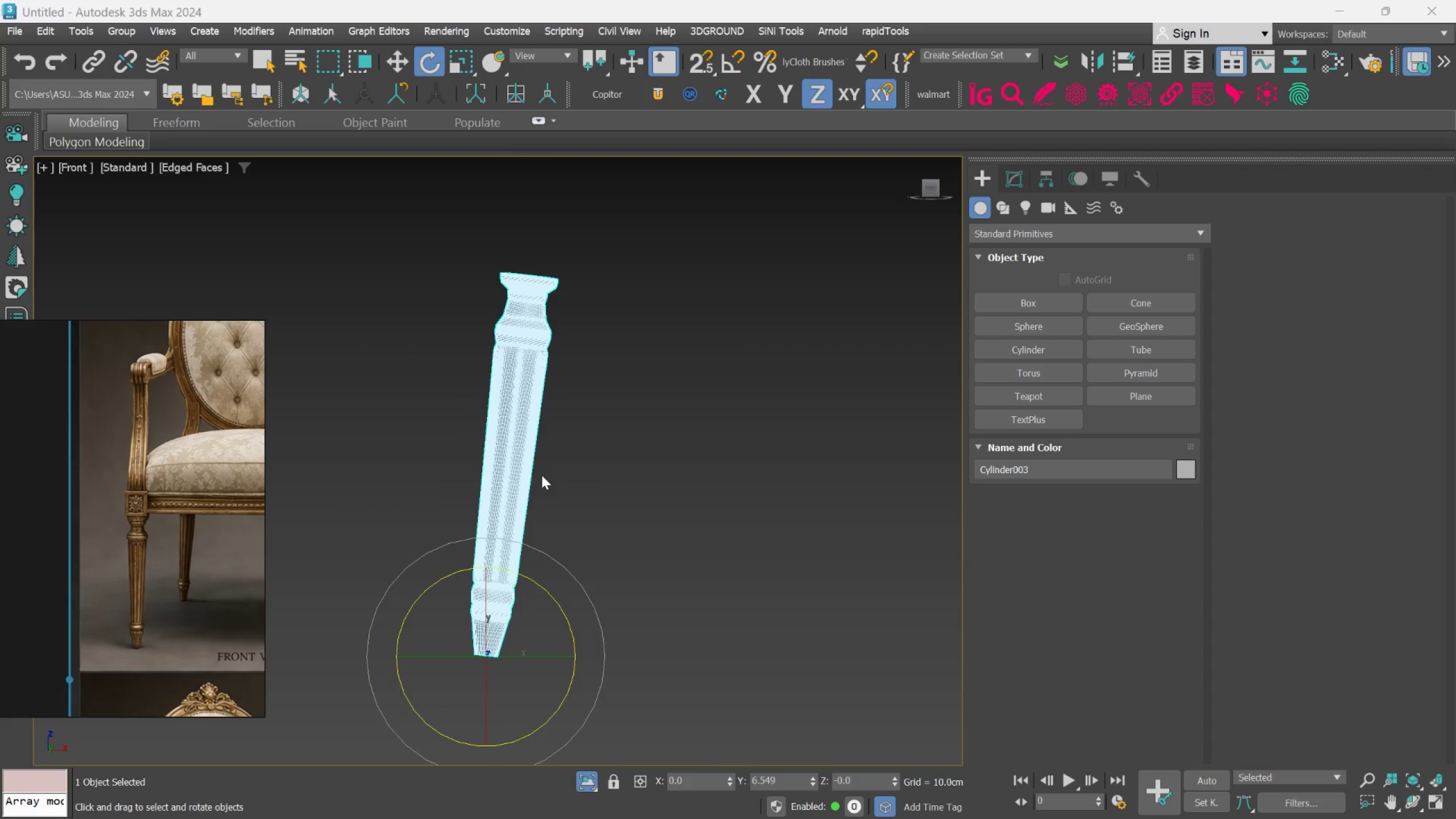 
hold_key(key=ControlLeft, duration=0.7)
 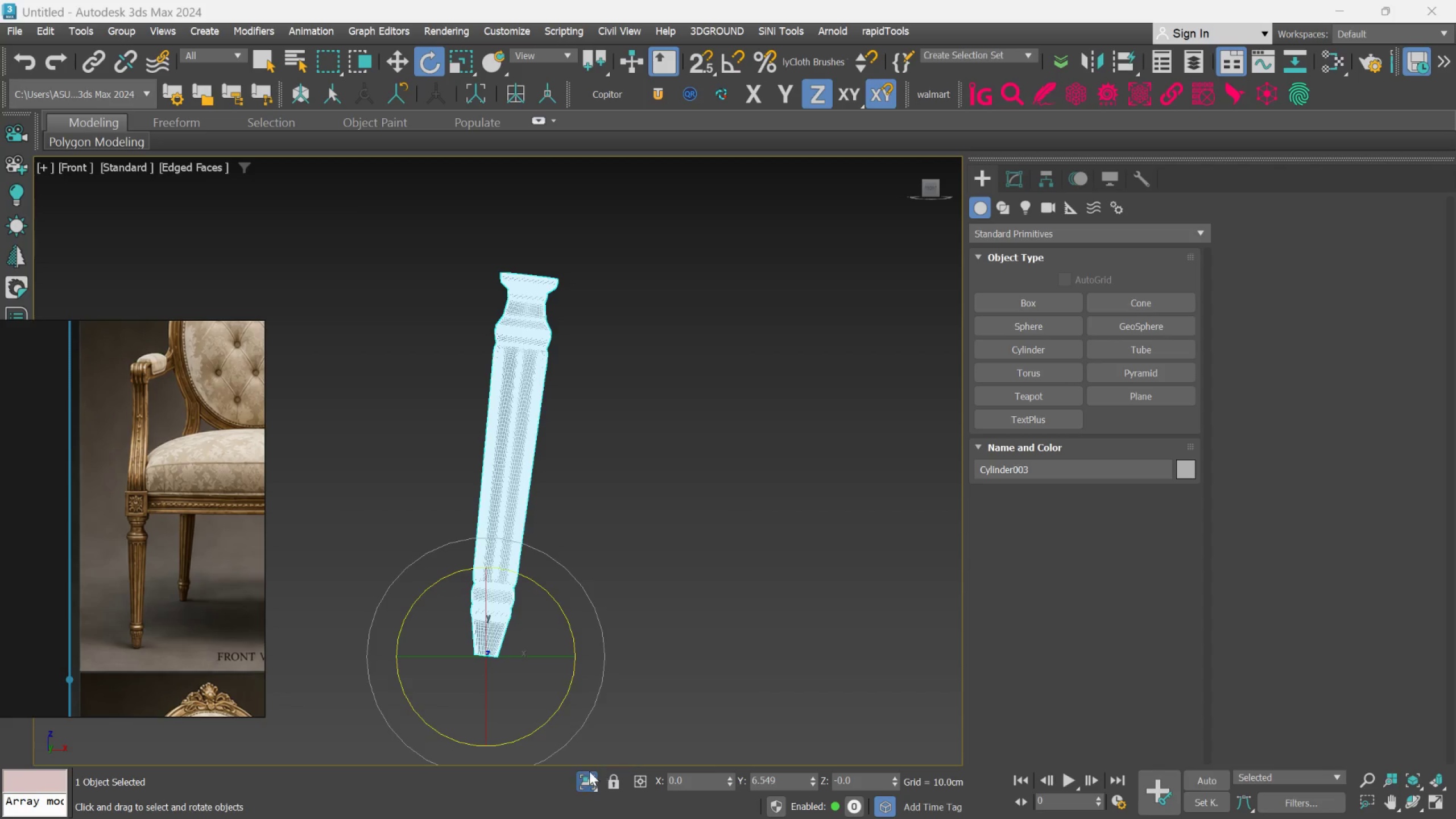 
left_click([581, 776])
 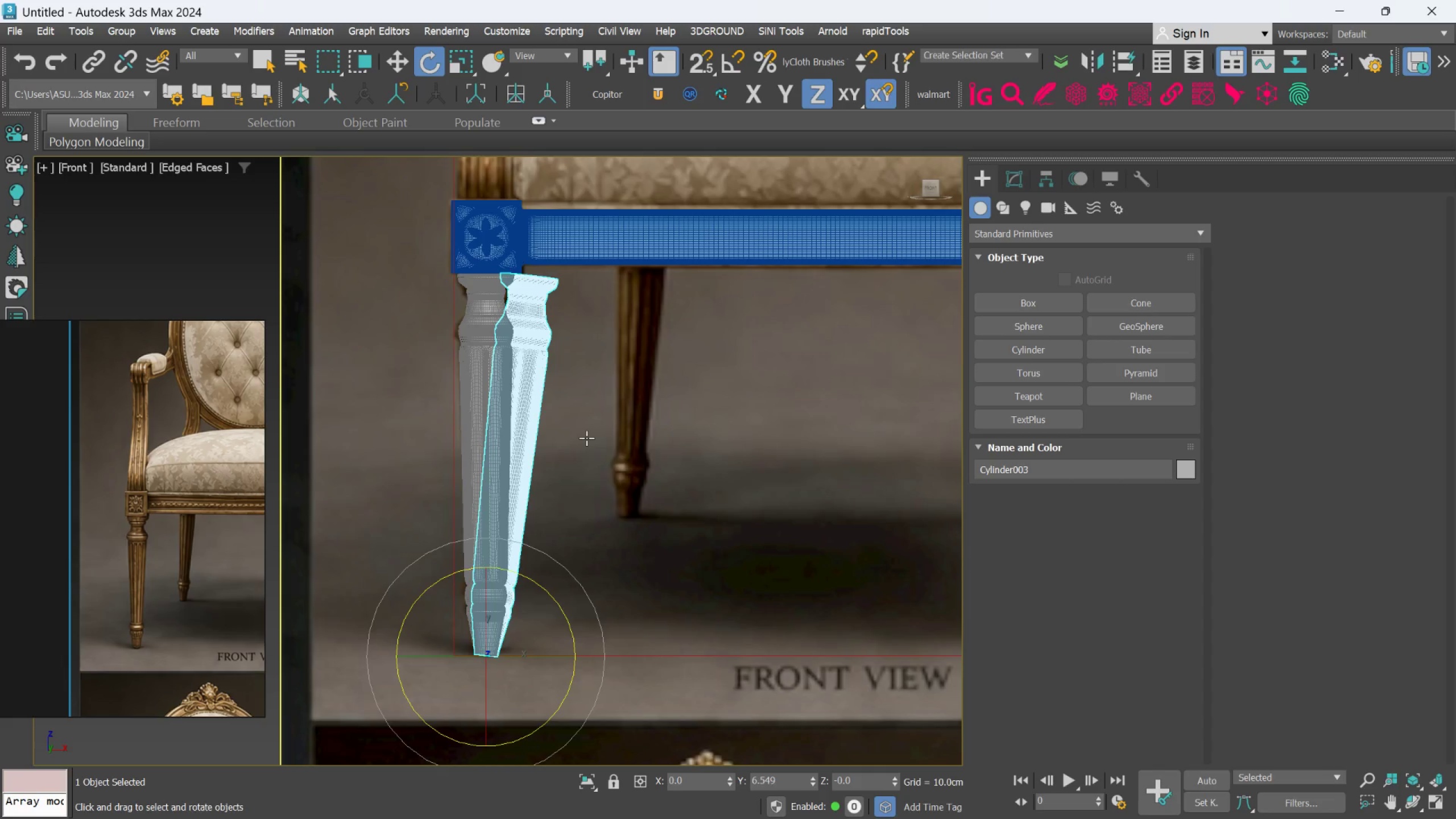 
key(W)
 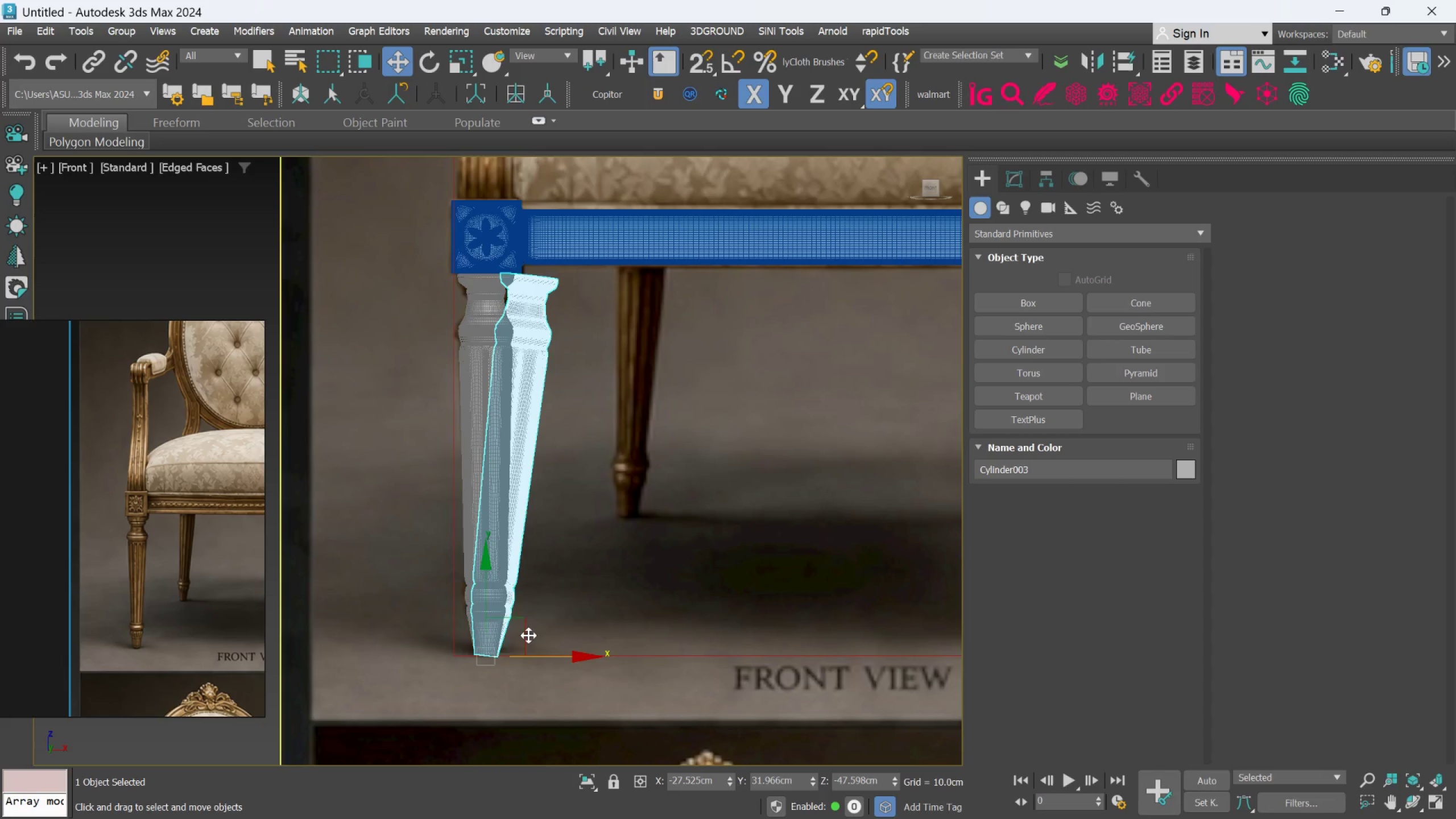 
left_click_drag(start_coordinate=[527, 635], to_coordinate=[632, 635])
 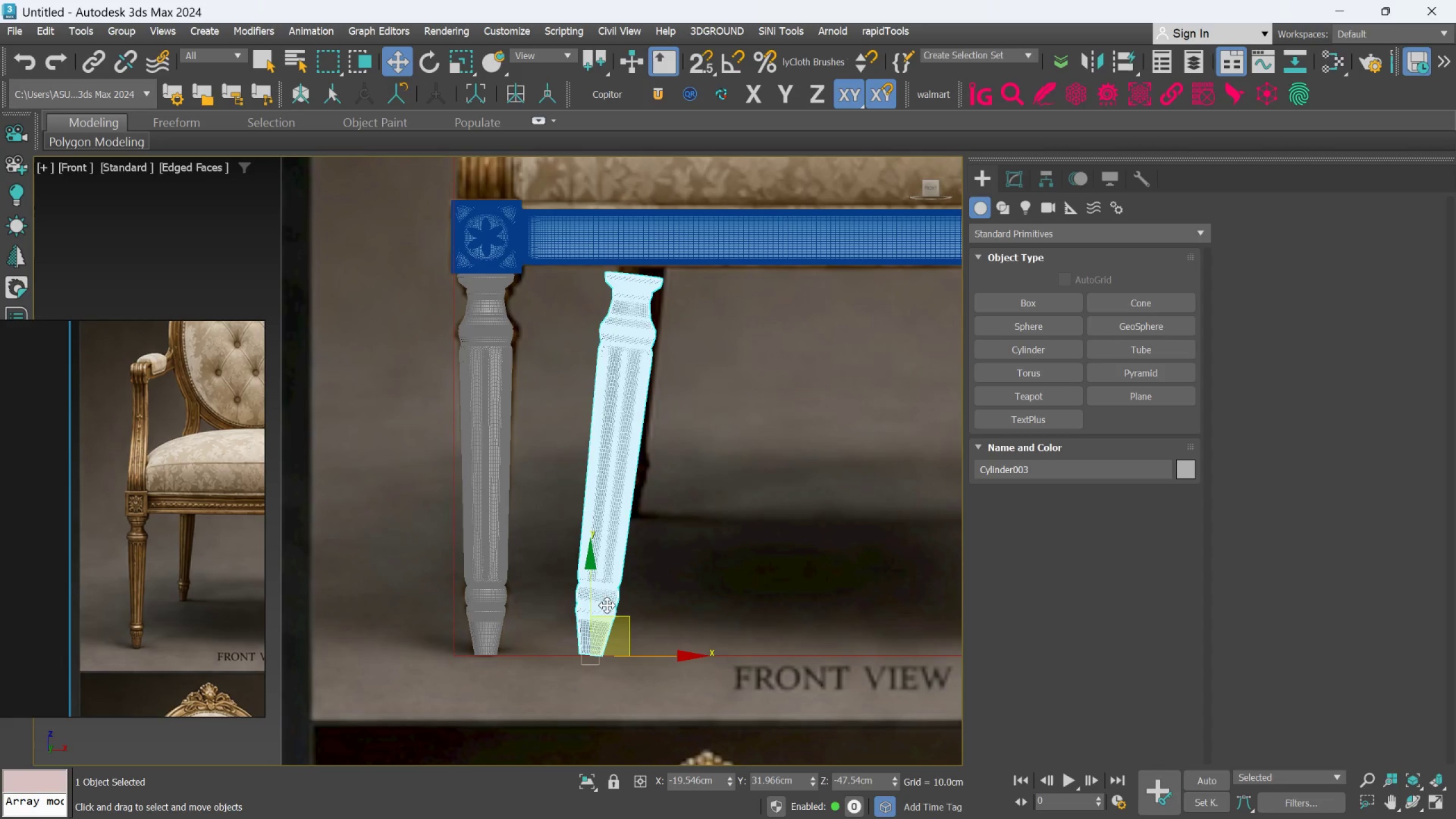 
scroll: coordinate [640, 388], scroll_direction: none, amount: 0.0
 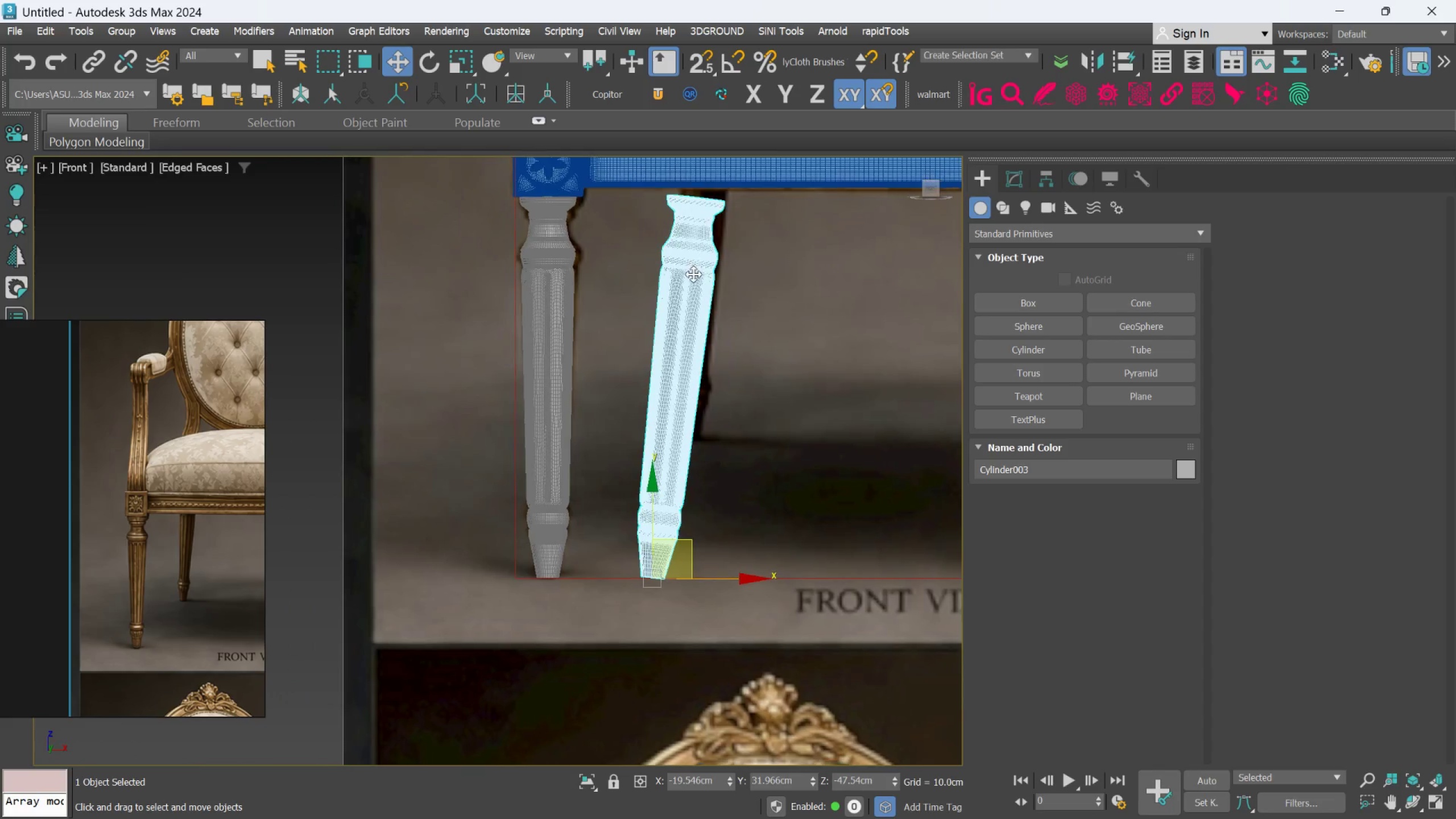 
scroll: coordinate [680, 435], scroll_direction: up, amount: 2.0
 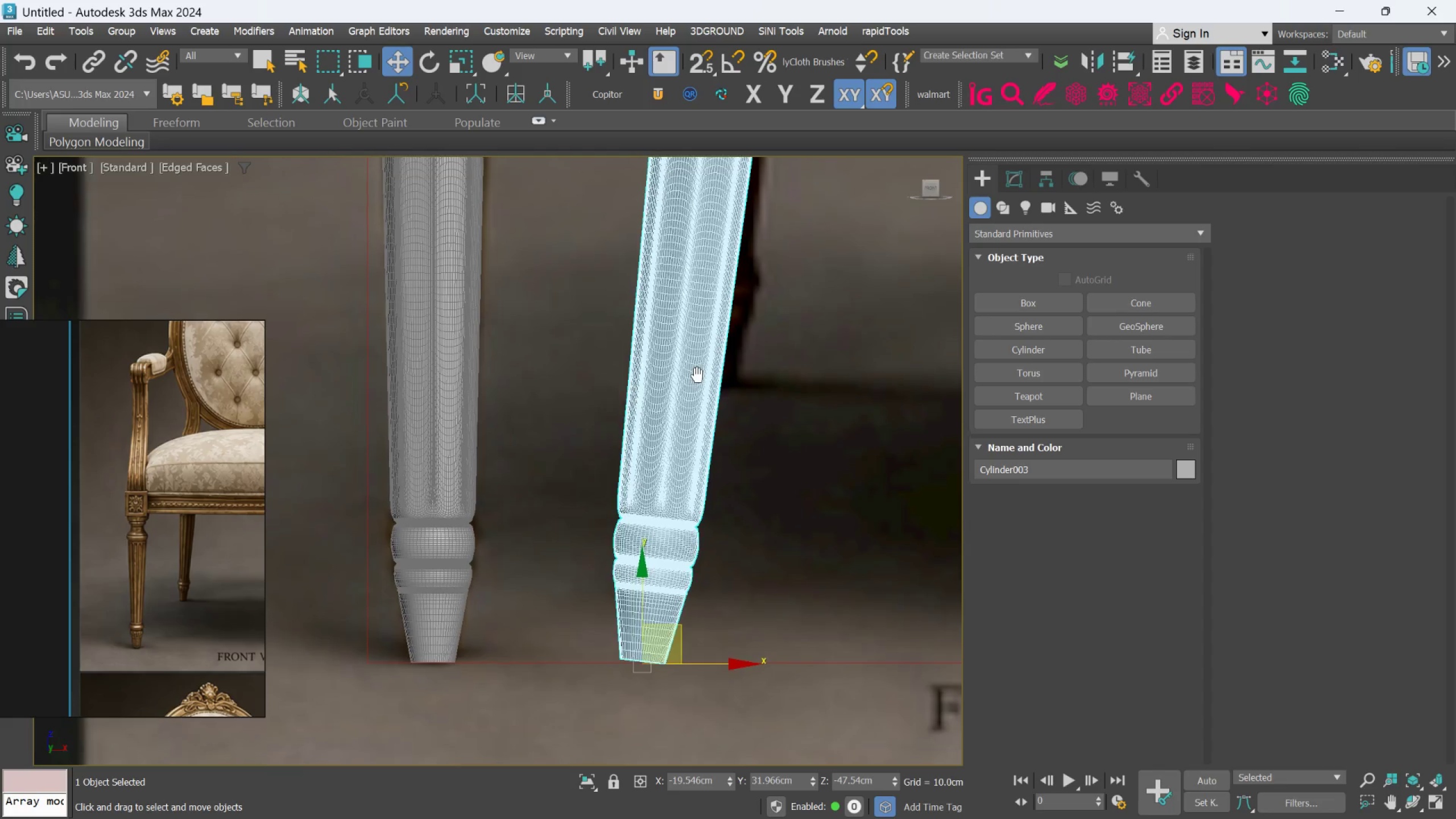 
scroll: coordinate [699, 394], scroll_direction: down, amount: 2.0
 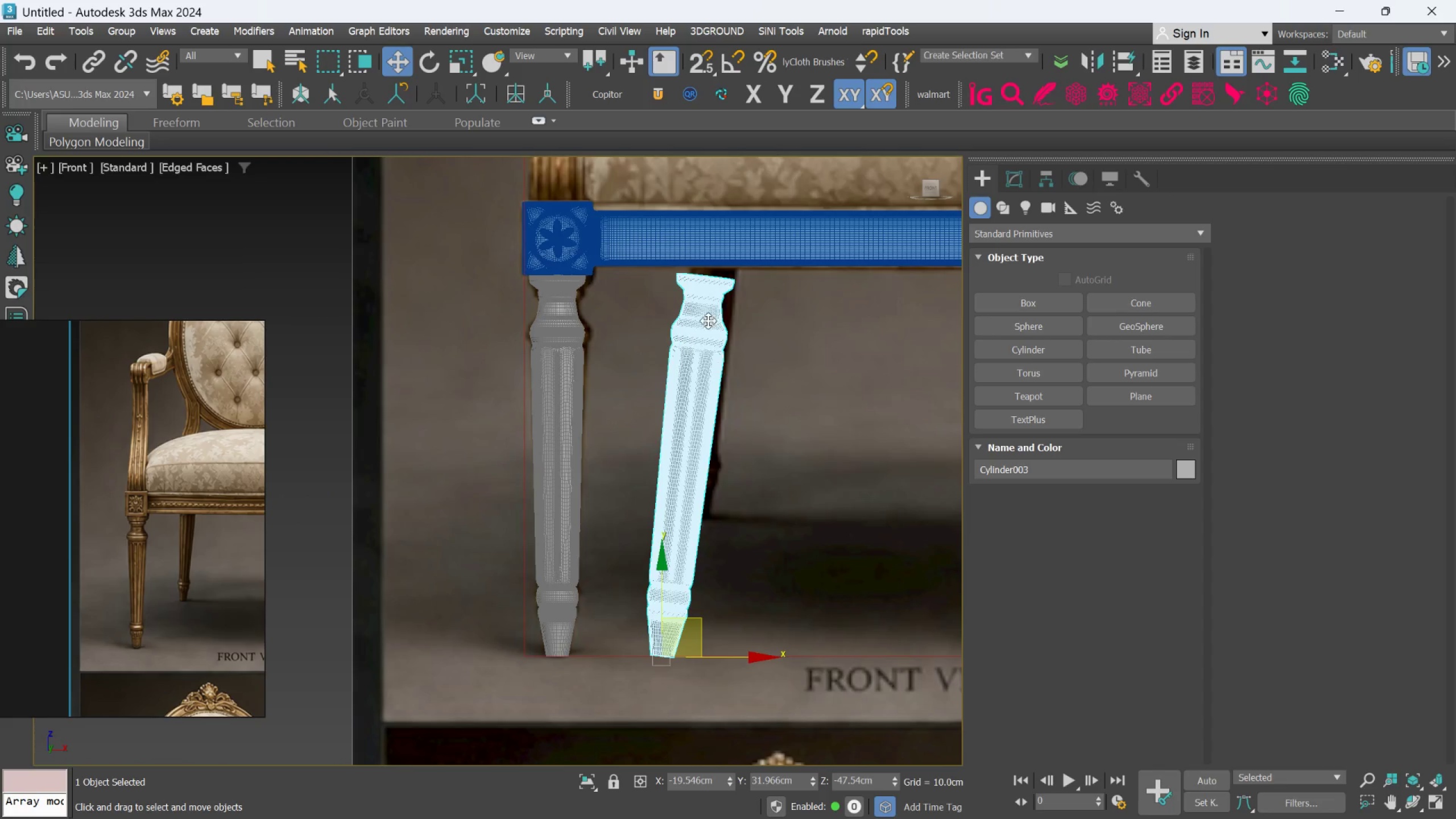 
scroll: coordinate [715, 299], scroll_direction: up, amount: 2.0
 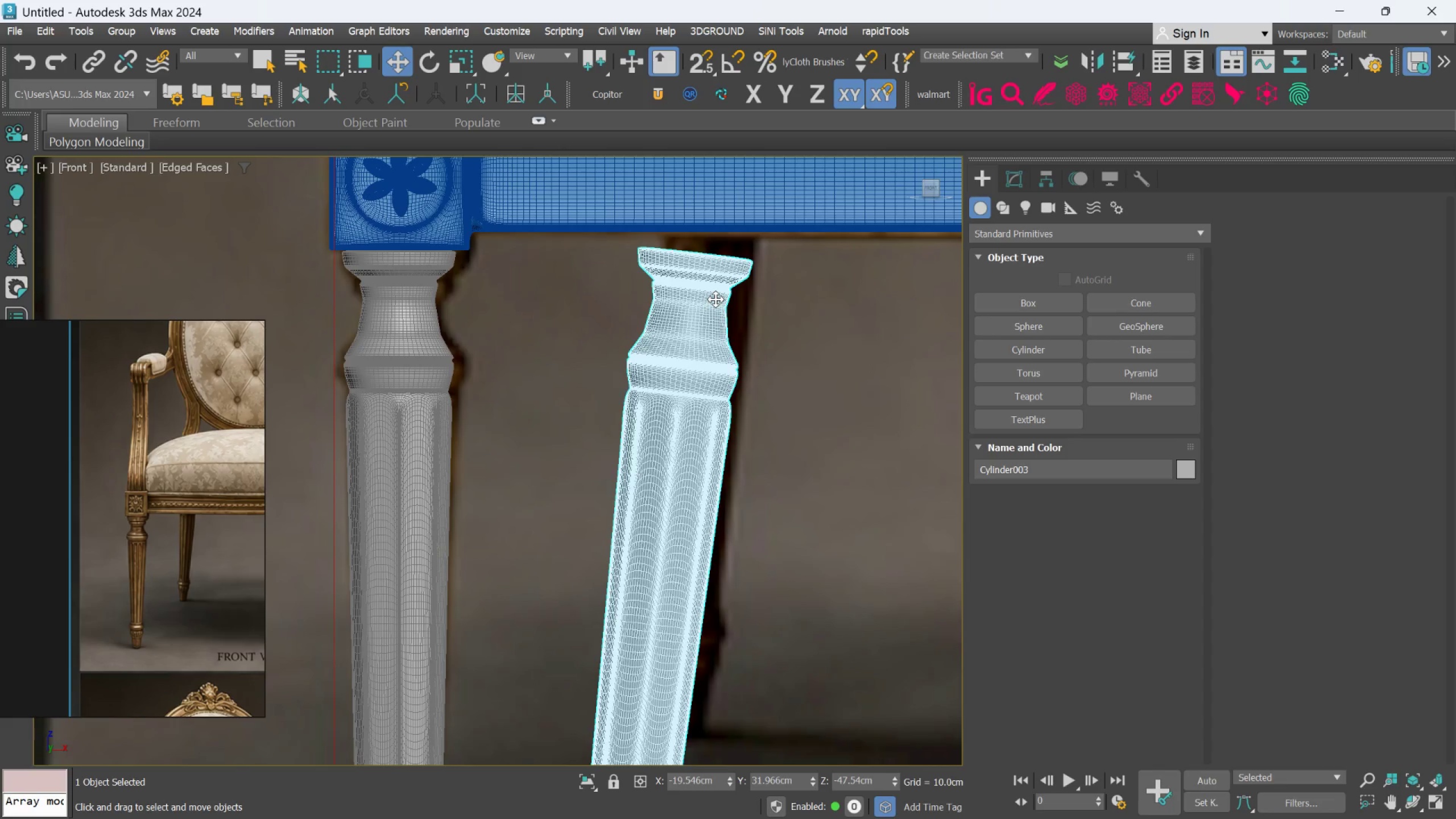 
scroll: coordinate [673, 539], scroll_direction: down, amount: 5.0
 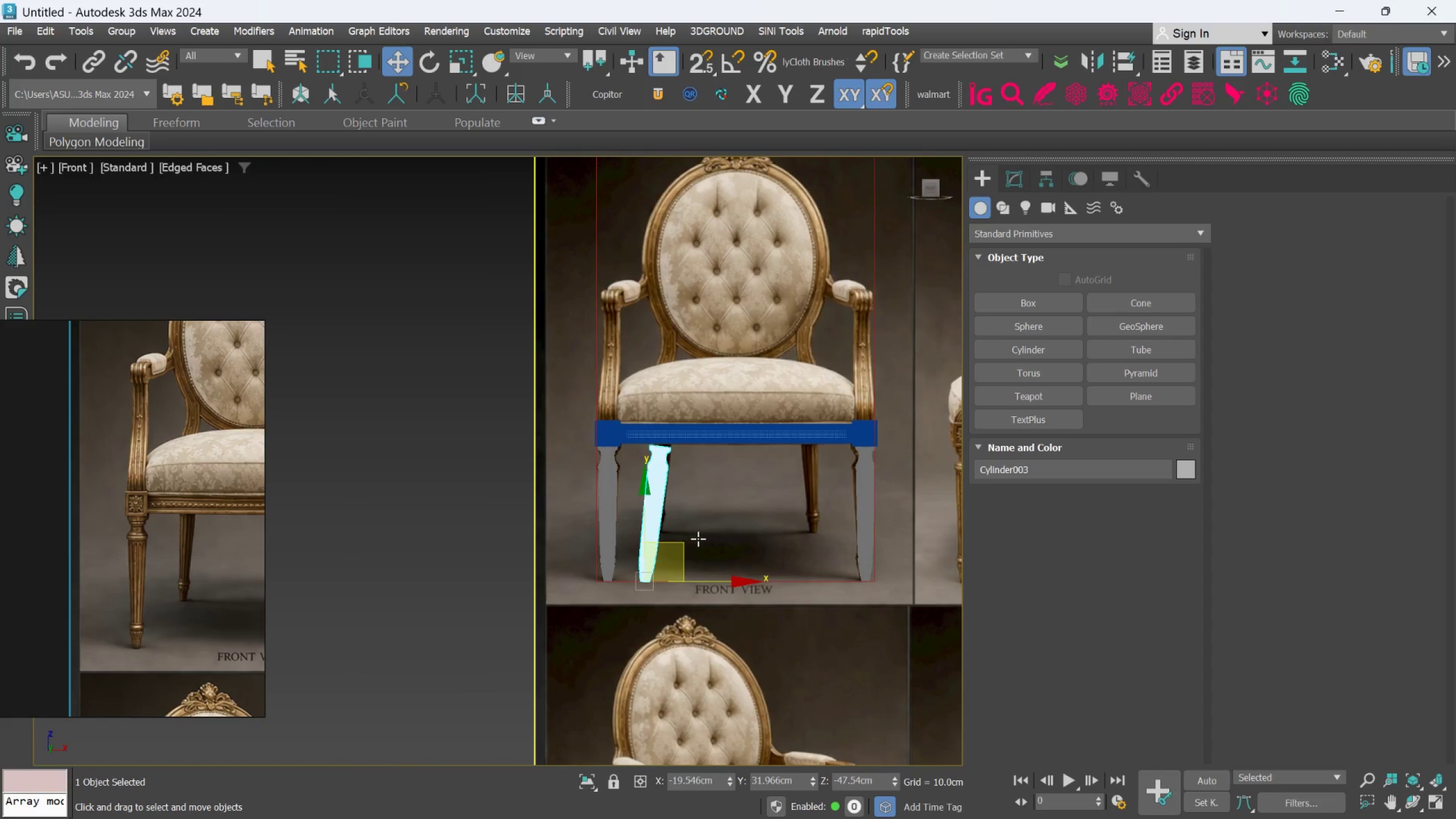 
hold_key(key=AltLeft, duration=1.5)
 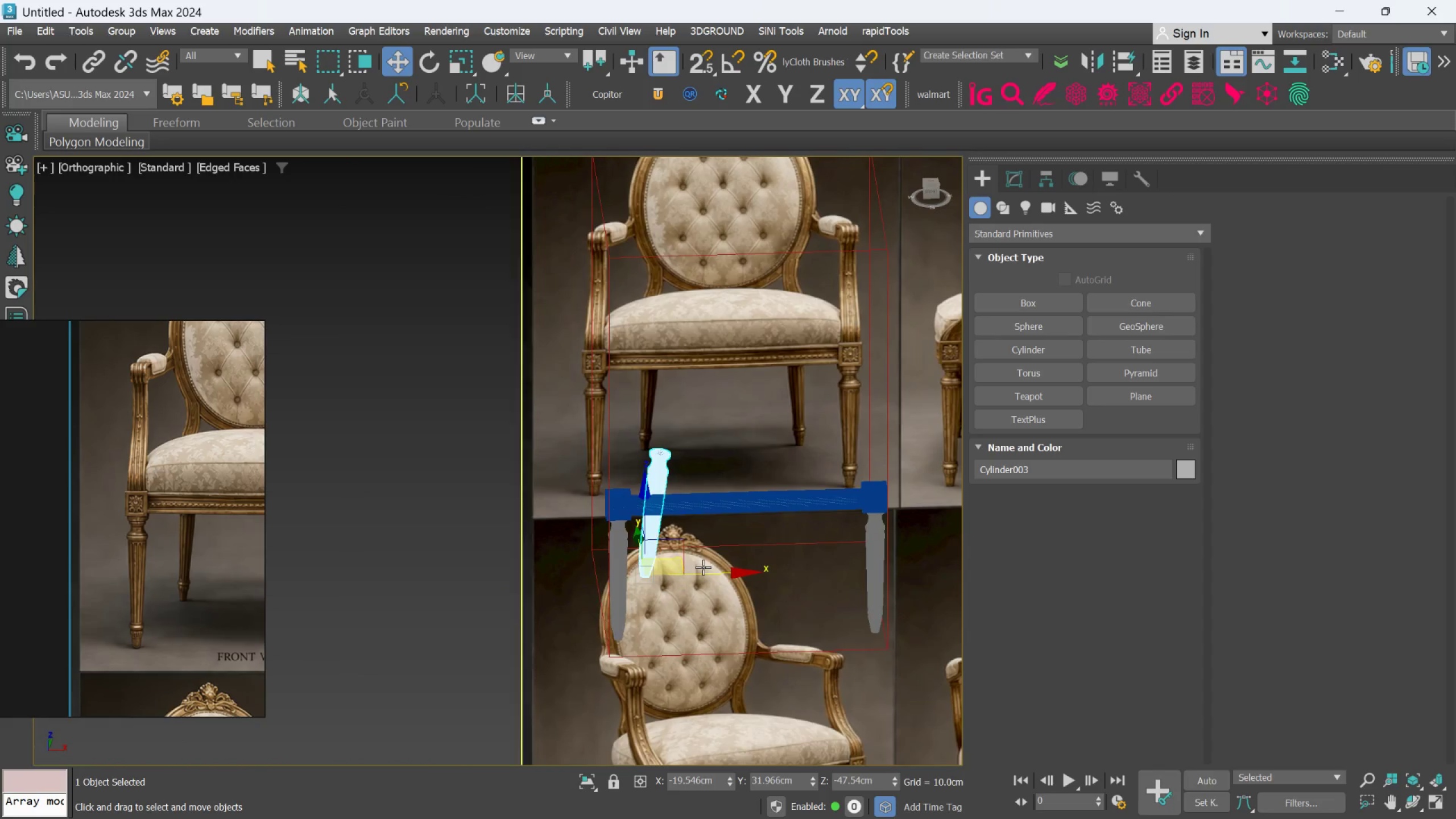 
hold_key(key=AltLeft, duration=0.44)
 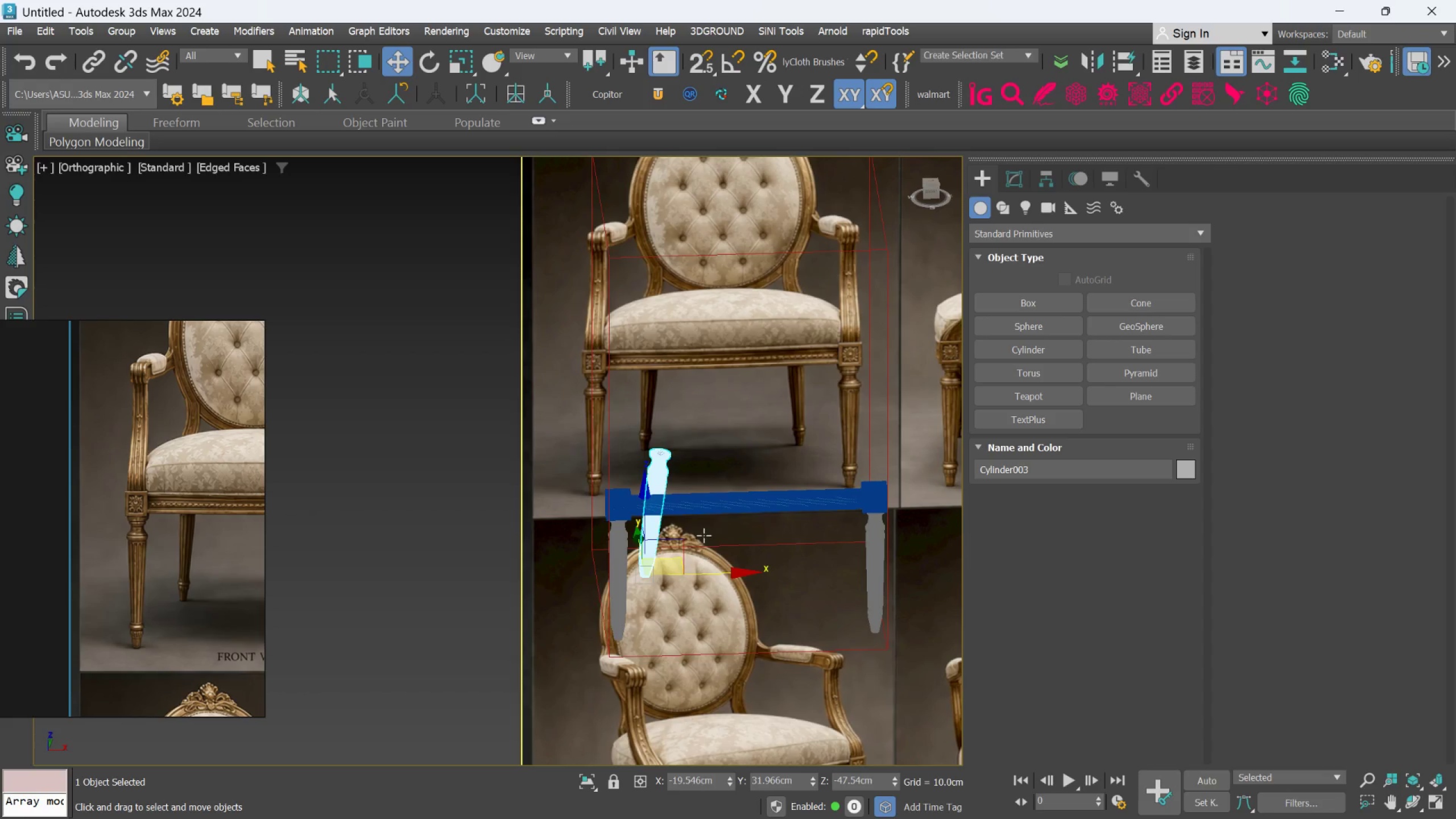 
key(F)
 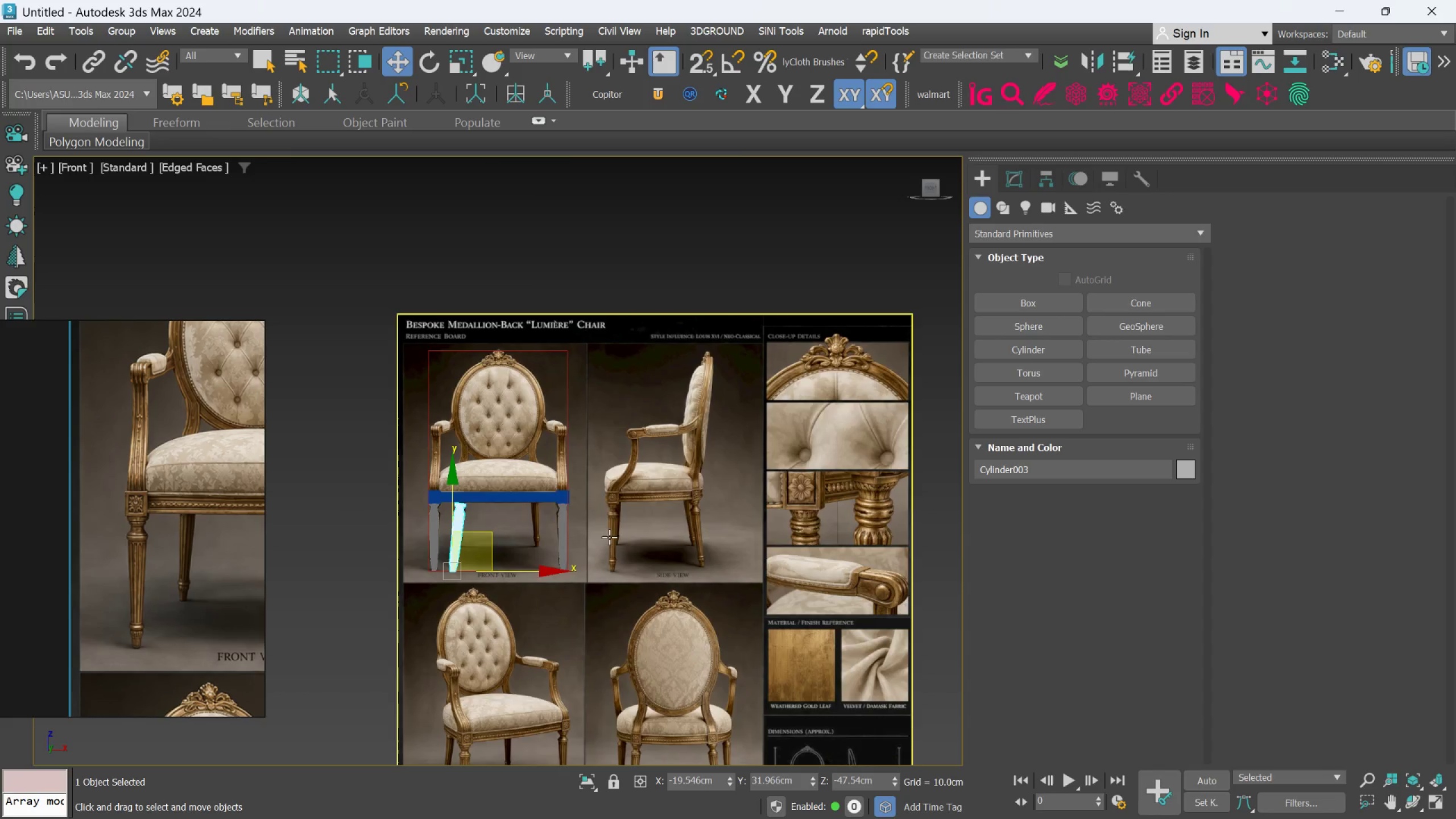 
scroll: coordinate [536, 515], scroll_direction: up, amount: 3.0
 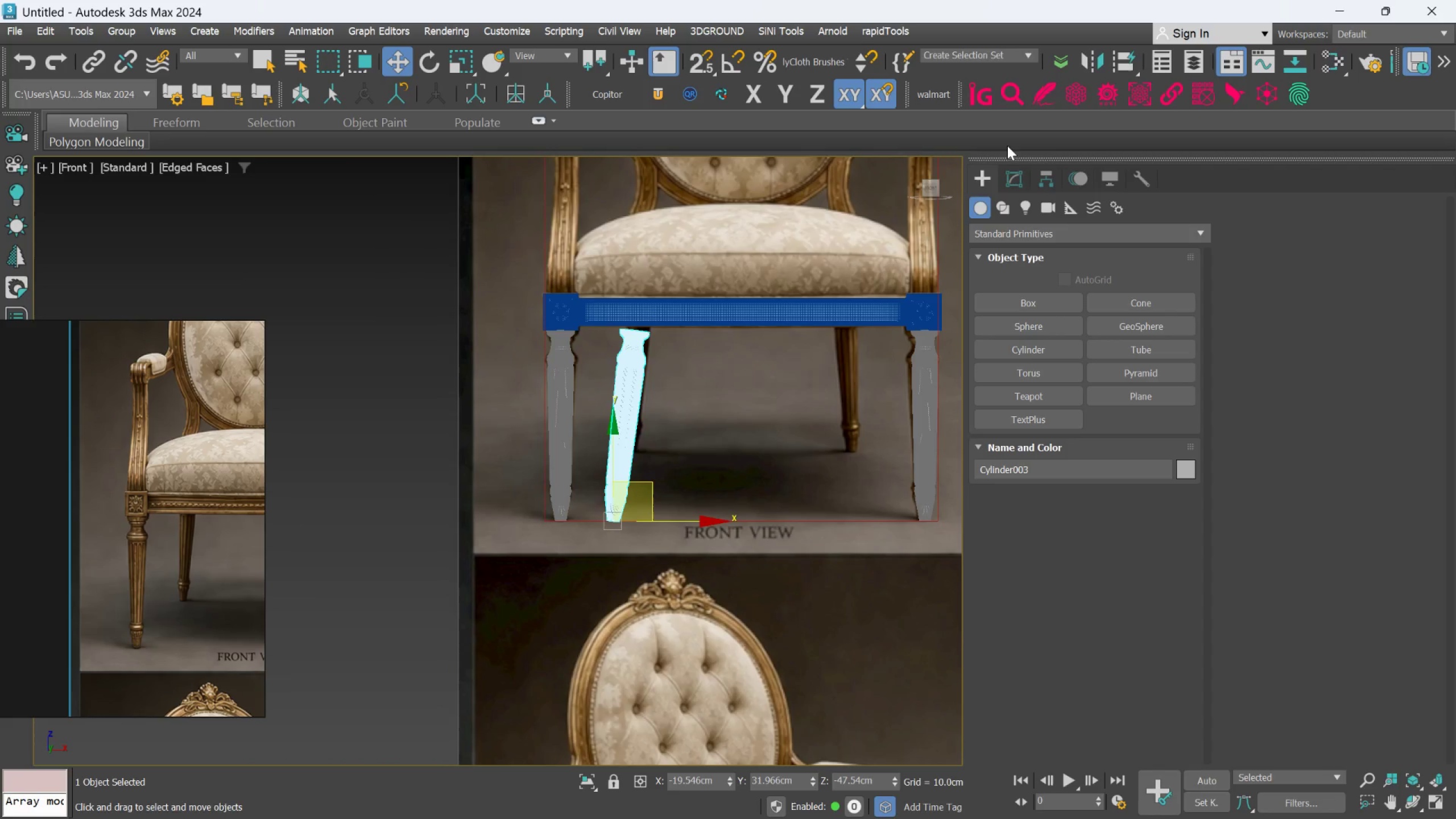 
left_click([1011, 177])
 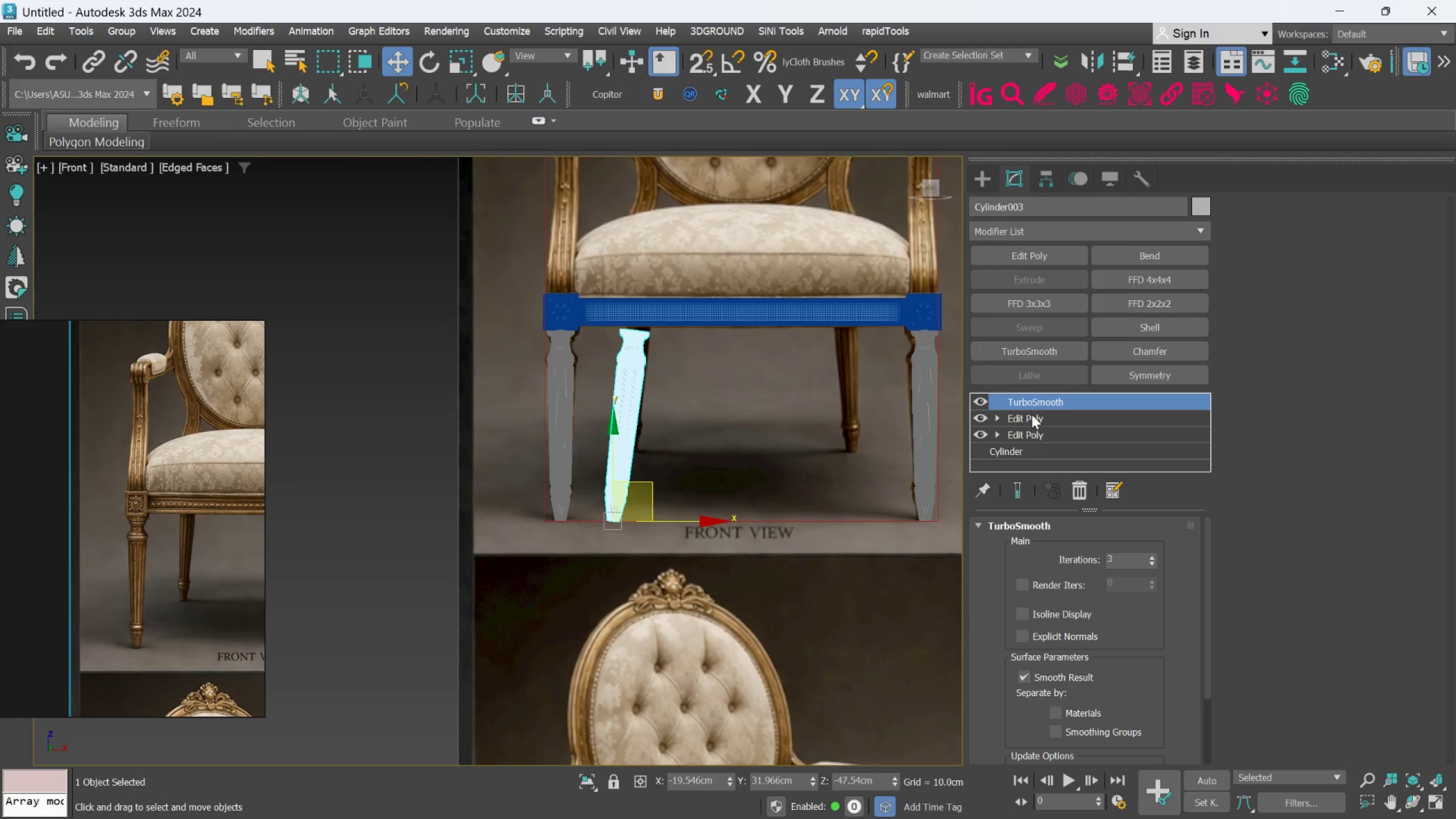 
left_click([1032, 415])
 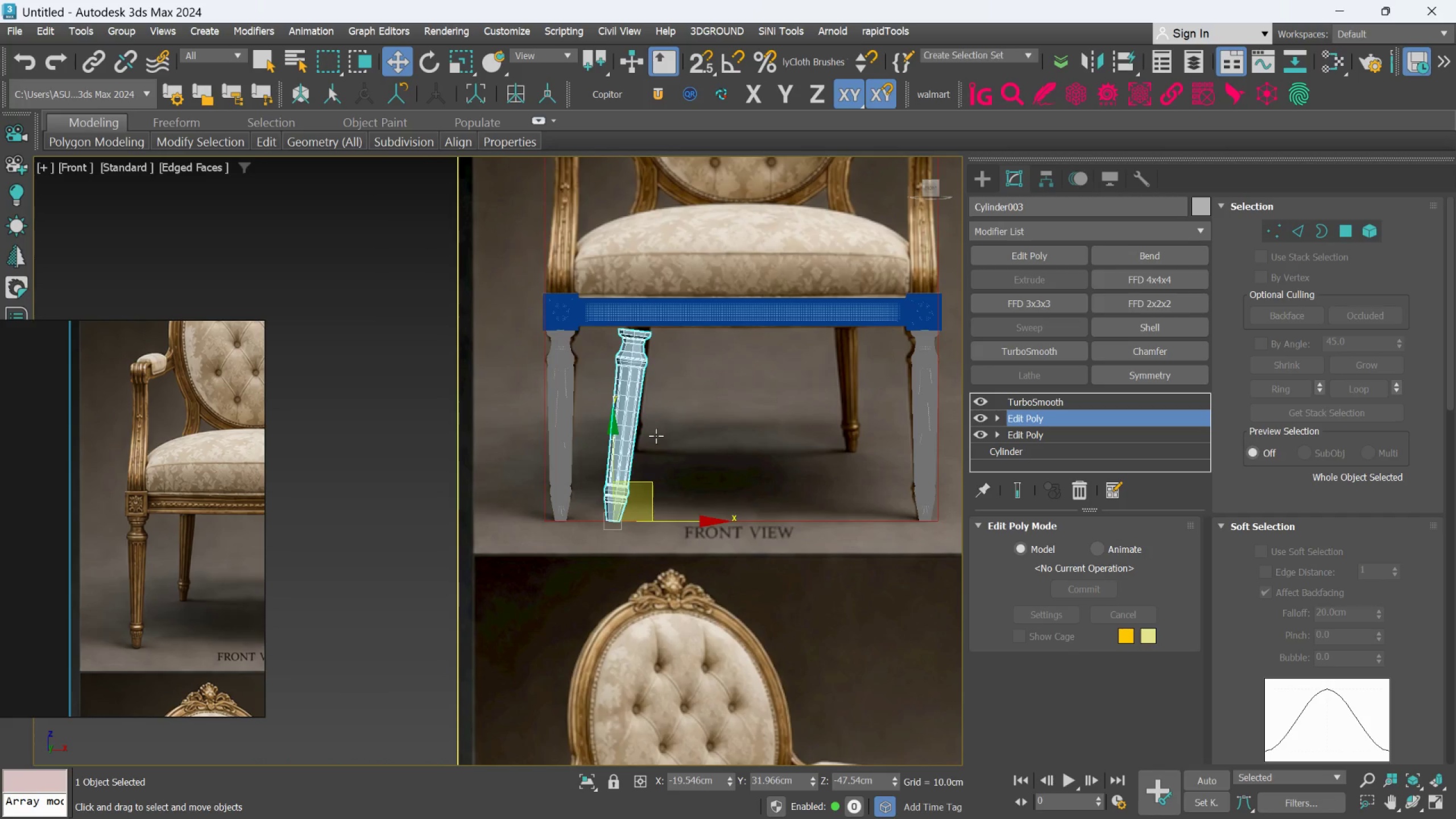 
scroll: coordinate [620, 424], scroll_direction: up, amount: 3.0
 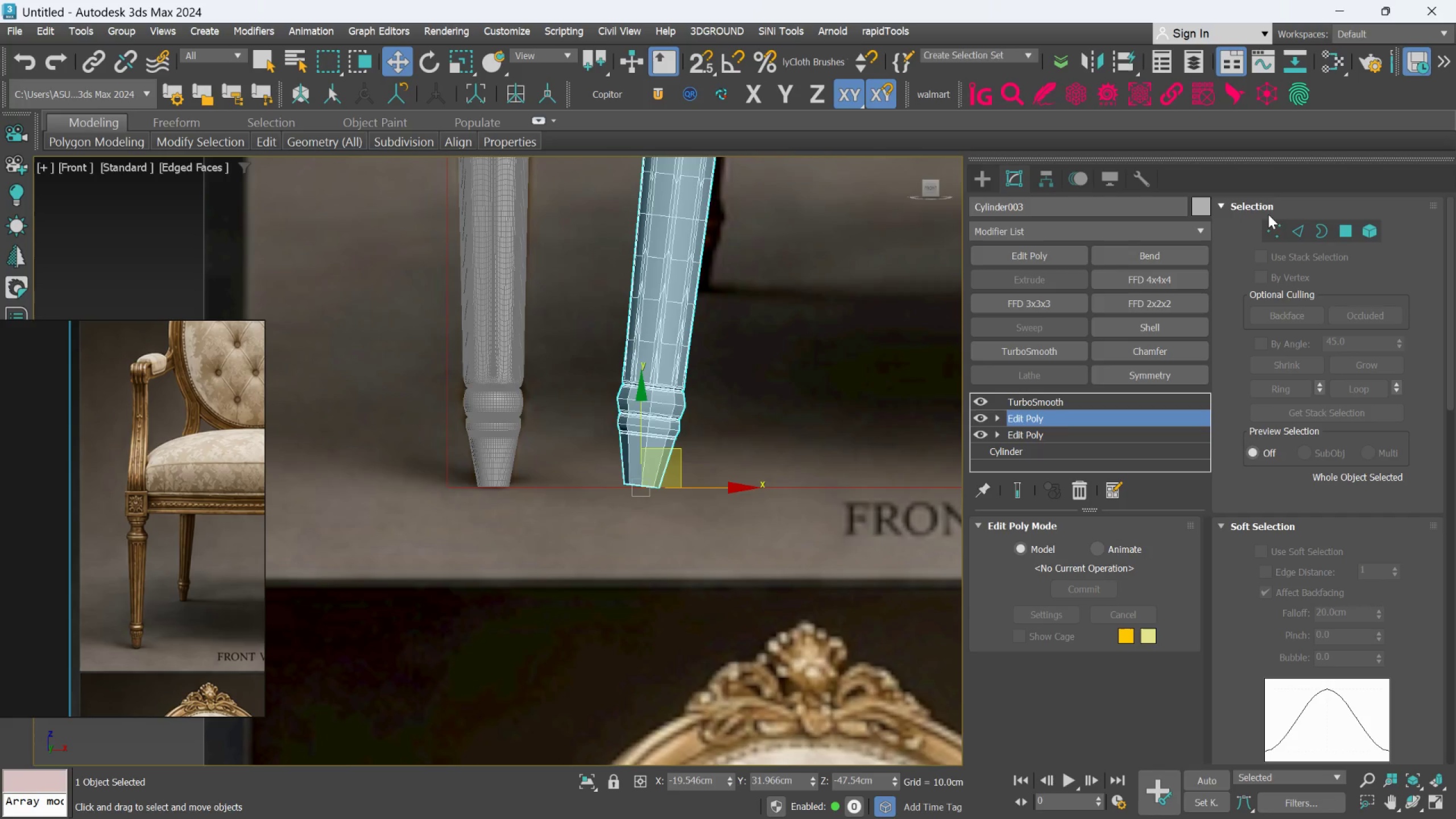 
left_click([1269, 222])
 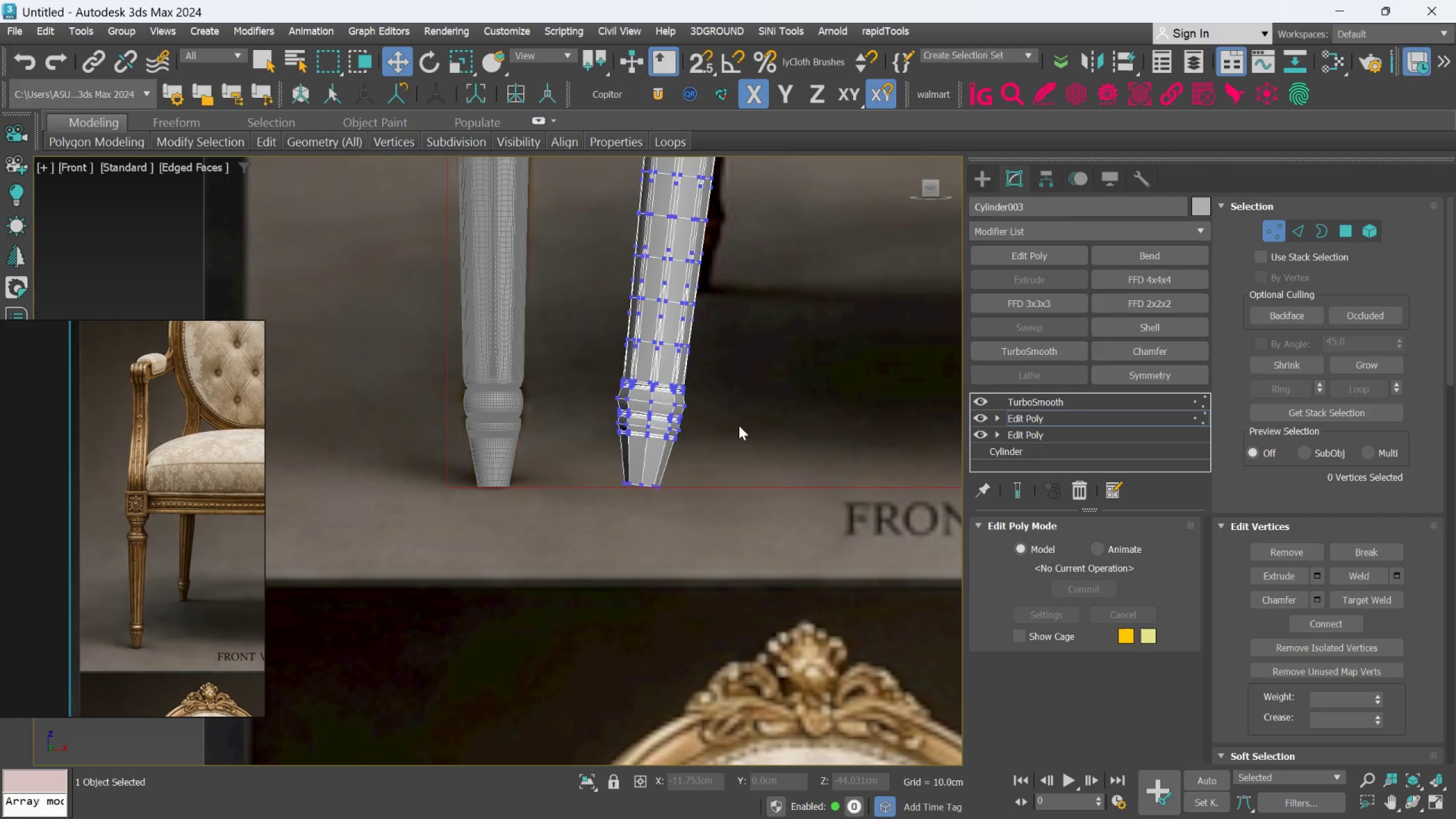 
scroll: coordinate [625, 425], scroll_direction: up, amount: 2.0
 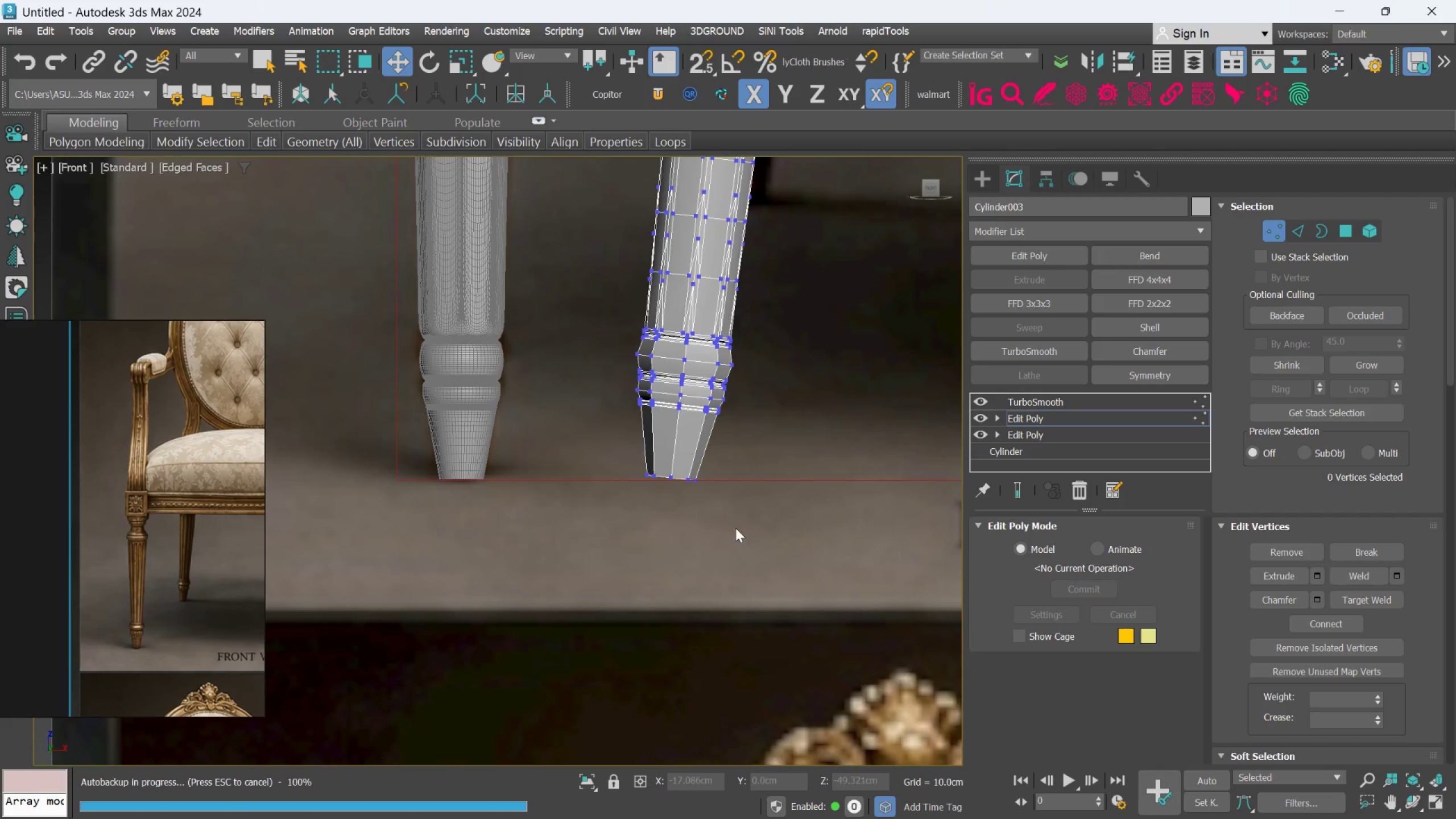 
left_click_drag(start_coordinate=[728, 522], to_coordinate=[634, 452])
 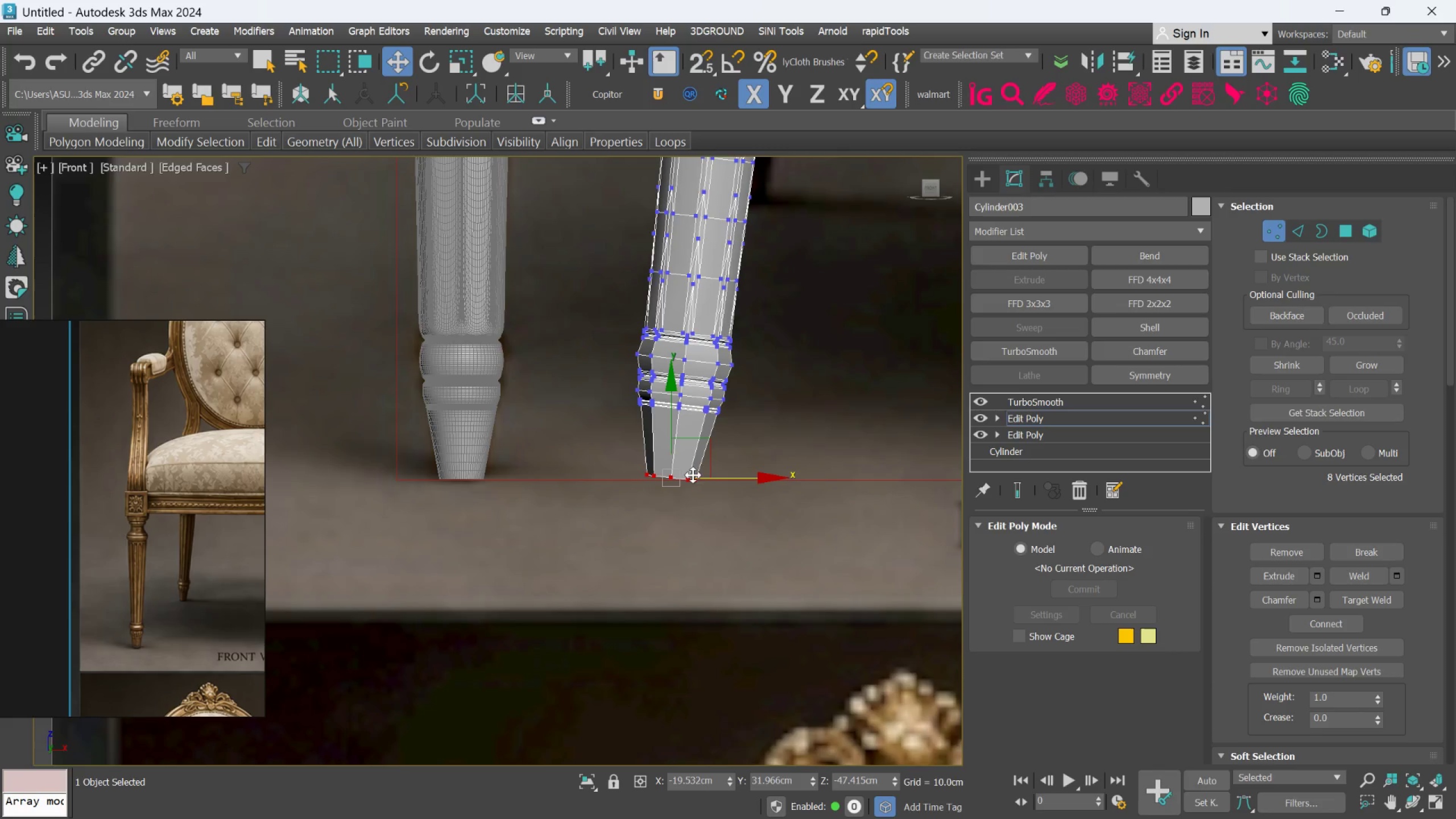 
key(R)
 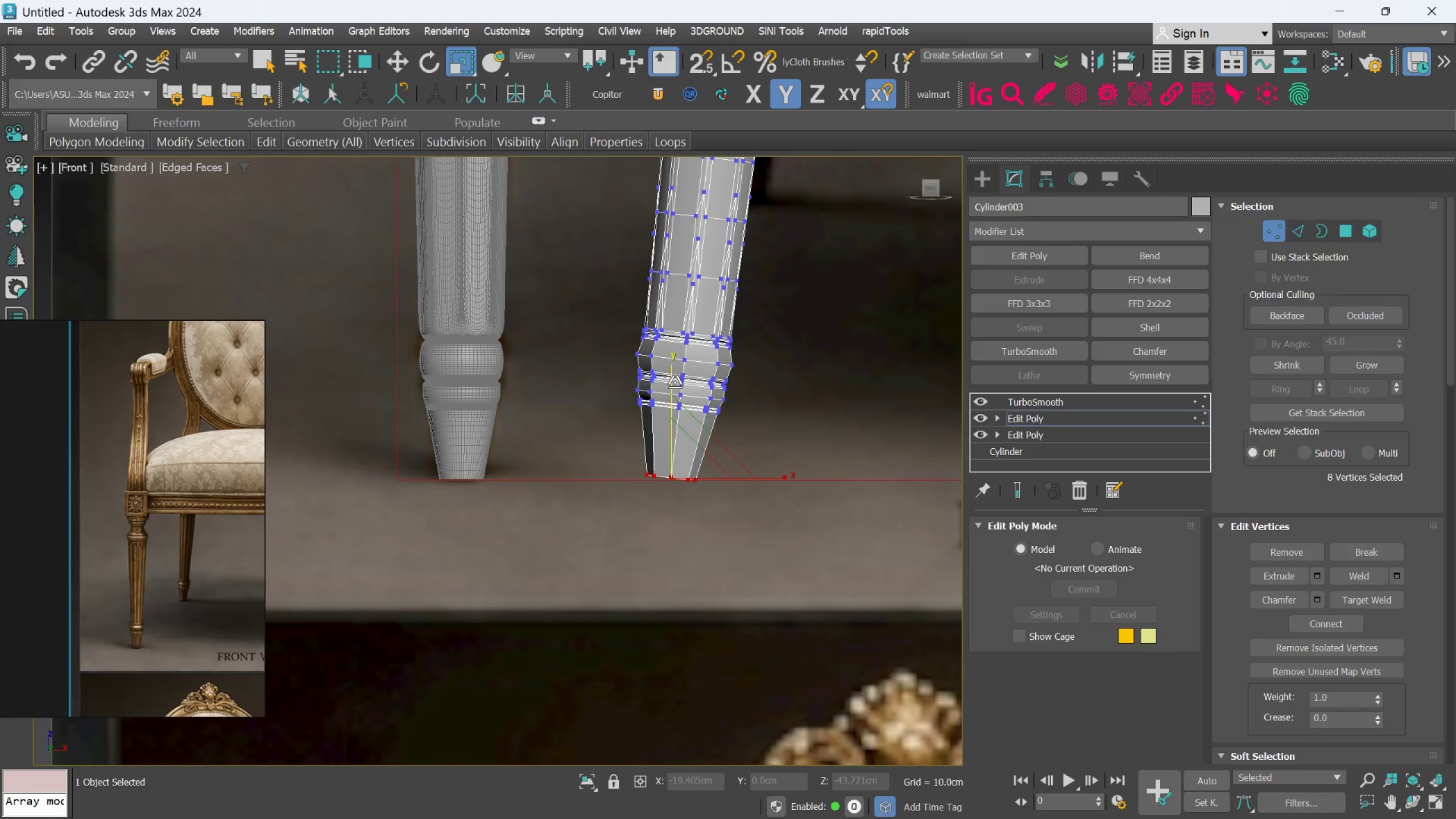 
left_click_drag(start_coordinate=[673, 382], to_coordinate=[665, 514])
 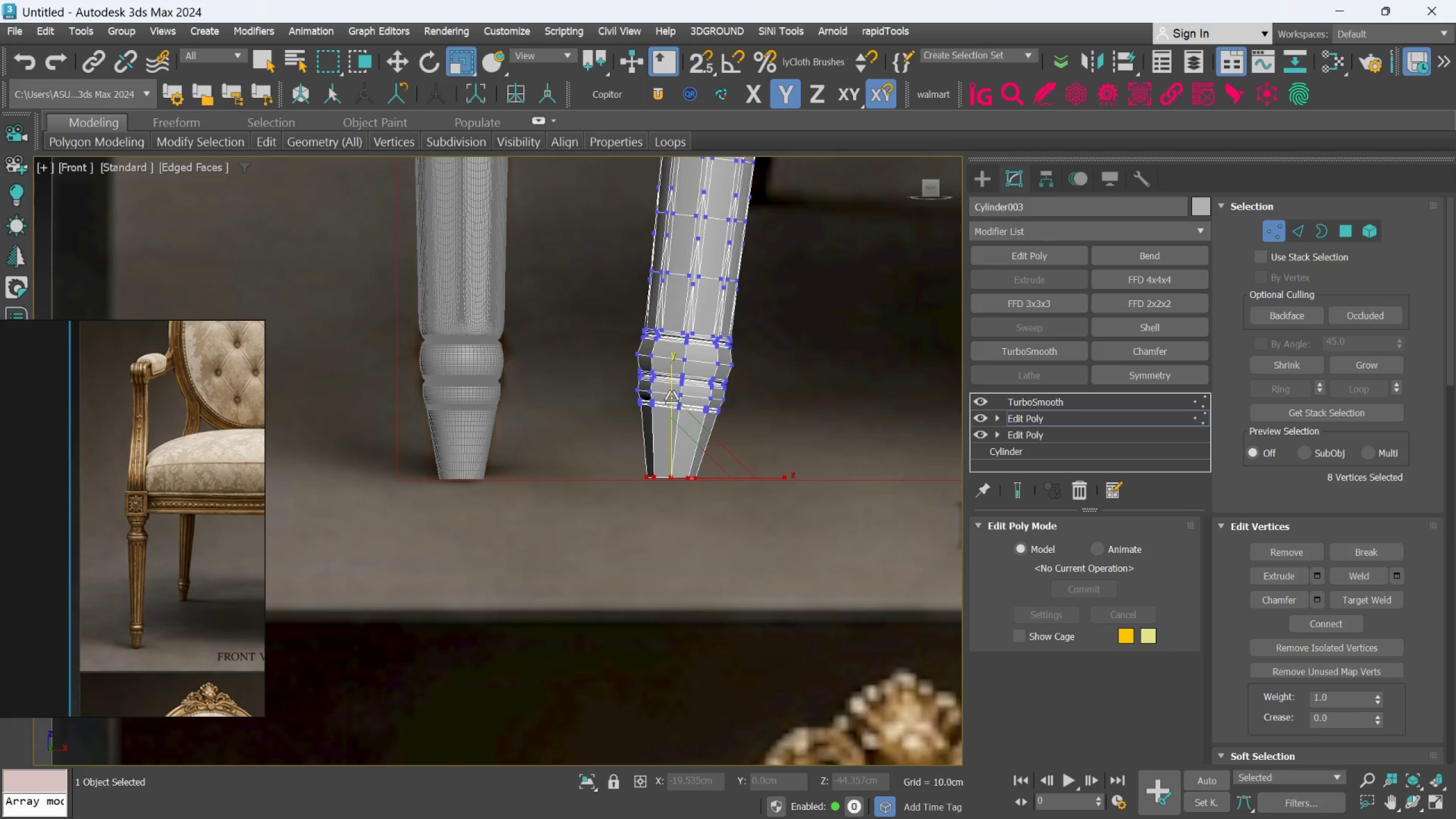 
left_click_drag(start_coordinate=[668, 386], to_coordinate=[656, 516])
 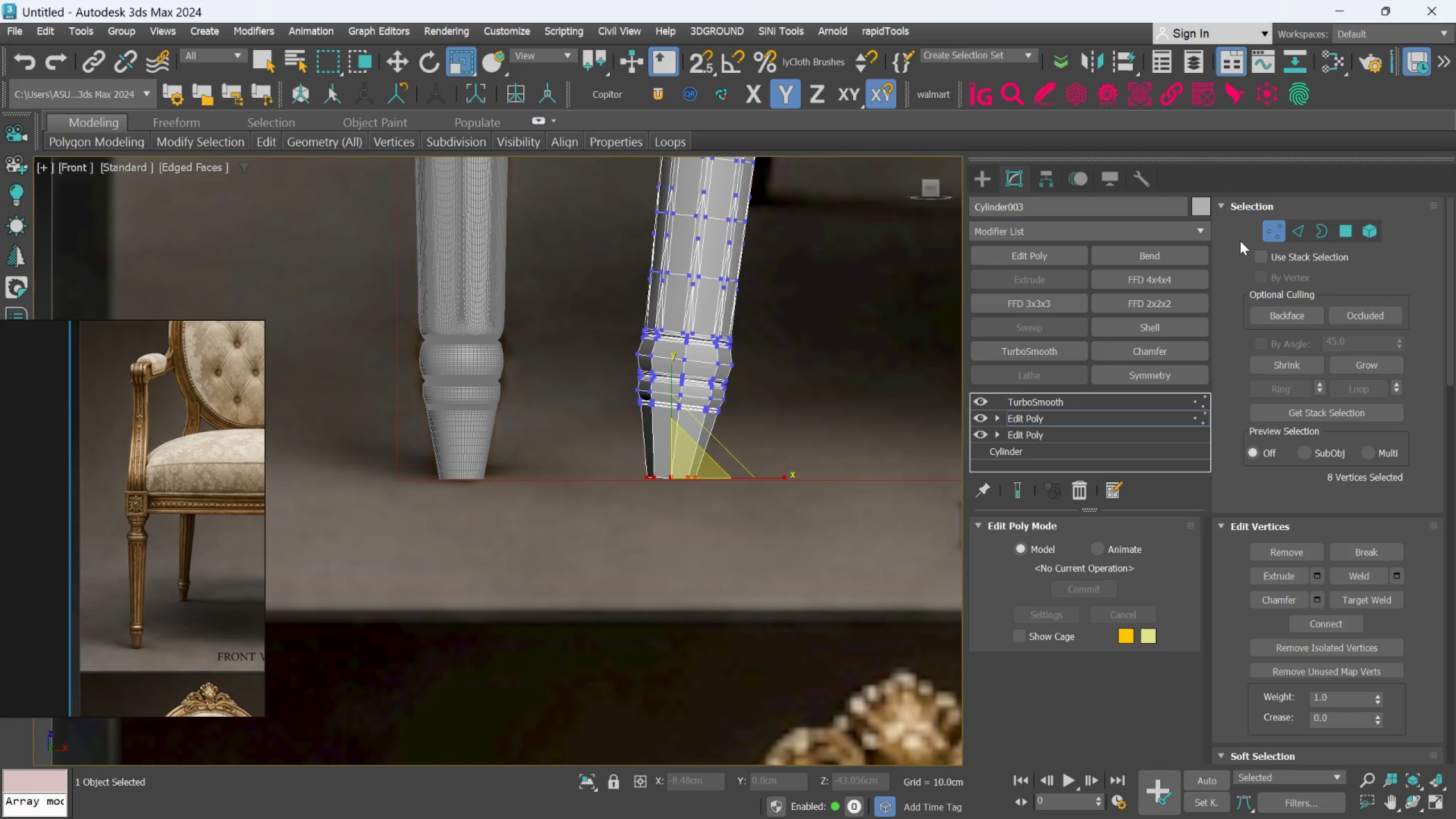 
left_click([1271, 232])
 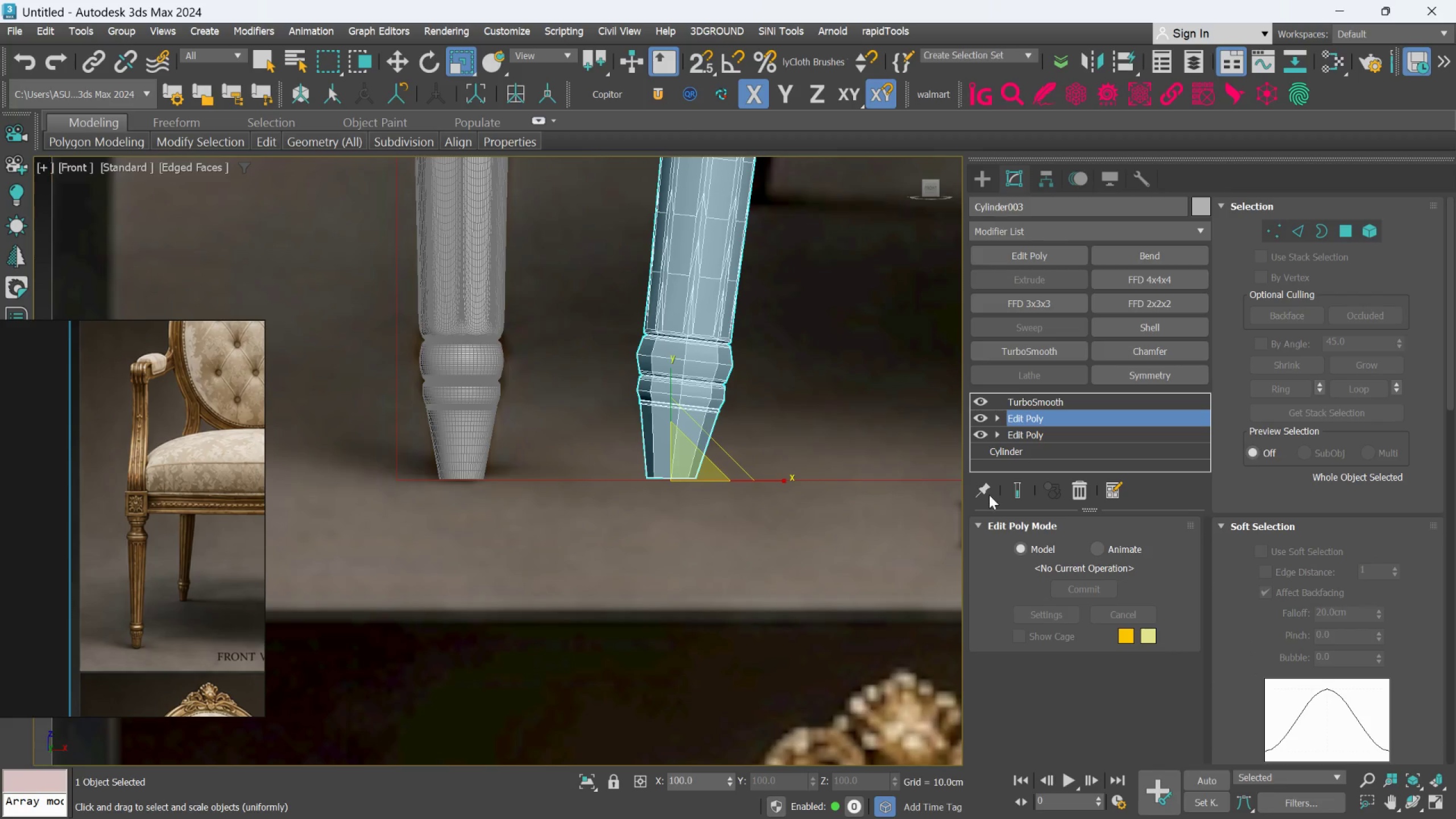 
left_click([1019, 490])
 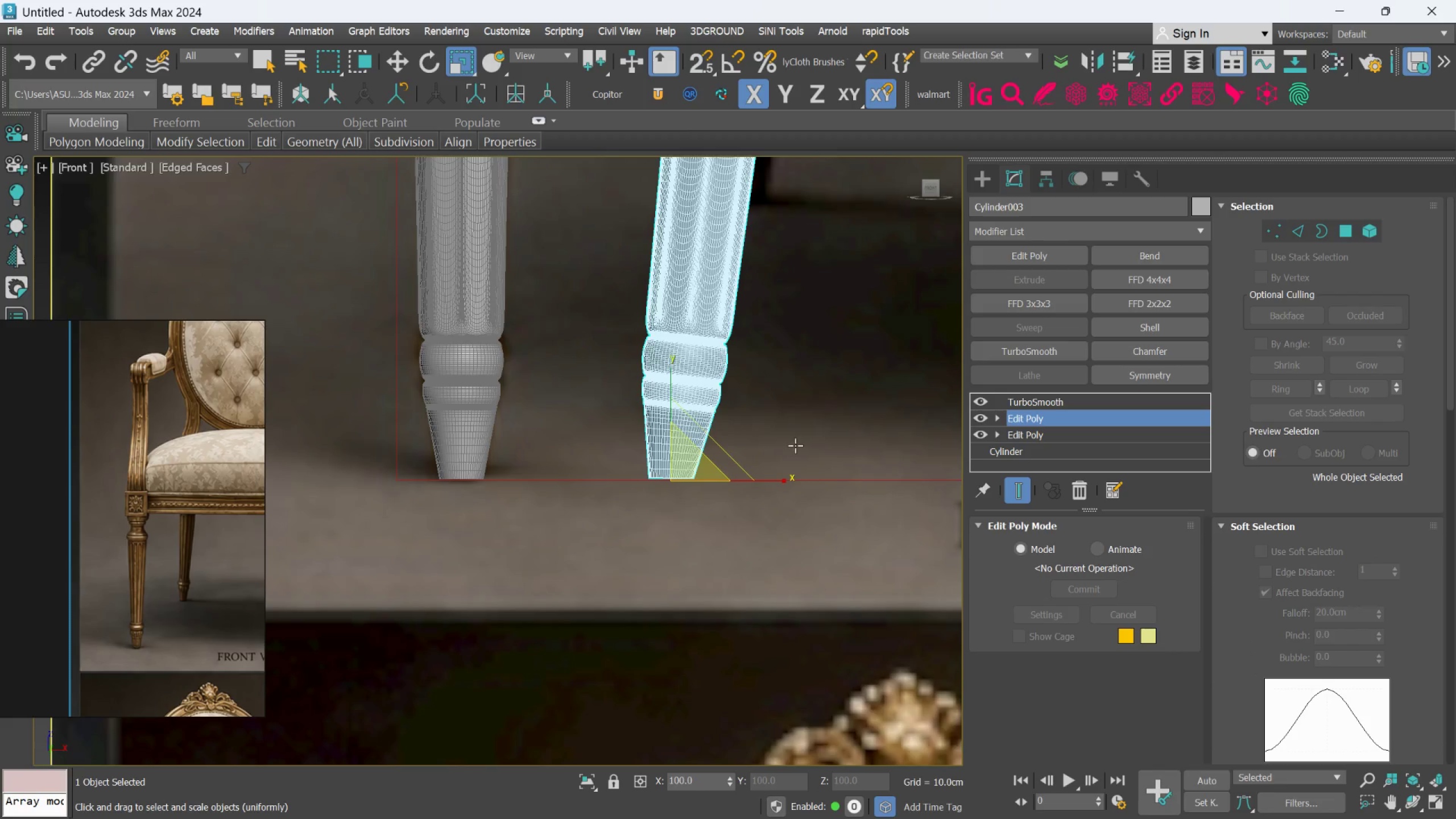 
scroll: coordinate [709, 449], scroll_direction: up, amount: 1.0
 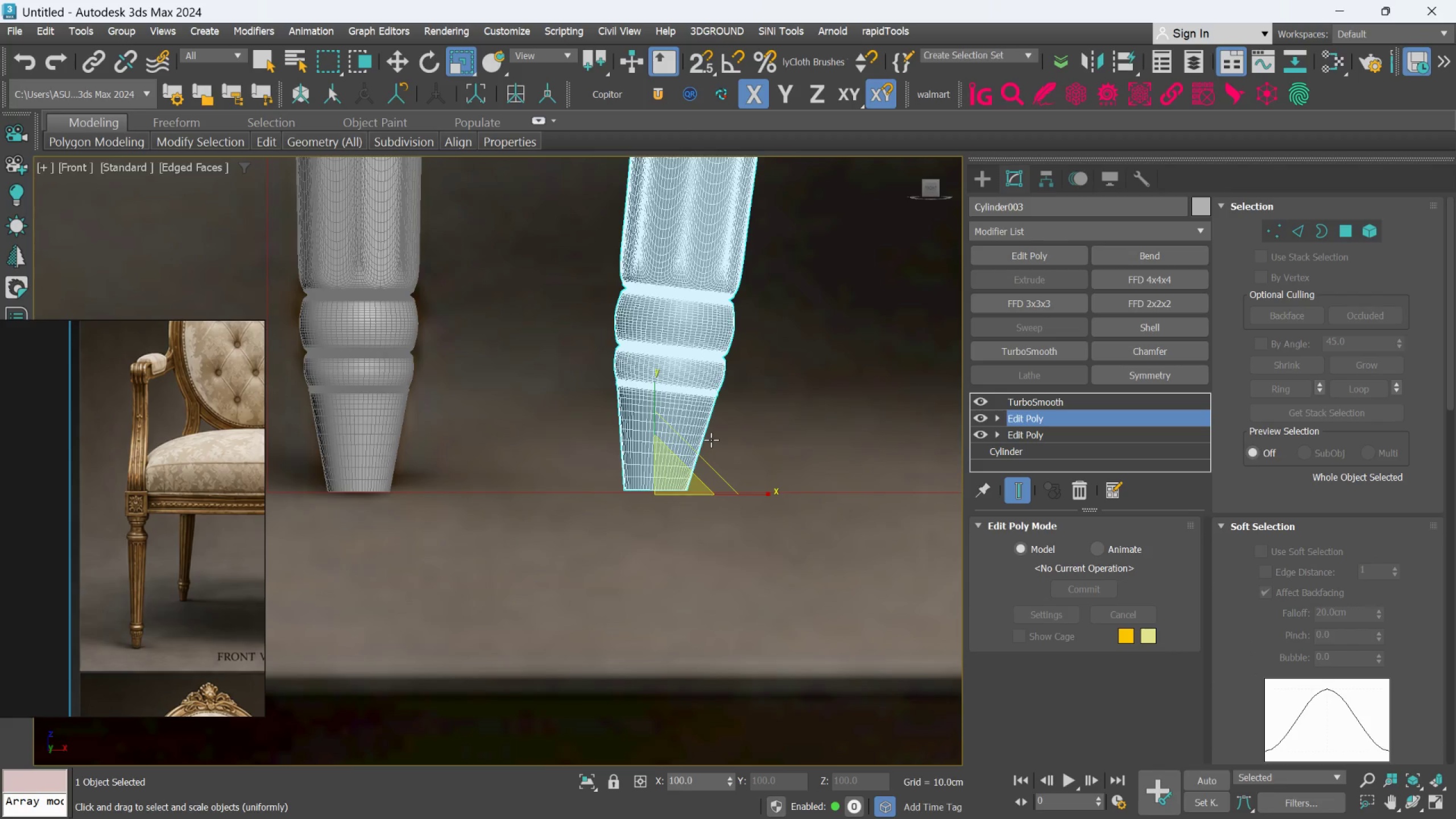 
scroll: coordinate [701, 451], scroll_direction: down, amount: 4.0
 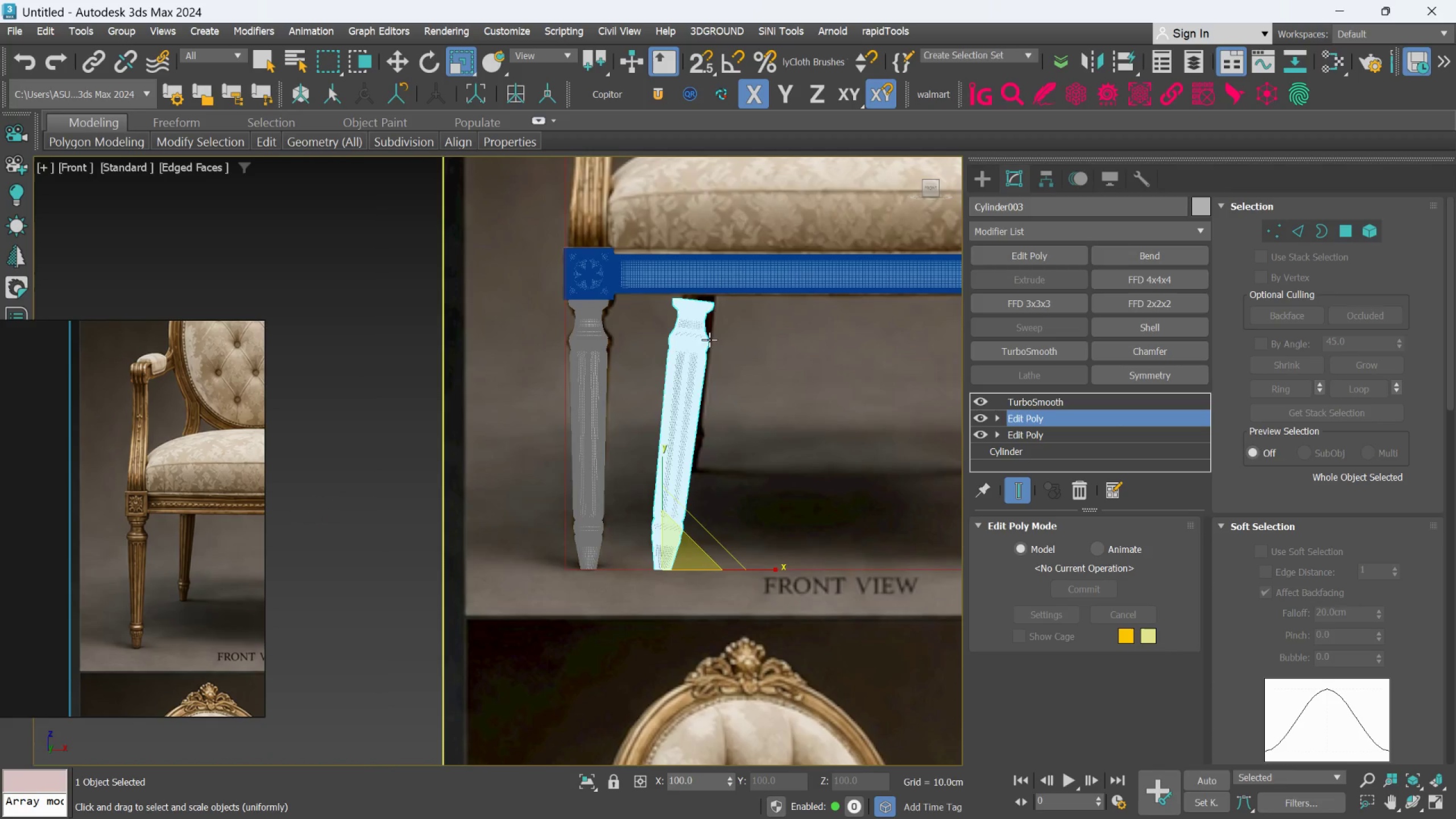 
scroll: coordinate [701, 305], scroll_direction: up, amount: 2.0
 